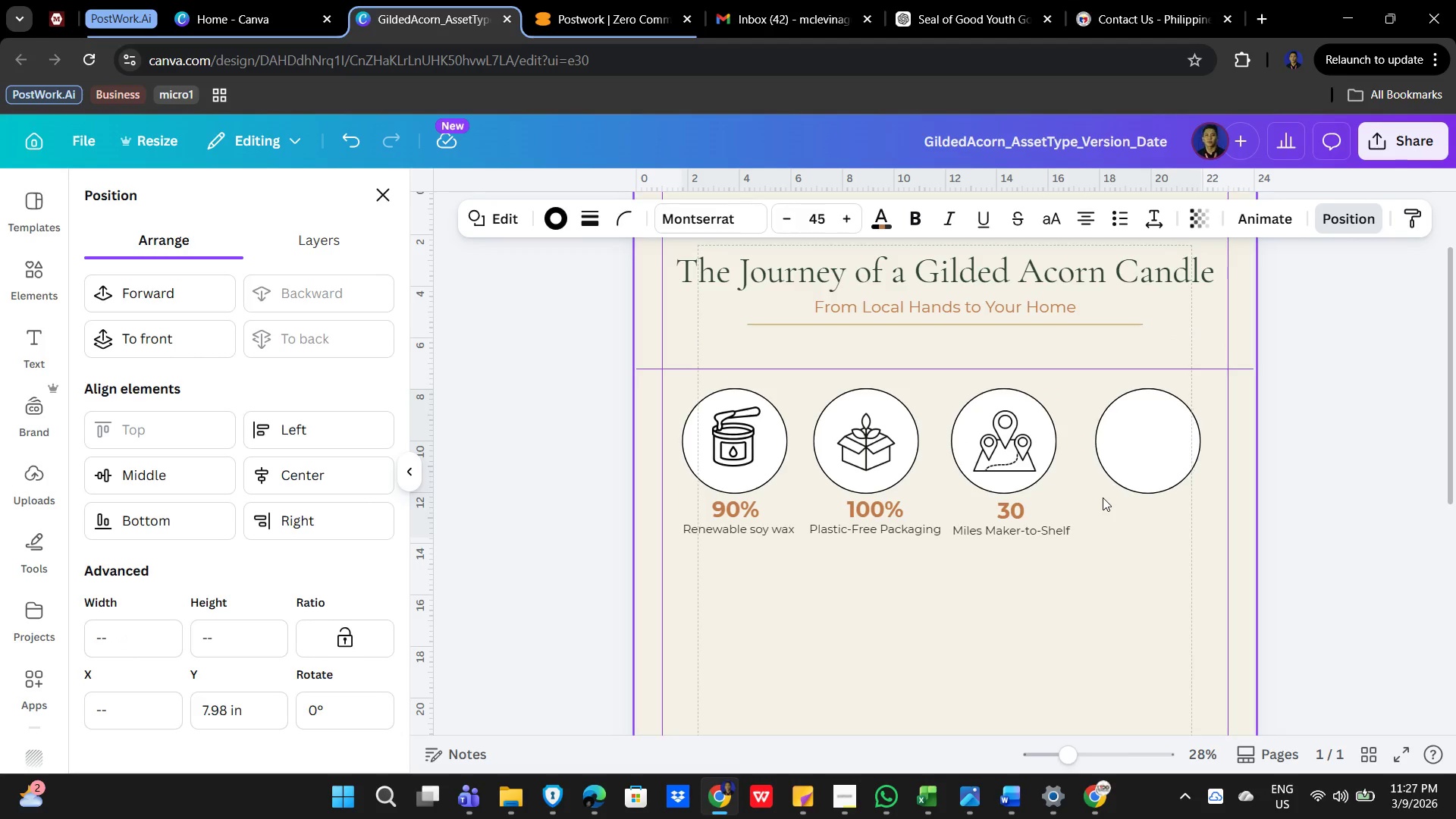 
key(ArrowRight)
 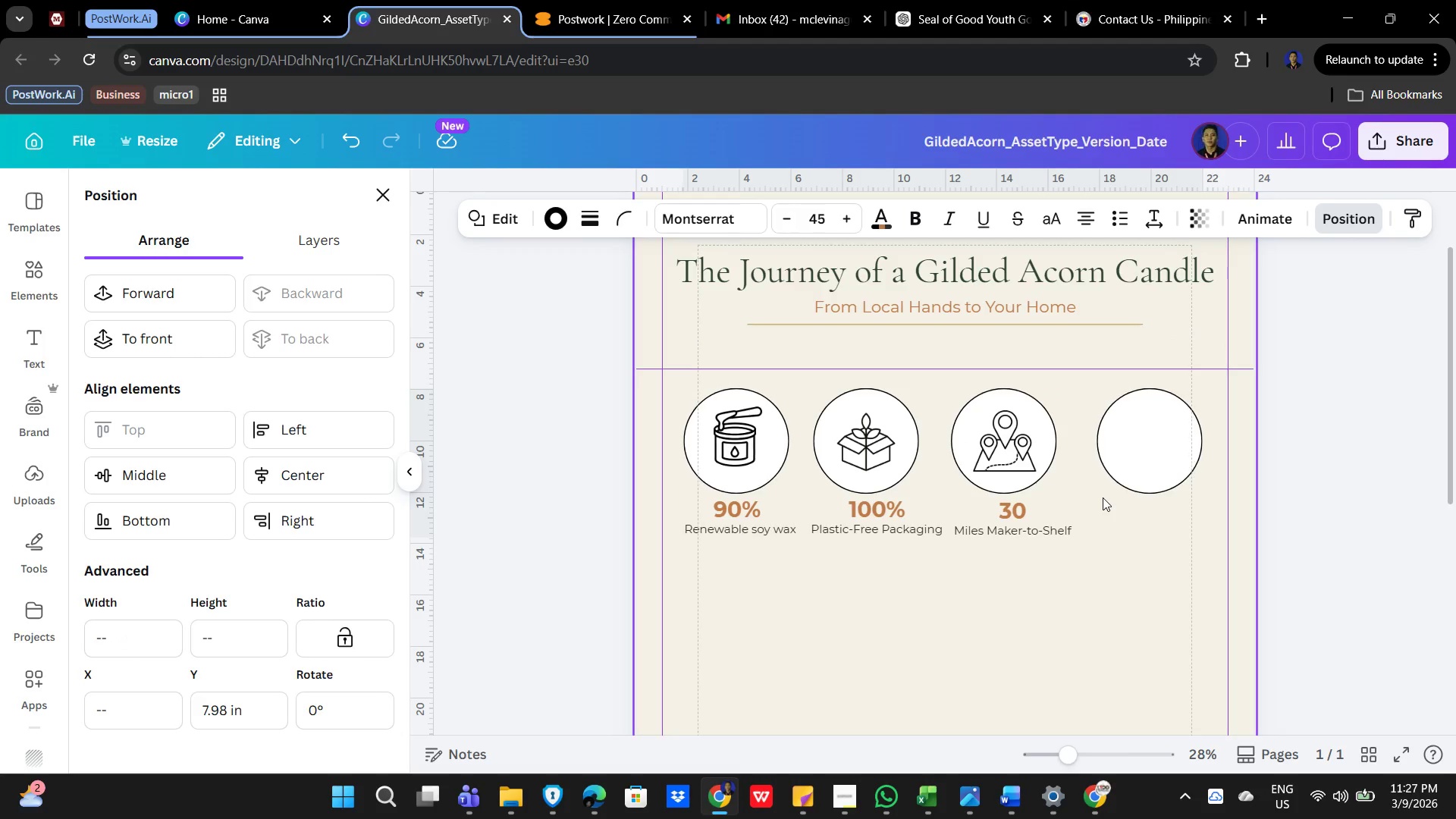 
key(ArrowRight)
 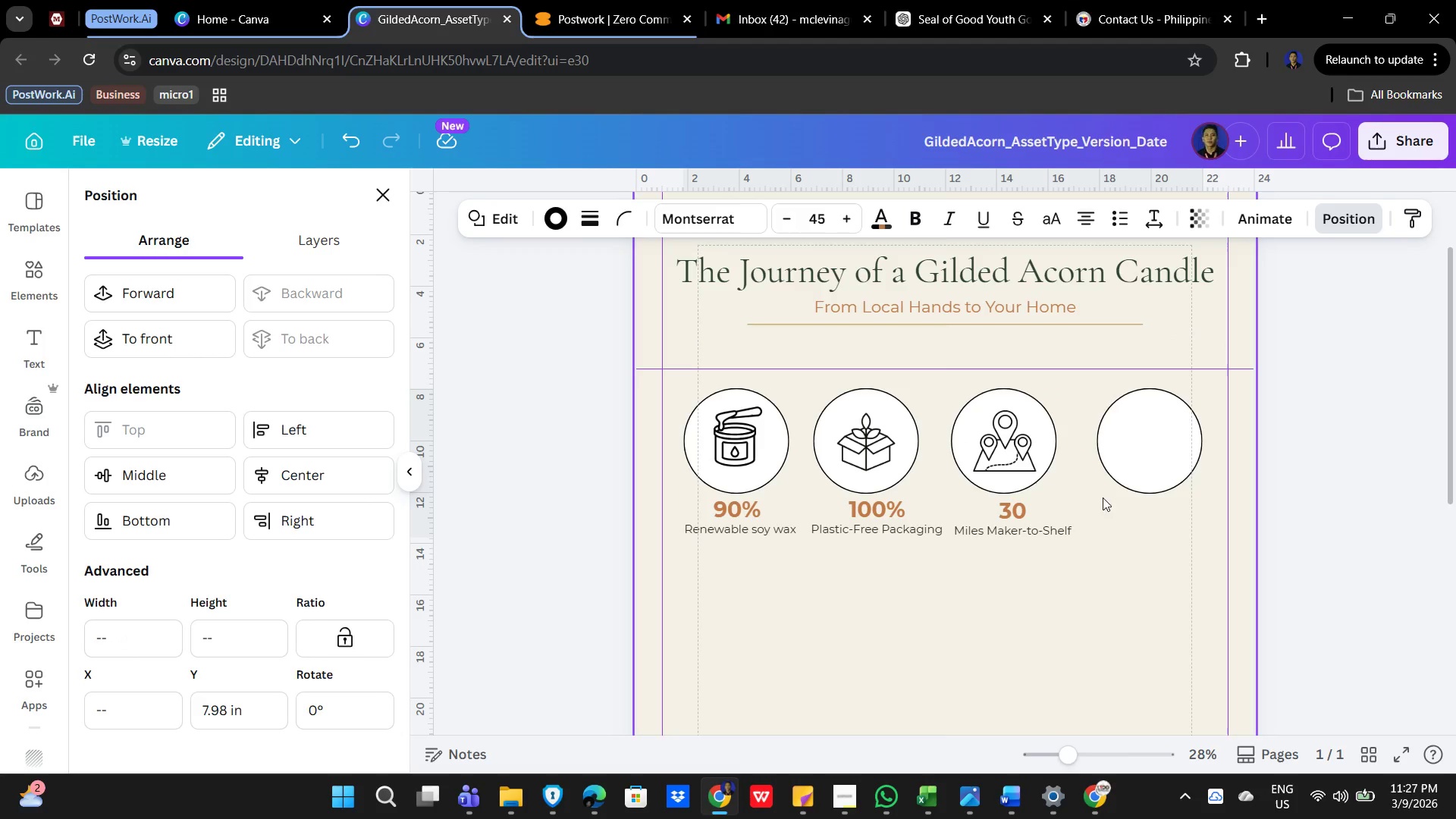 
key(ArrowRight)
 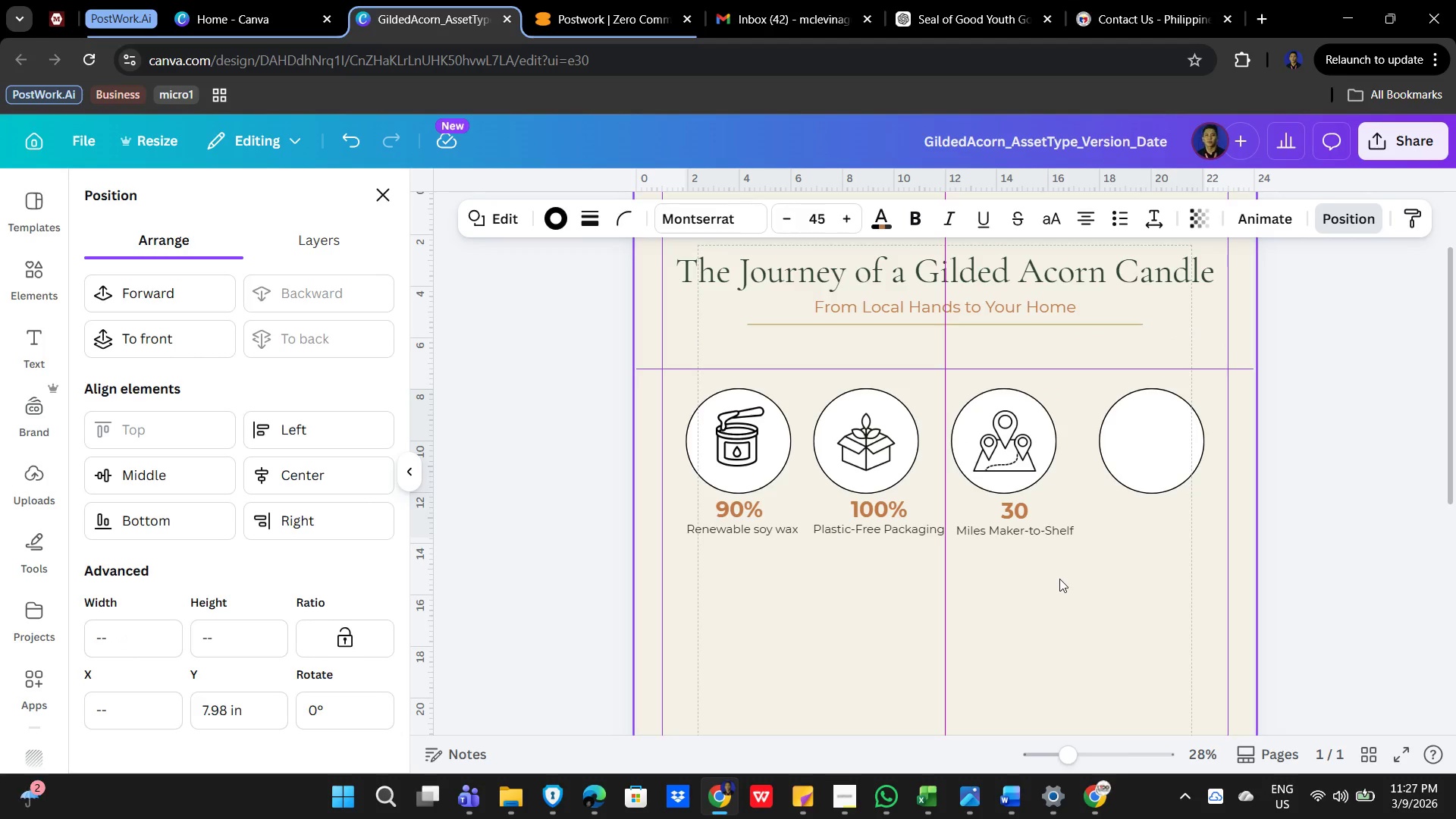 
left_click([1059, 579])
 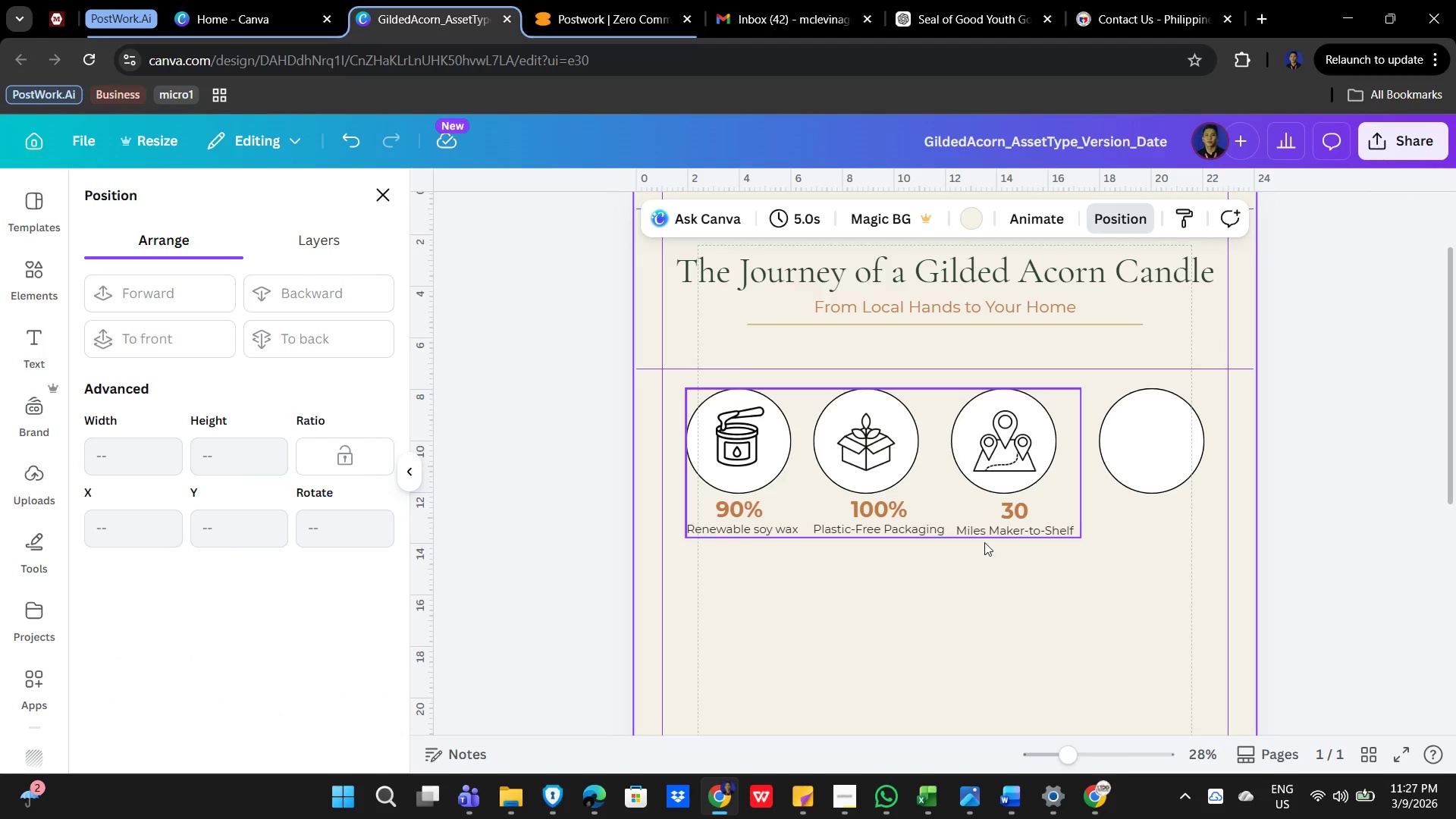 
left_click([1013, 592])
 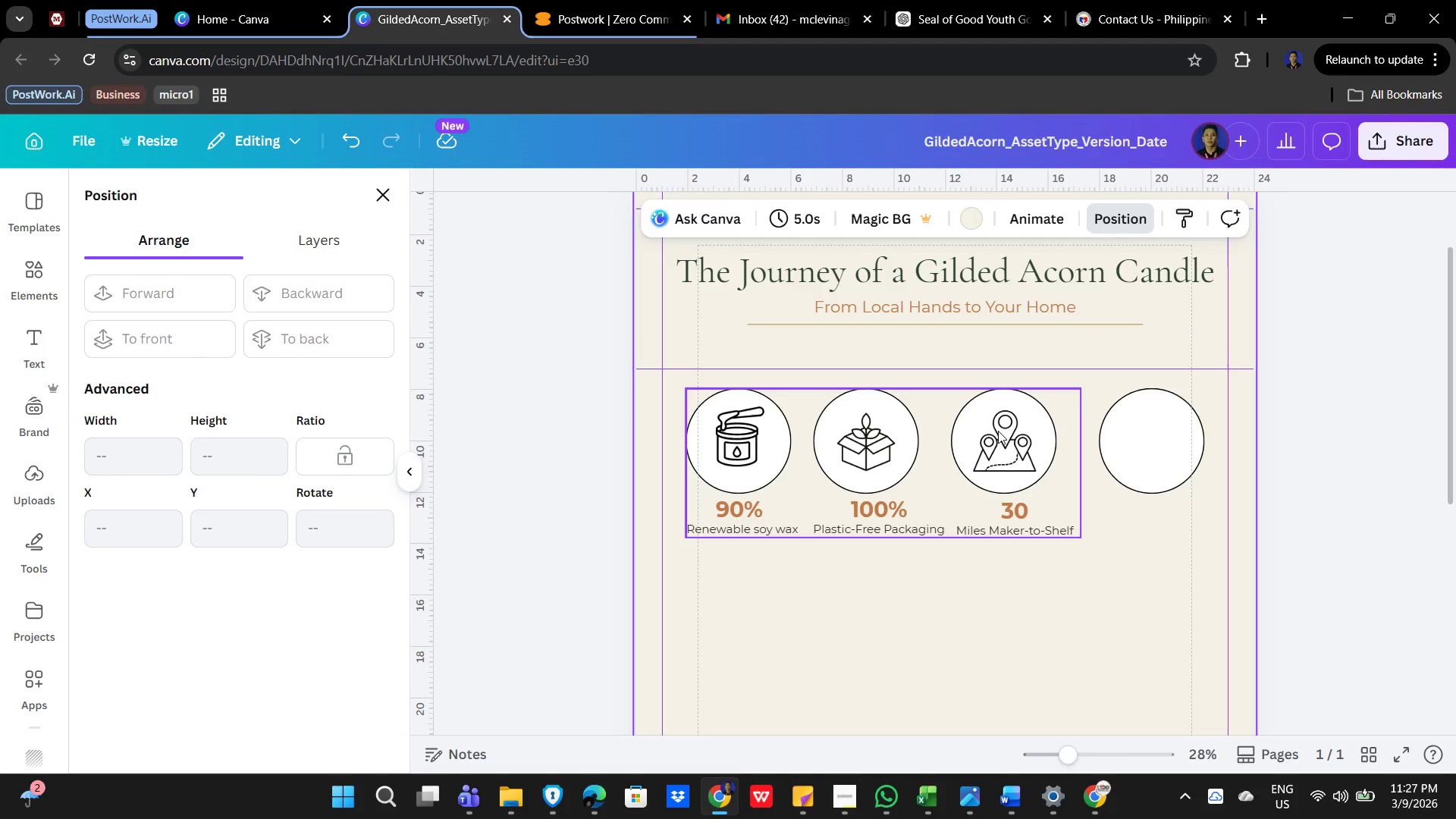 
left_click([998, 429])
 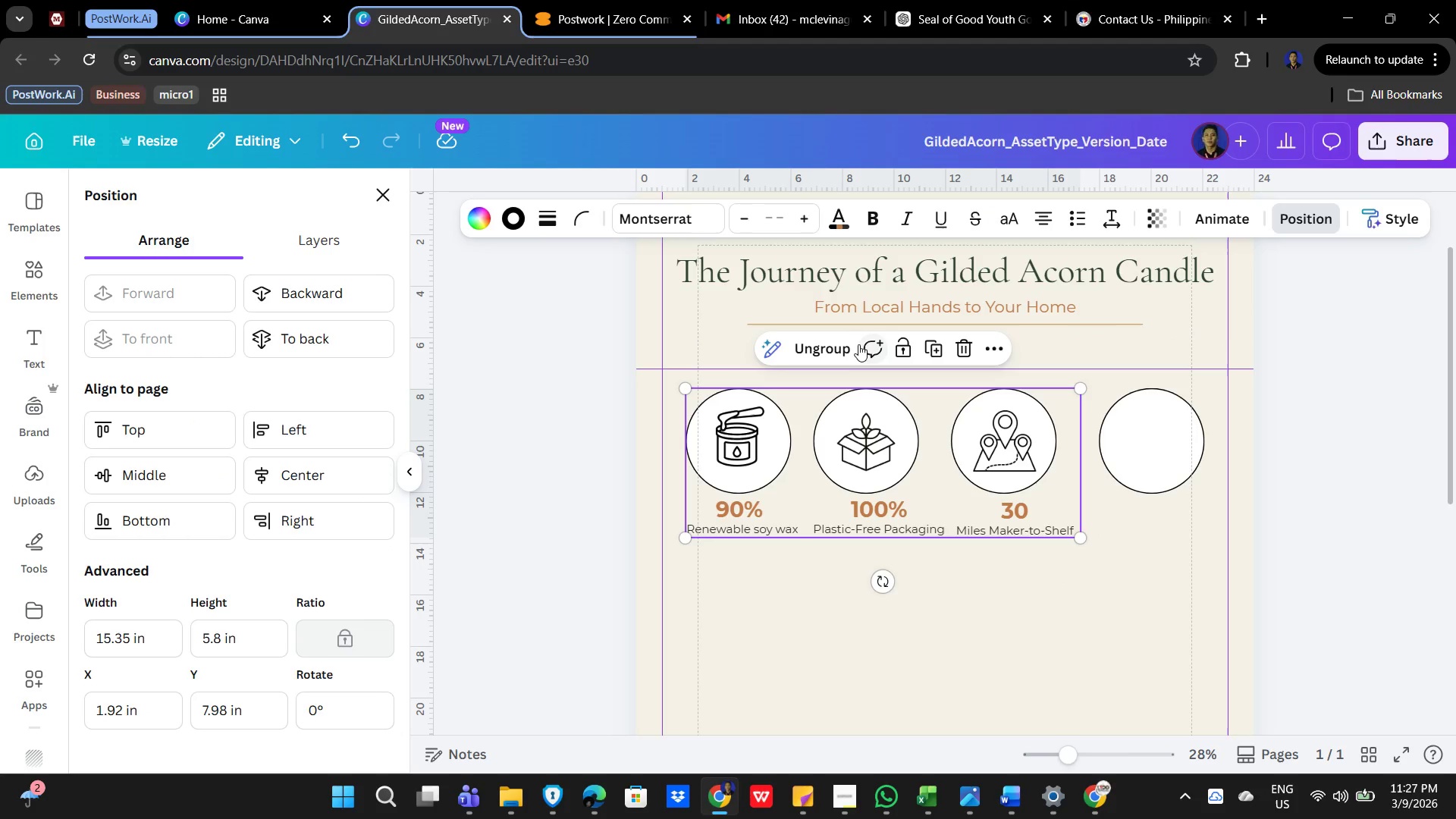 
left_click([824, 341])
 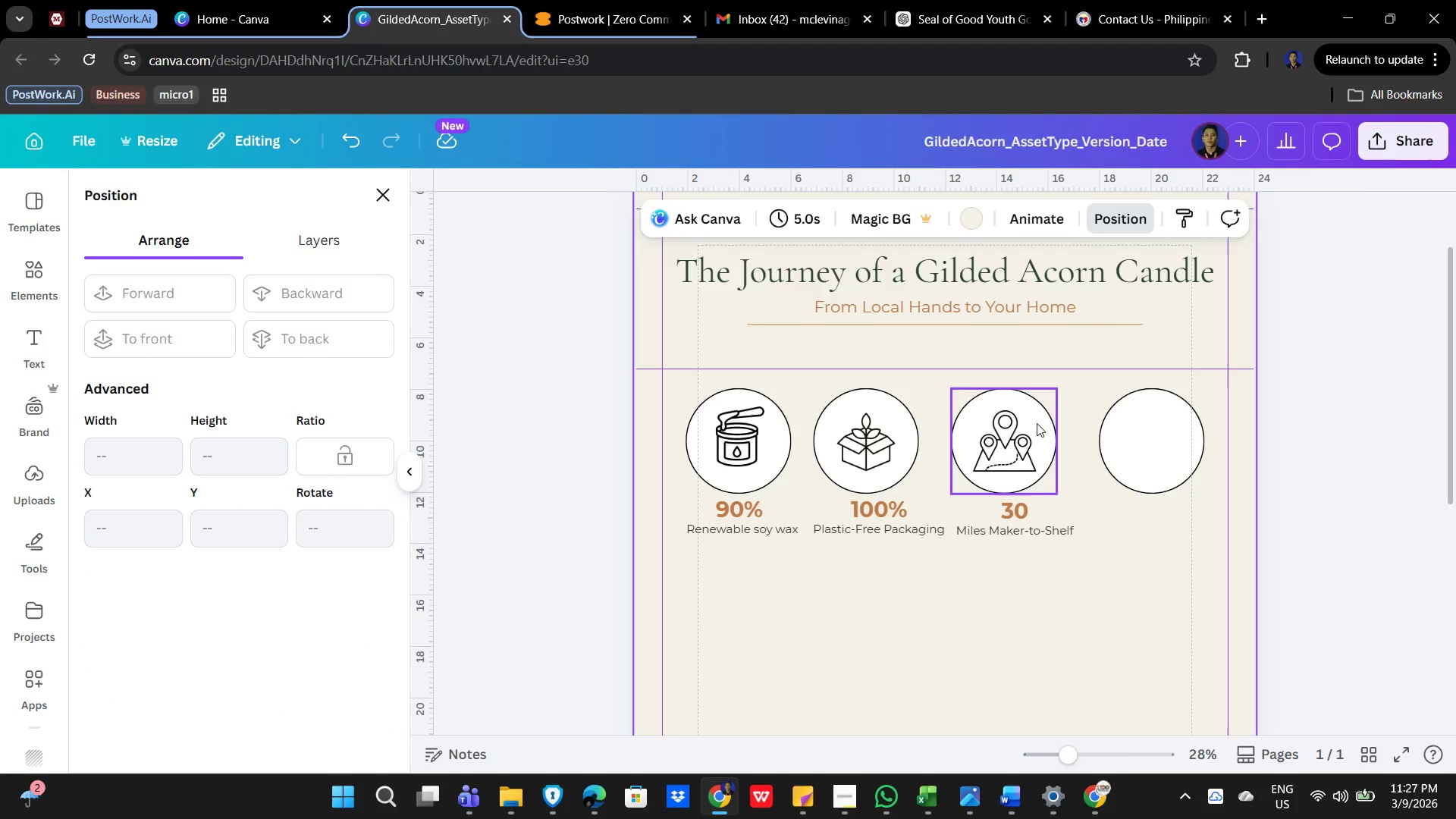 
left_click([1016, 439])
 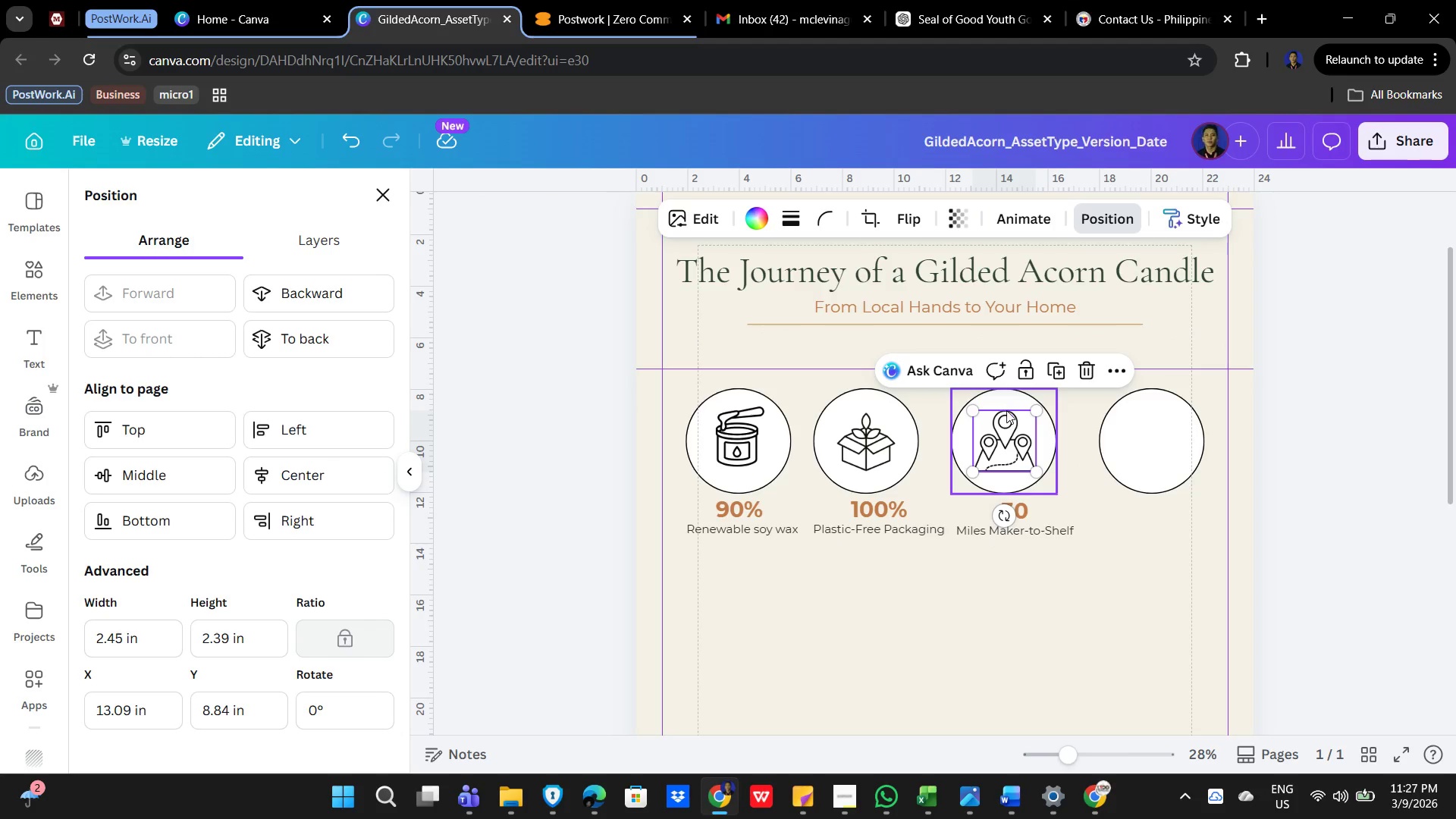 
hold_key(key=ShiftLeft, duration=0.66)
left_click([1007, 406])
 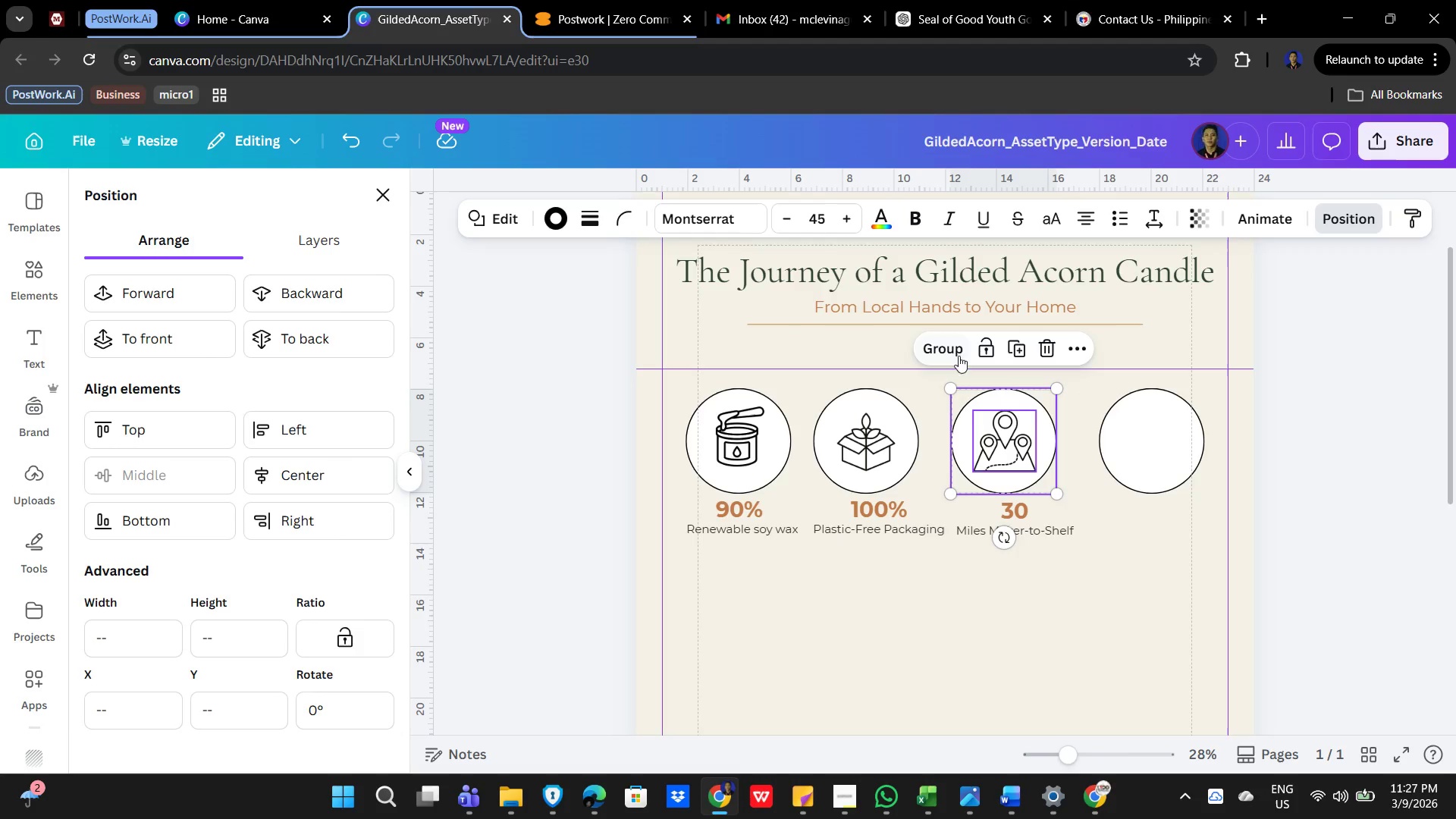 
left_click([952, 350])
 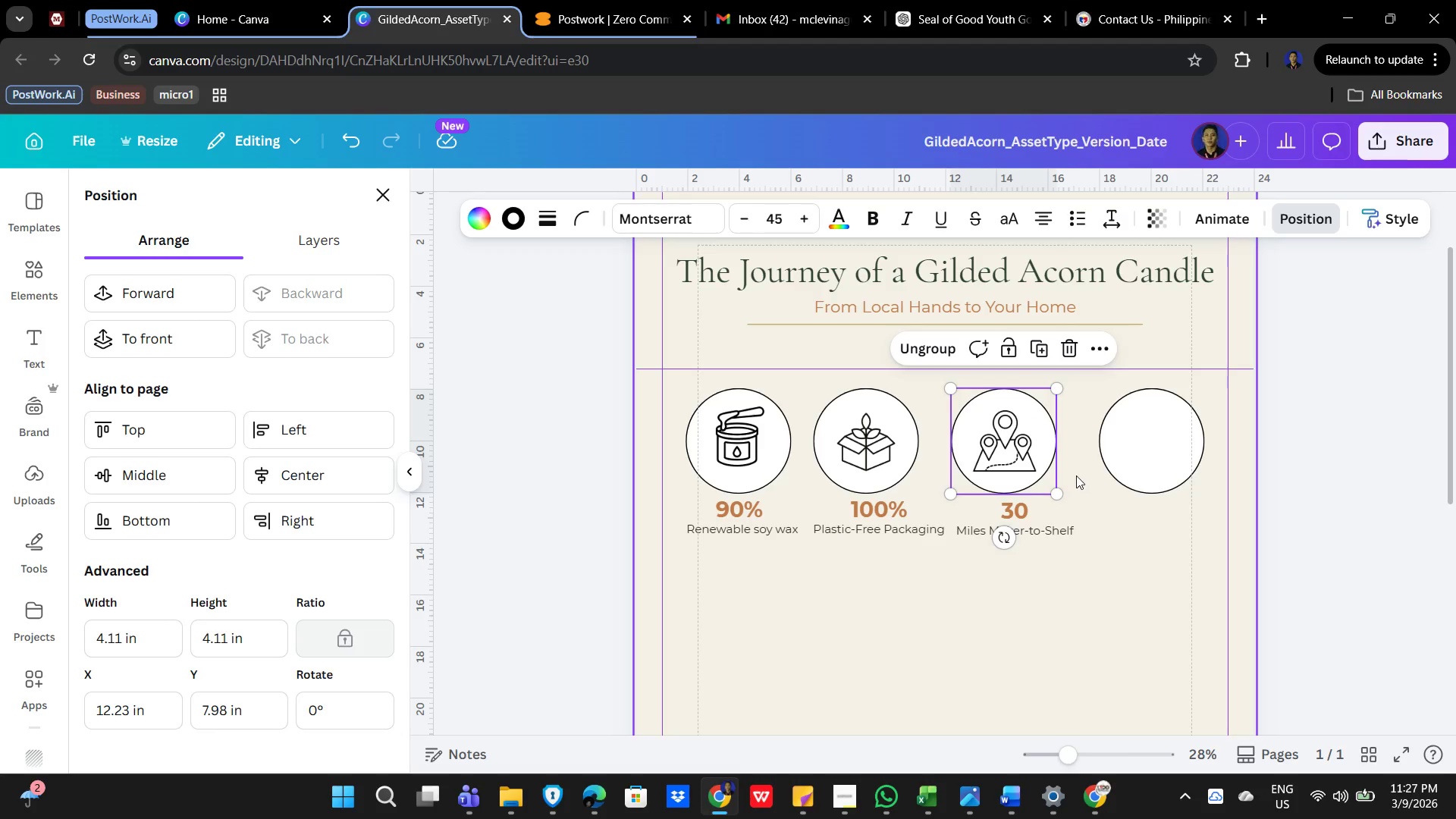 
key(Shift+ArrowRight)
 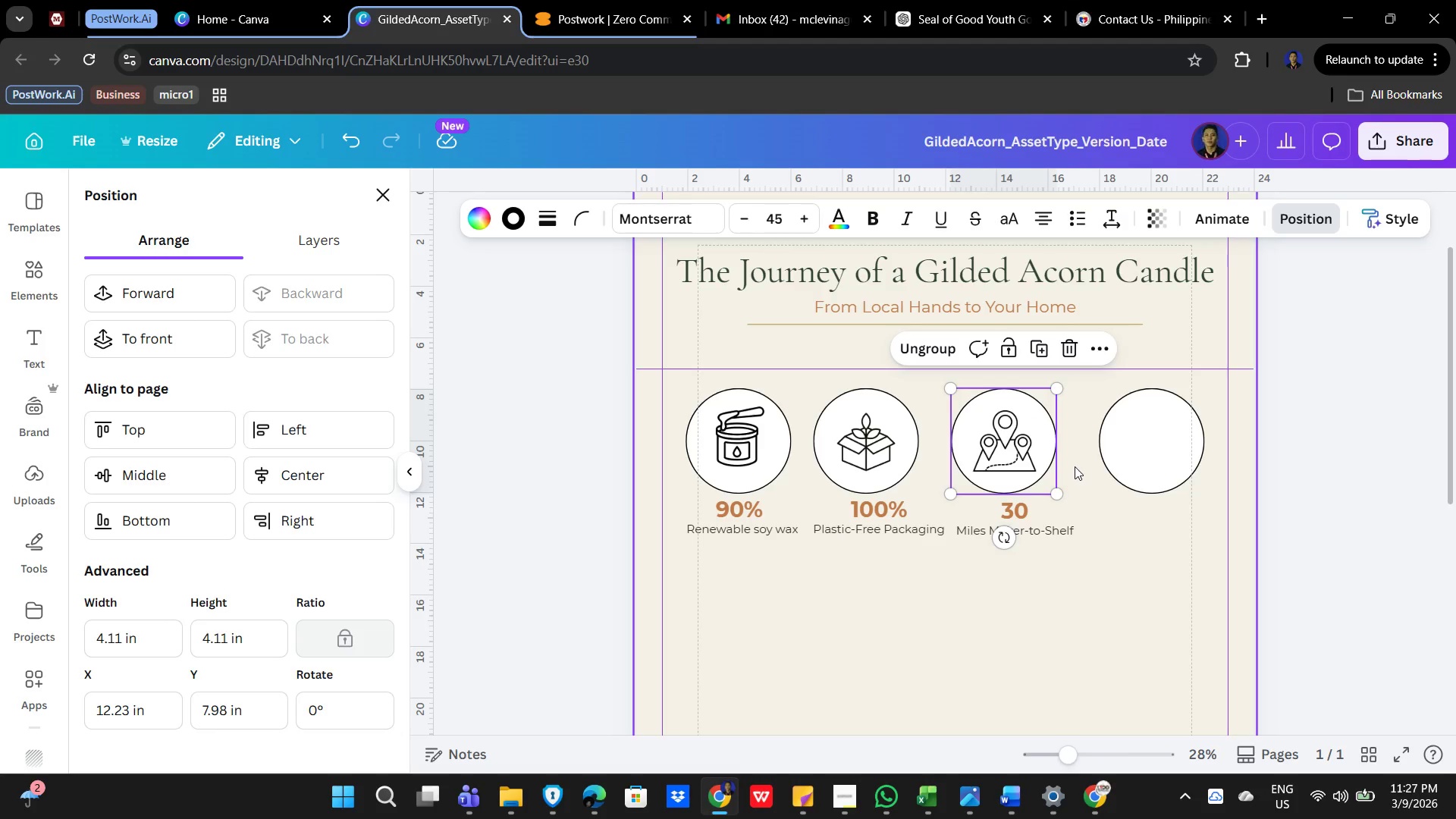 
key(Shift+ArrowRight)
 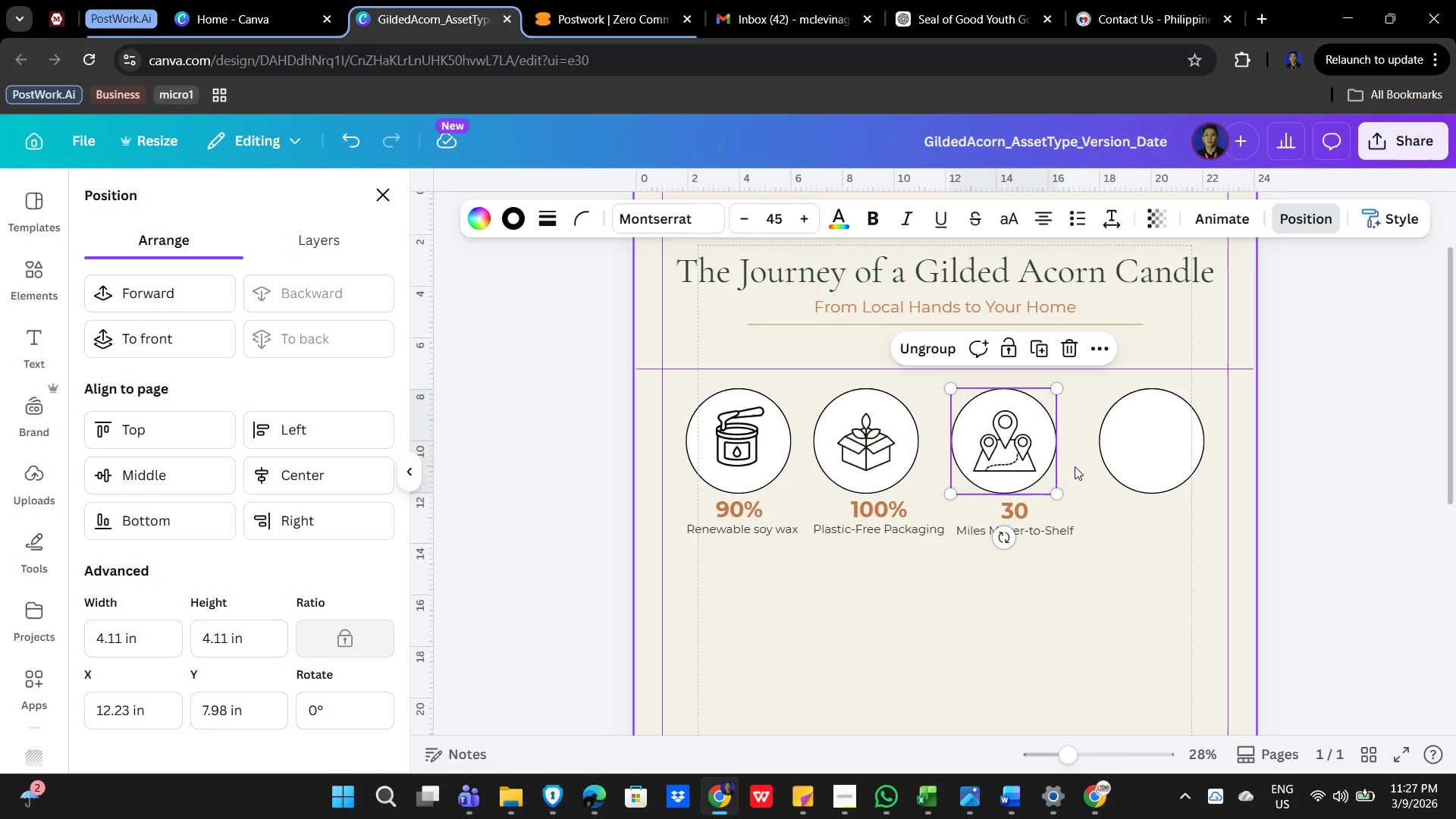 
key(Shift+ArrowRight)
 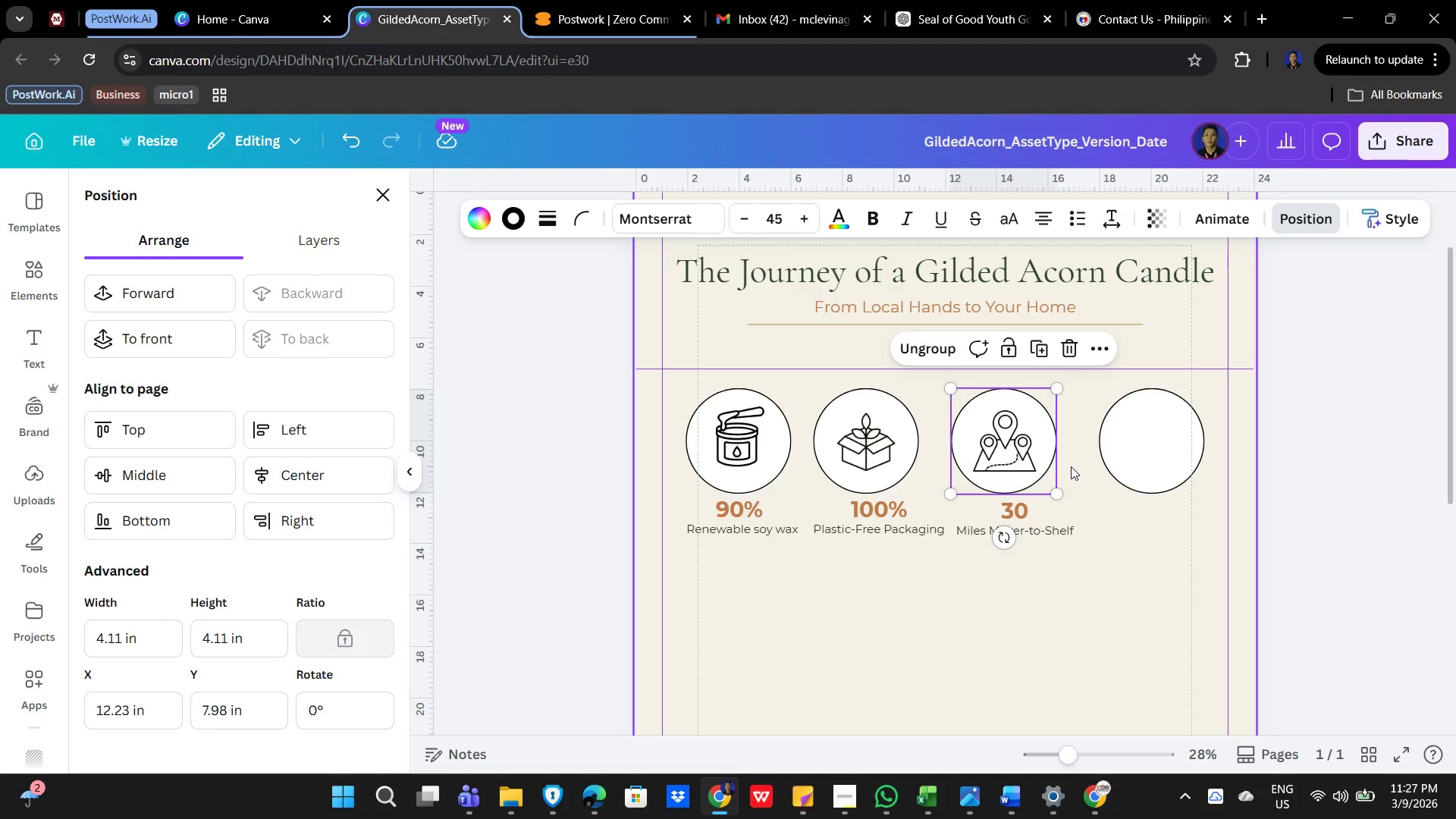 
hold_key(key=ArrowRight, duration=0.72)
 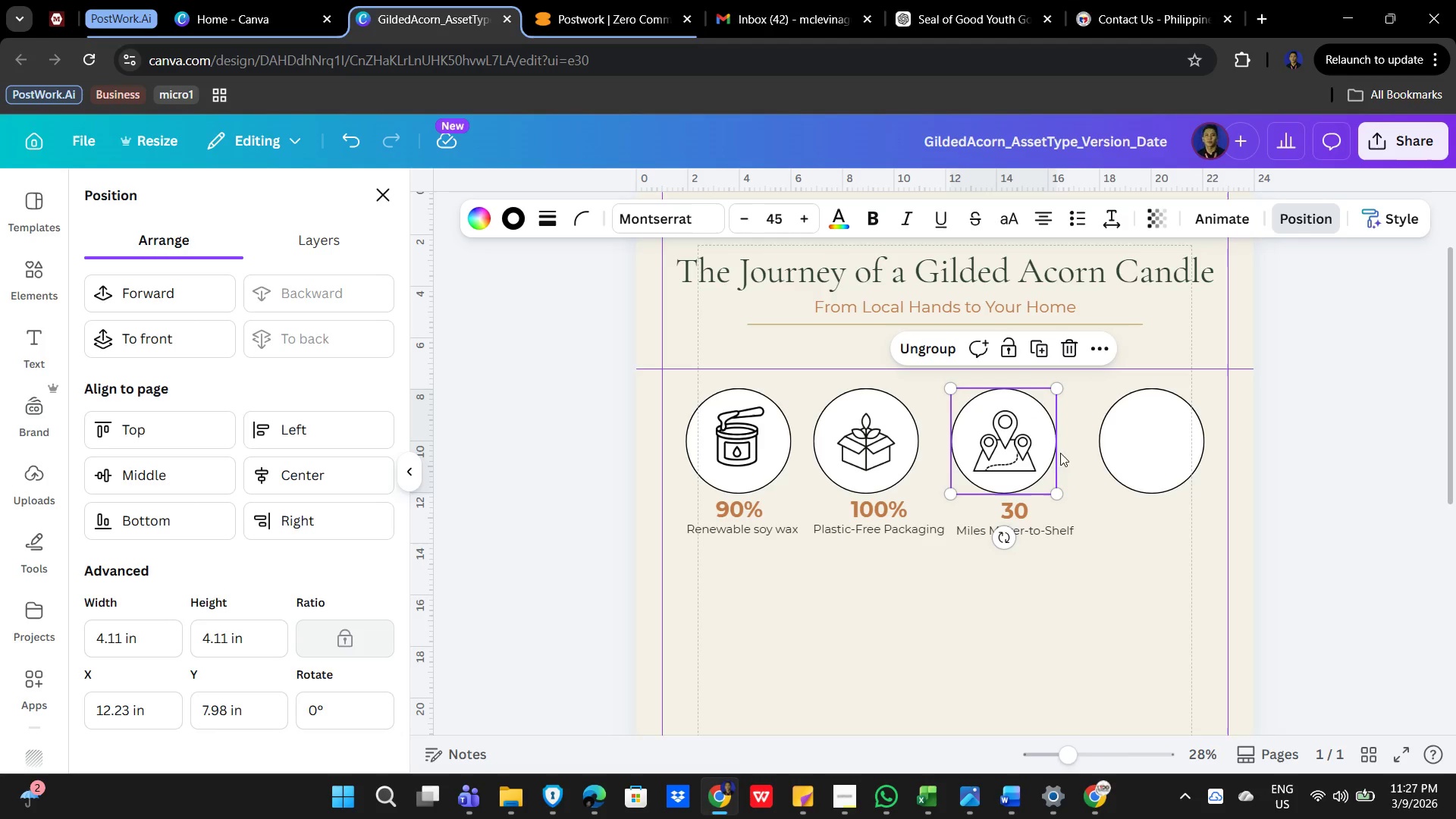 
key(Shift+ArrowRight)
 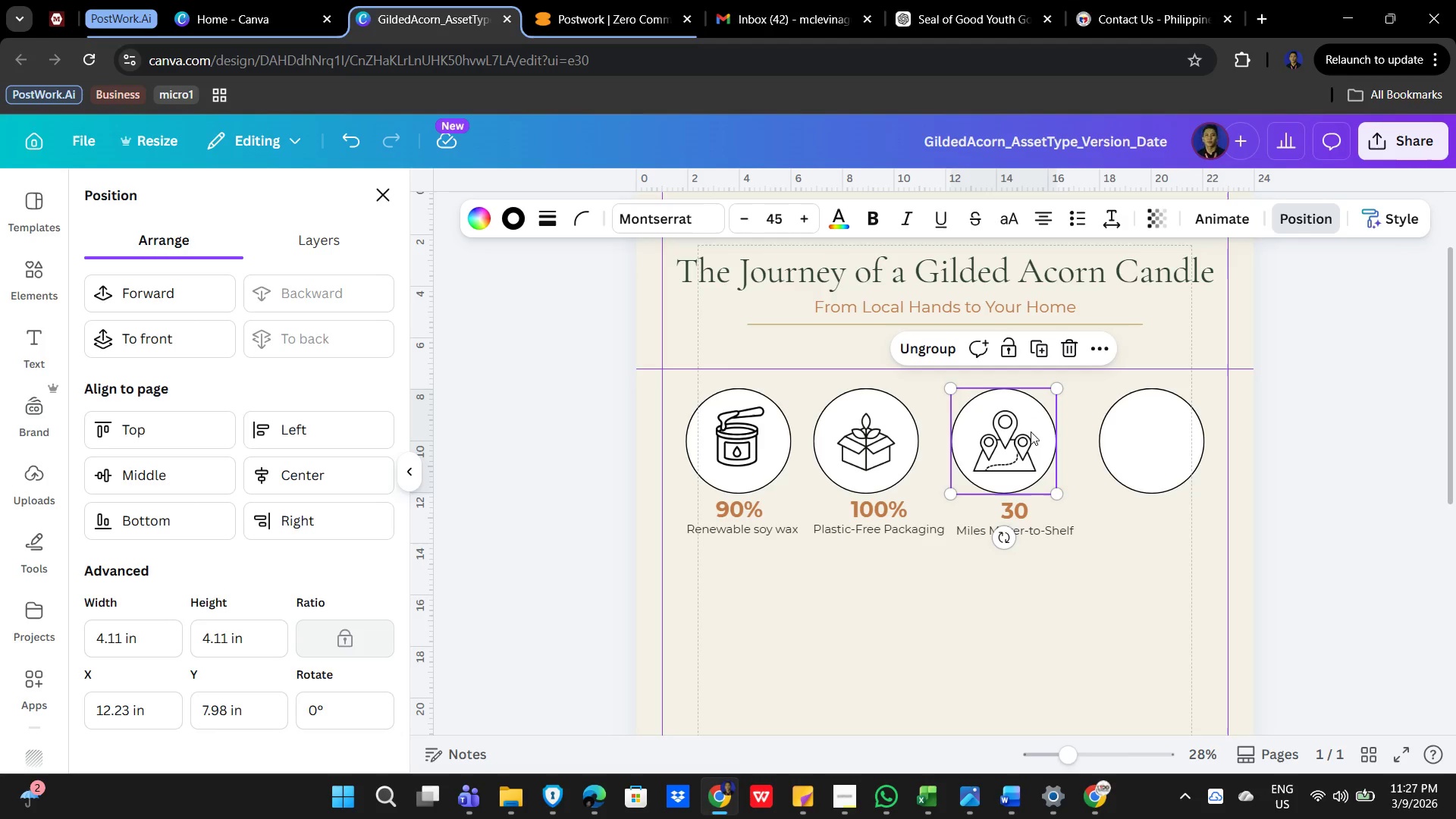 
key(Shift+ArrowRight)
 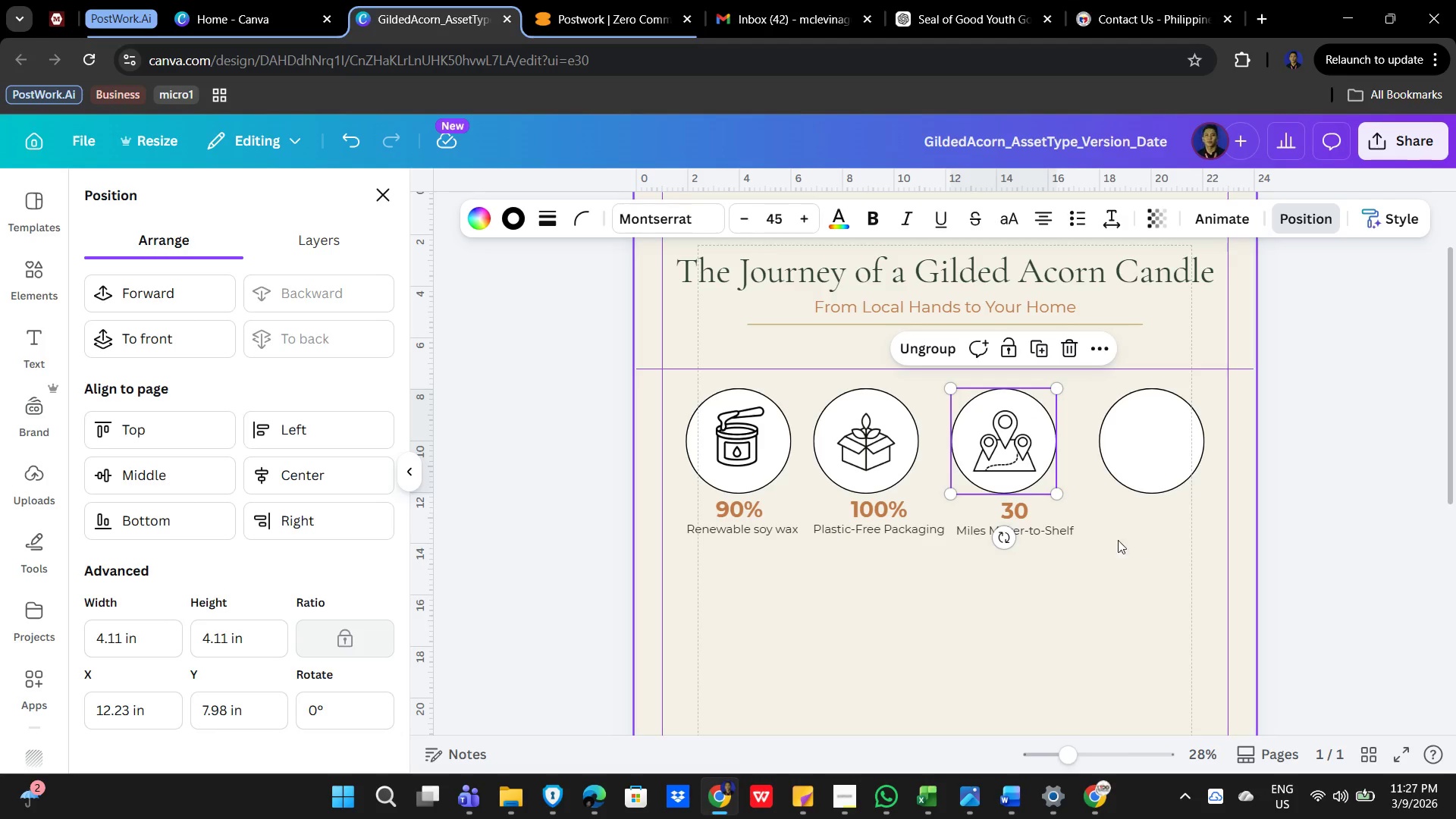 
left_click([1111, 549])
 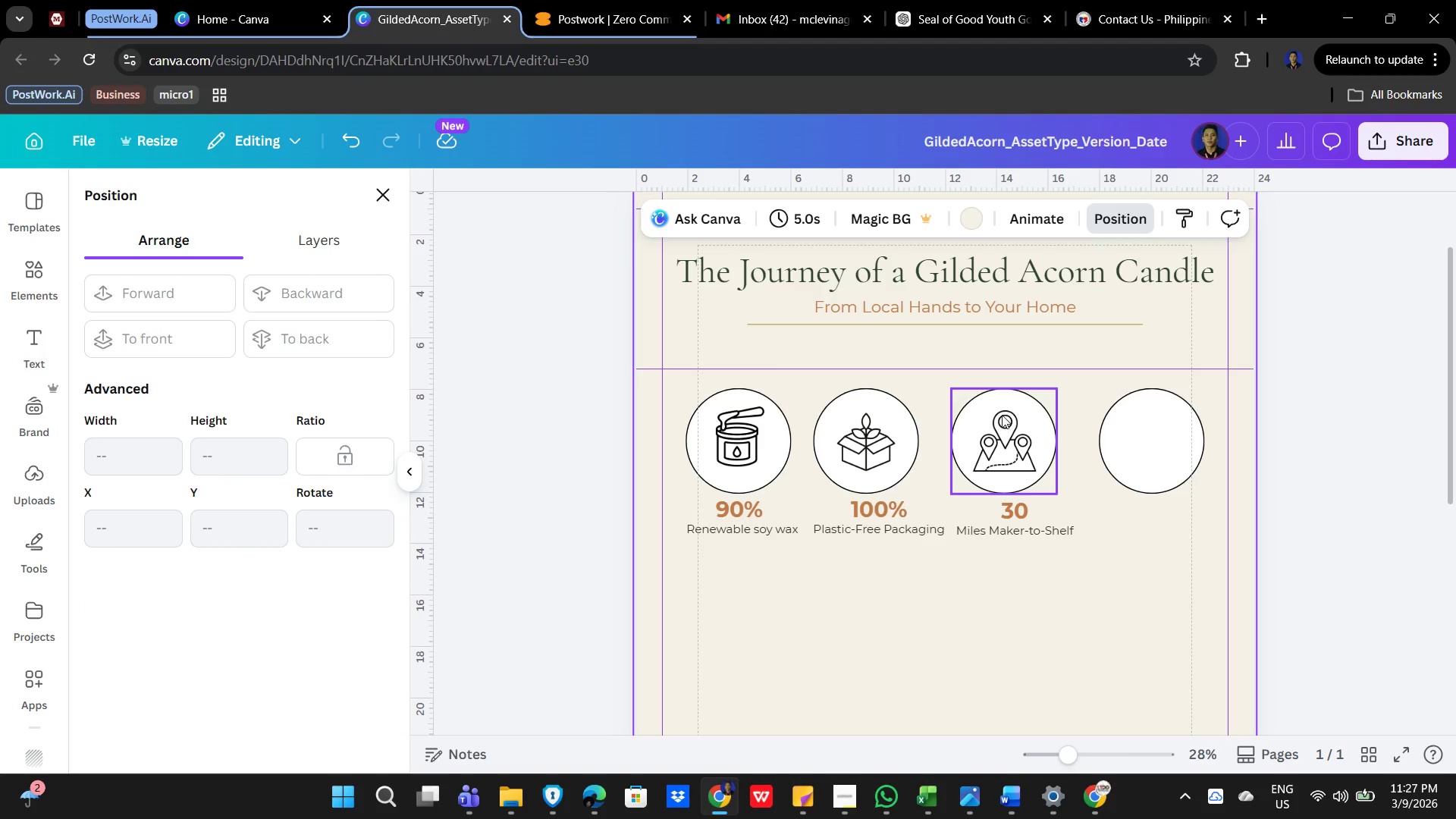 
left_click_drag(start_coordinate=[1005, 399], to_coordinate=[1023, 399])
 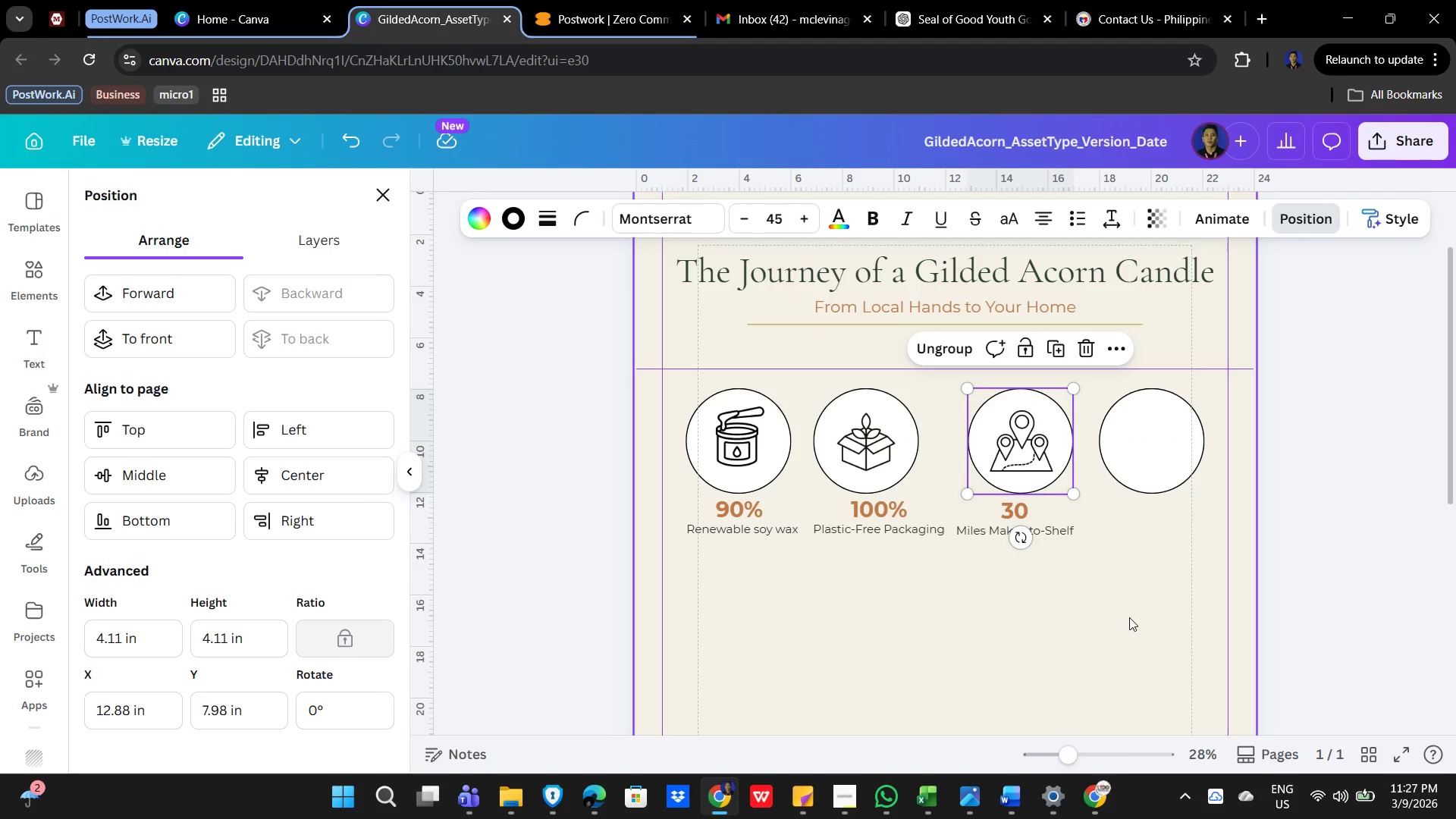 
left_click([1128, 618])
 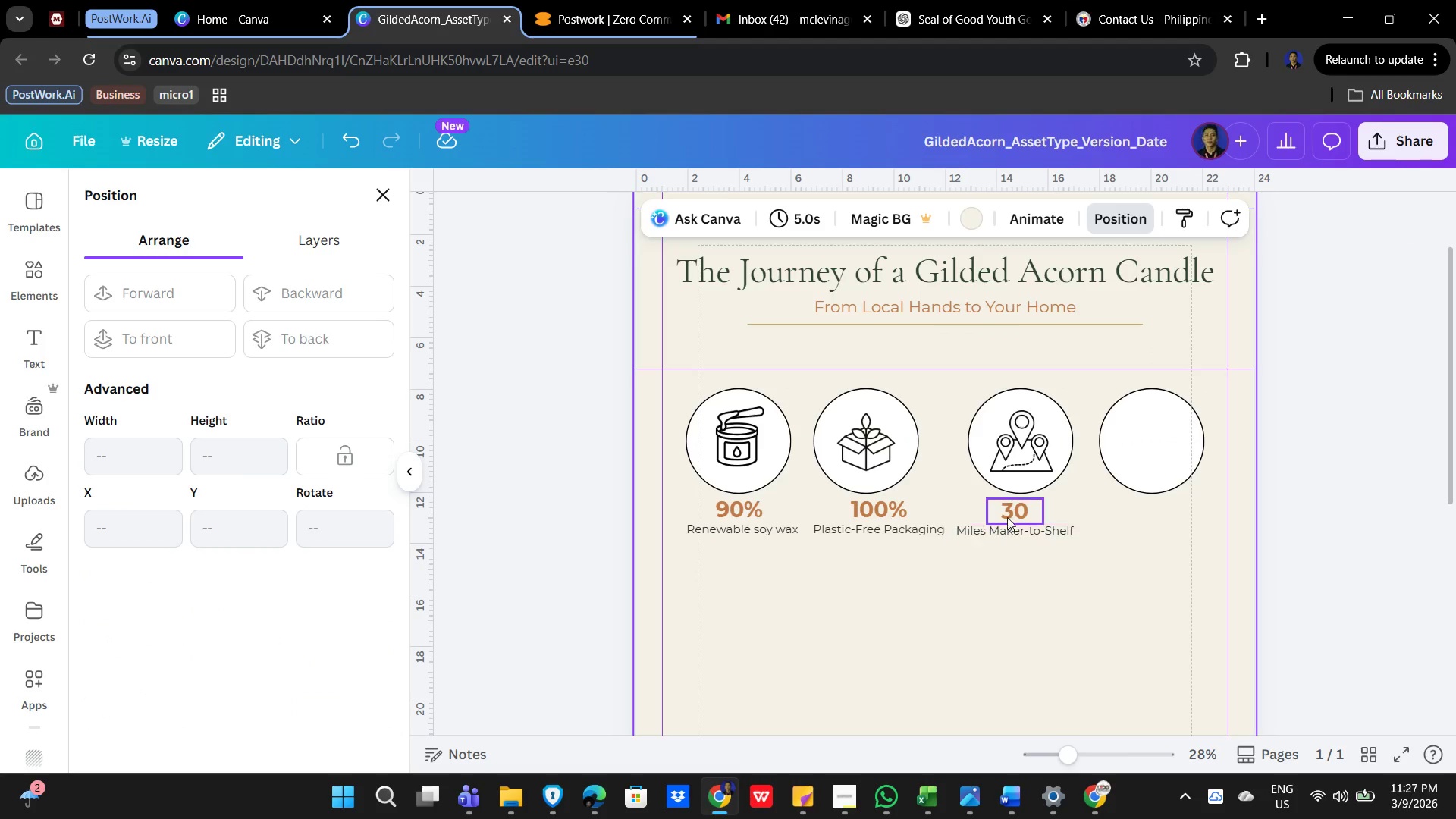 
left_click([1012, 512])
 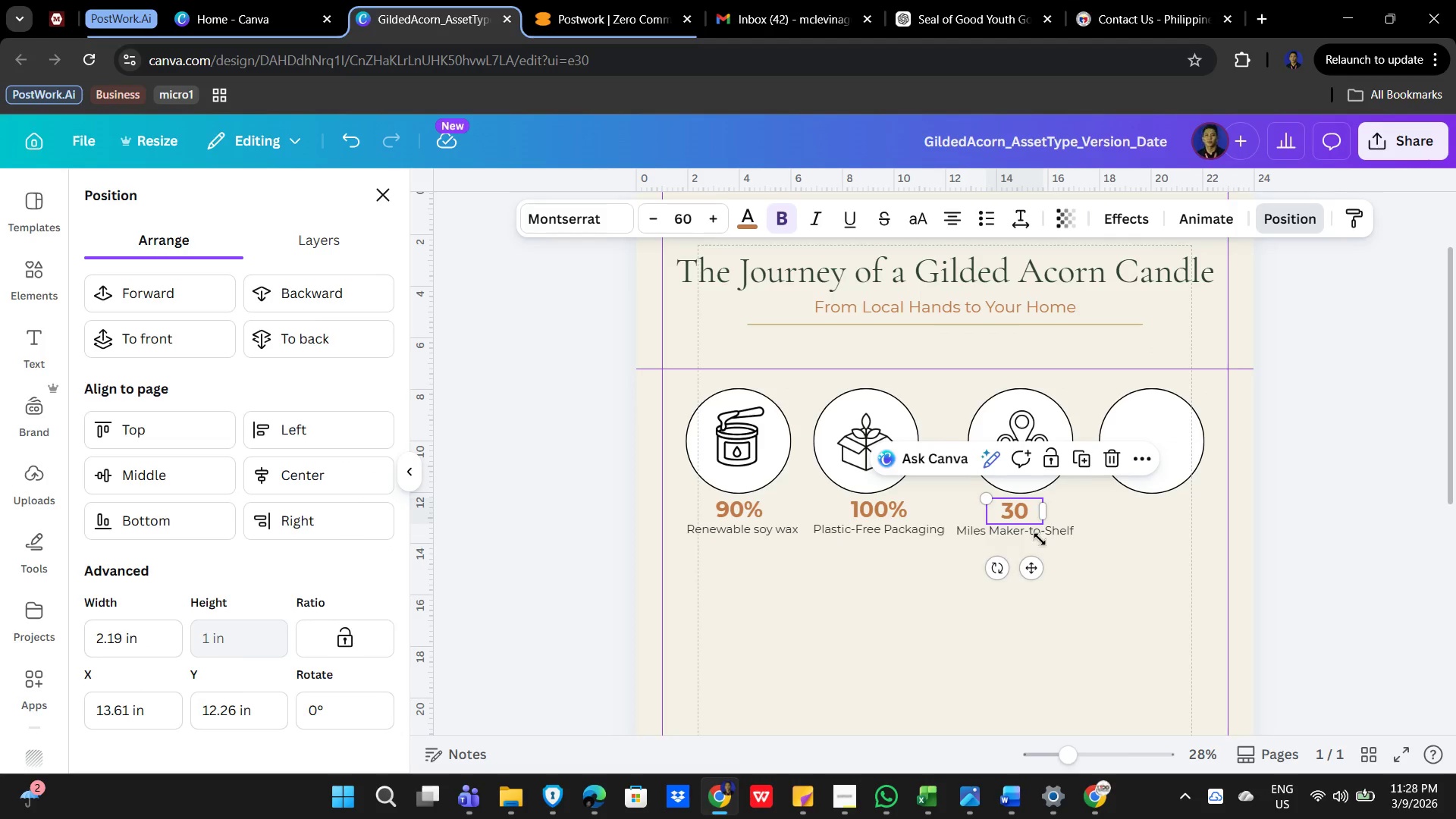 
hold_key(key=ShiftLeft, duration=1.52)
left_click([1061, 538])
 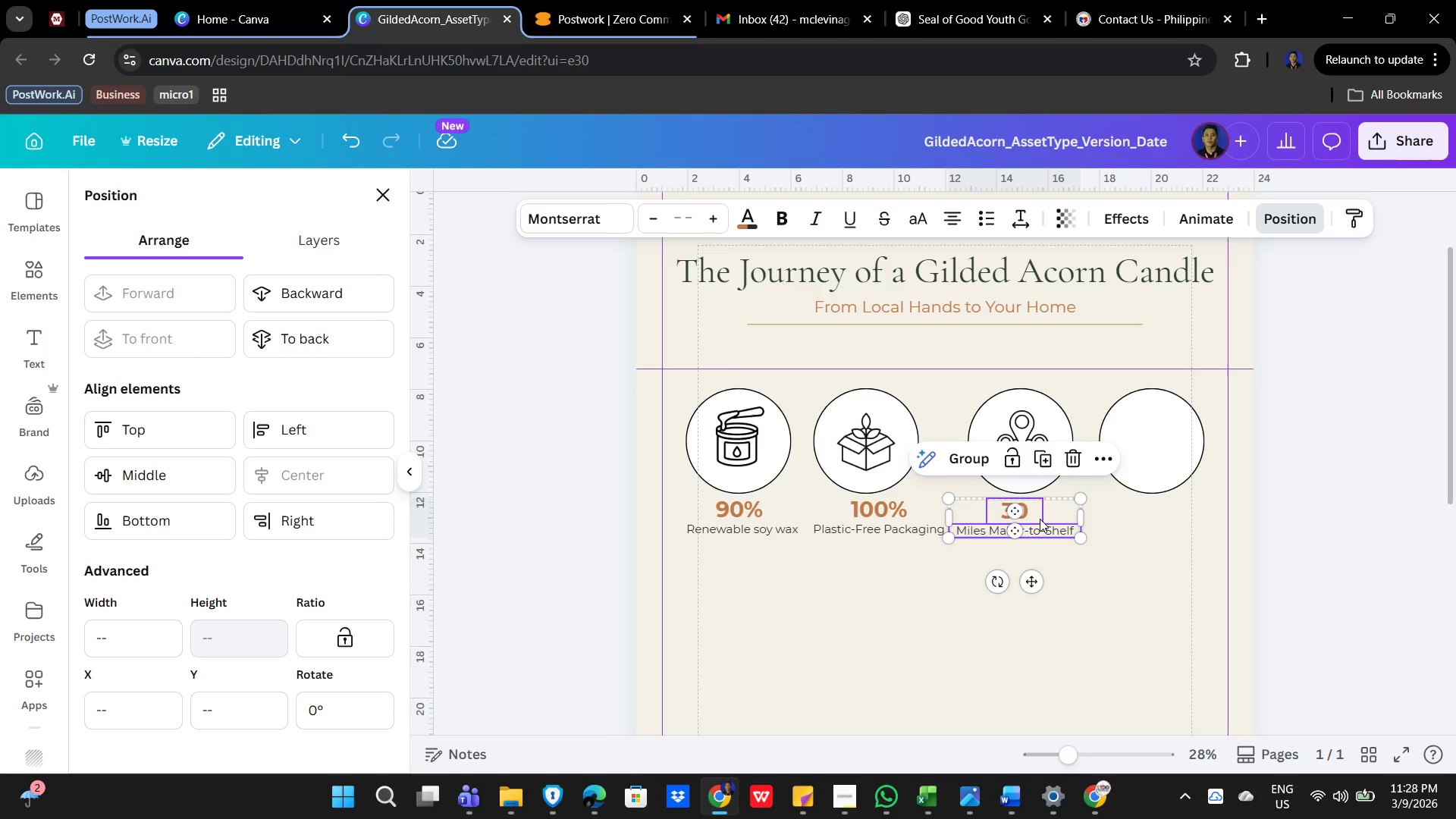 
key(Shift+ShiftLeft)
 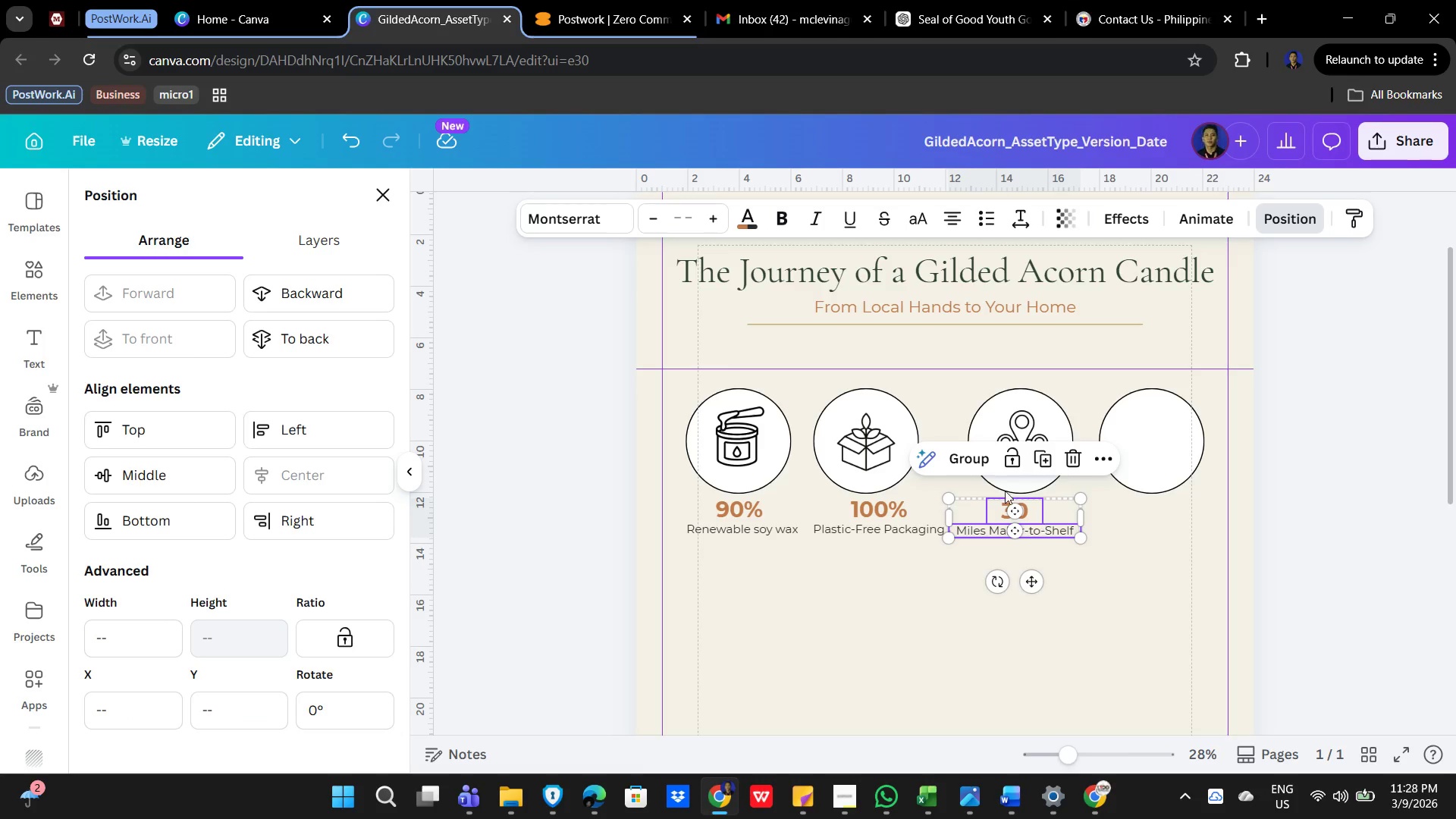 
key(Shift+ShiftLeft)
 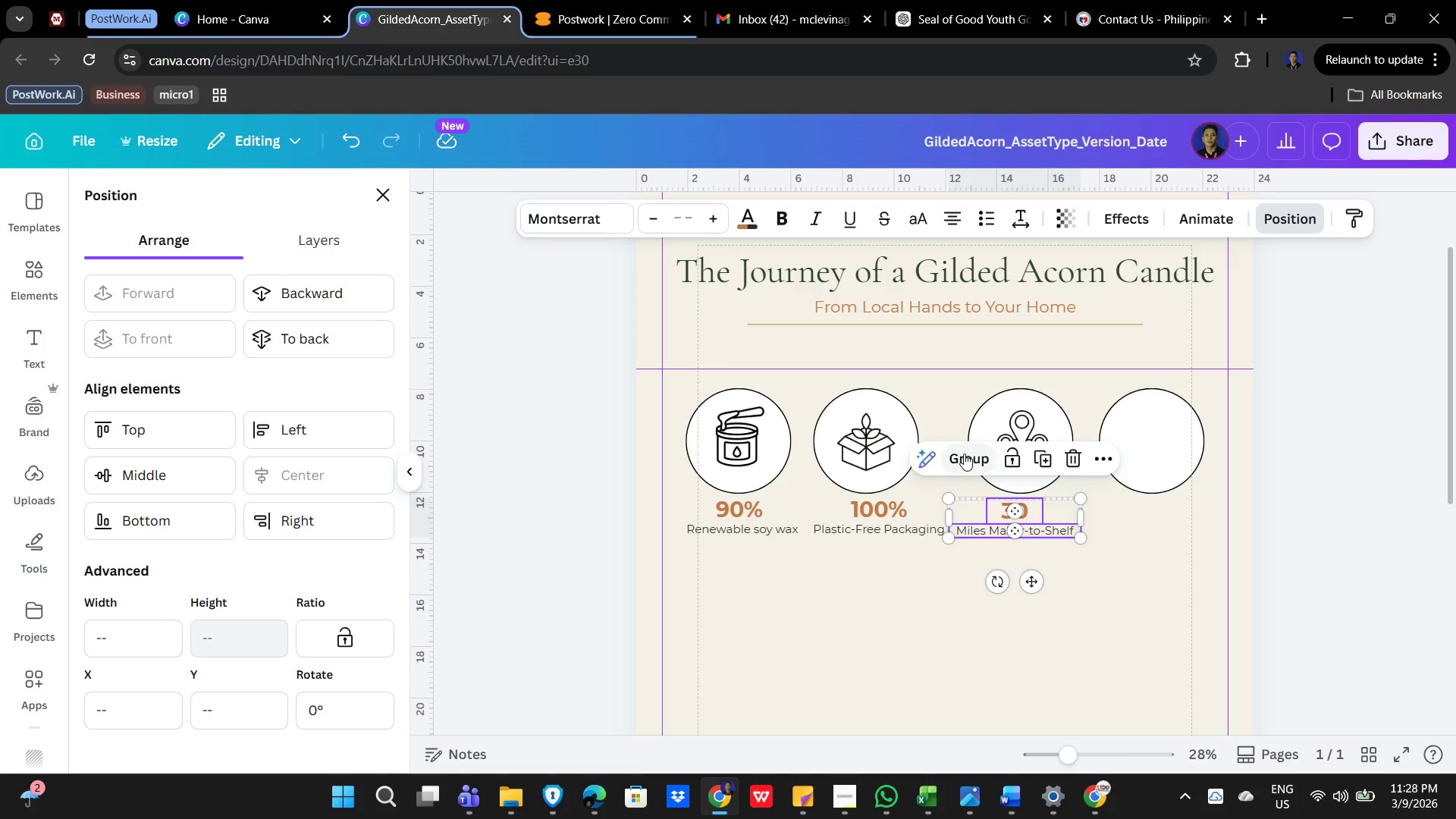 
left_click([964, 453])
 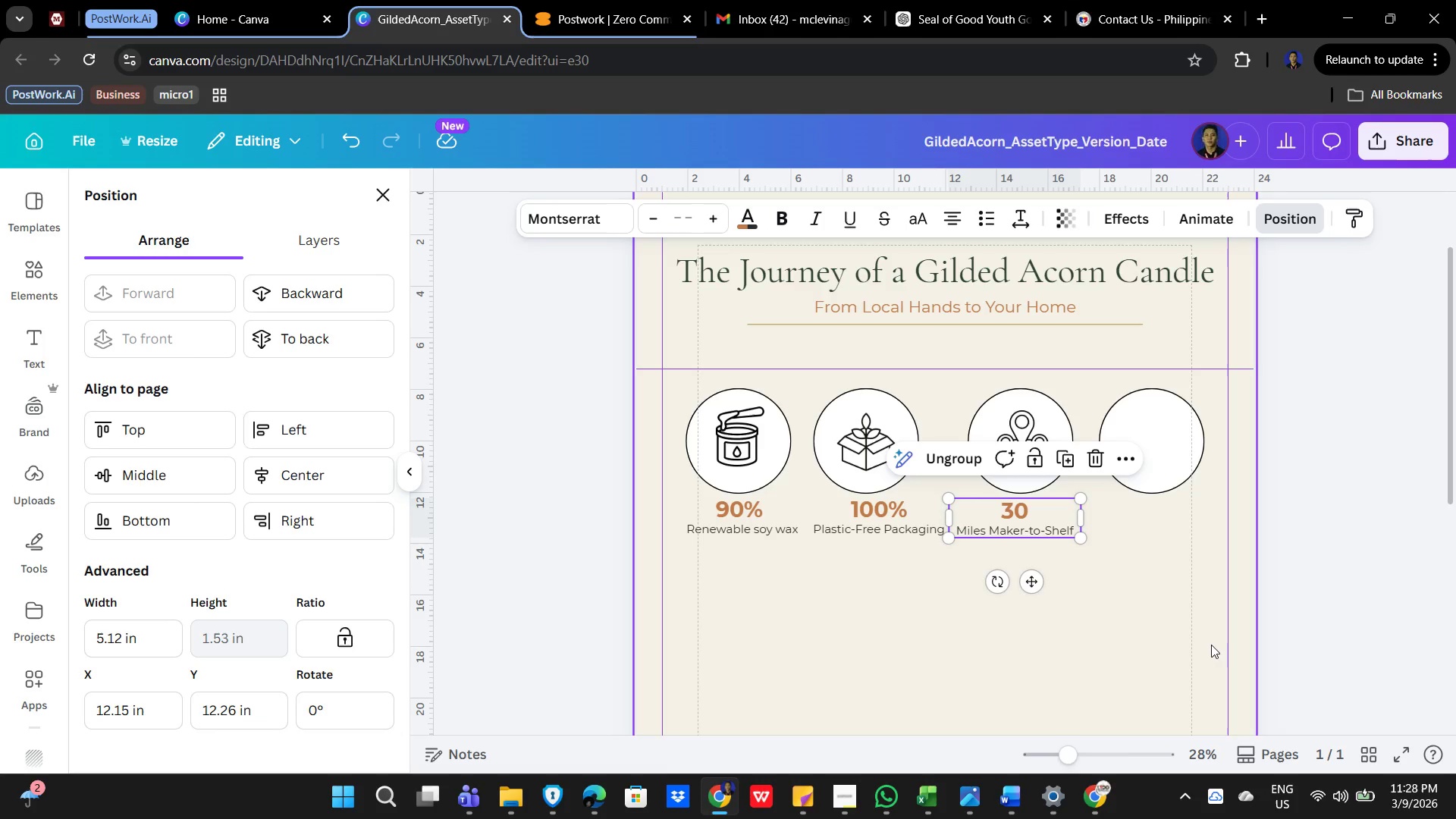 
hold_key(key=ArrowRight, duration=0.61)
 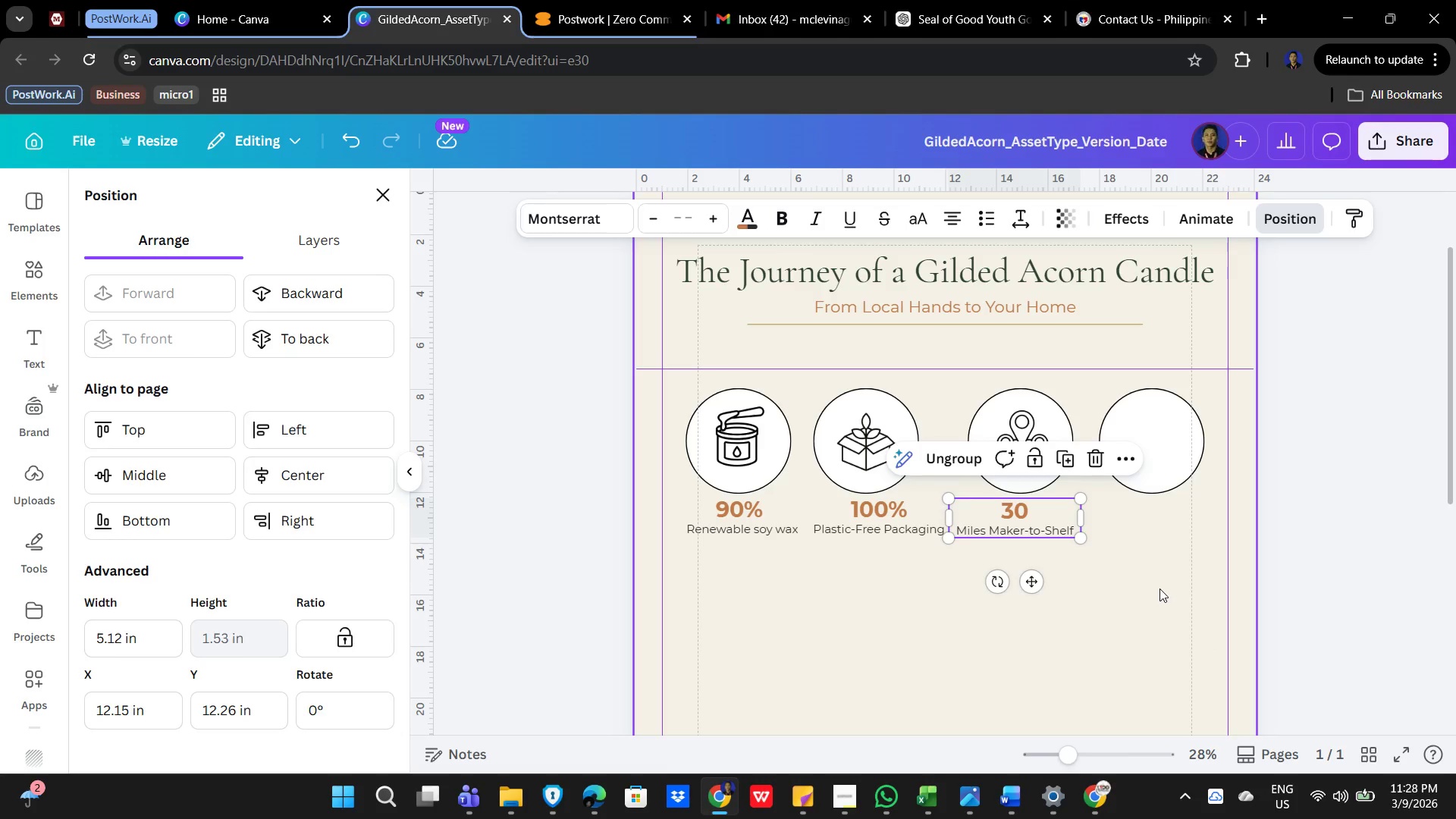 
left_click([1159, 588])
 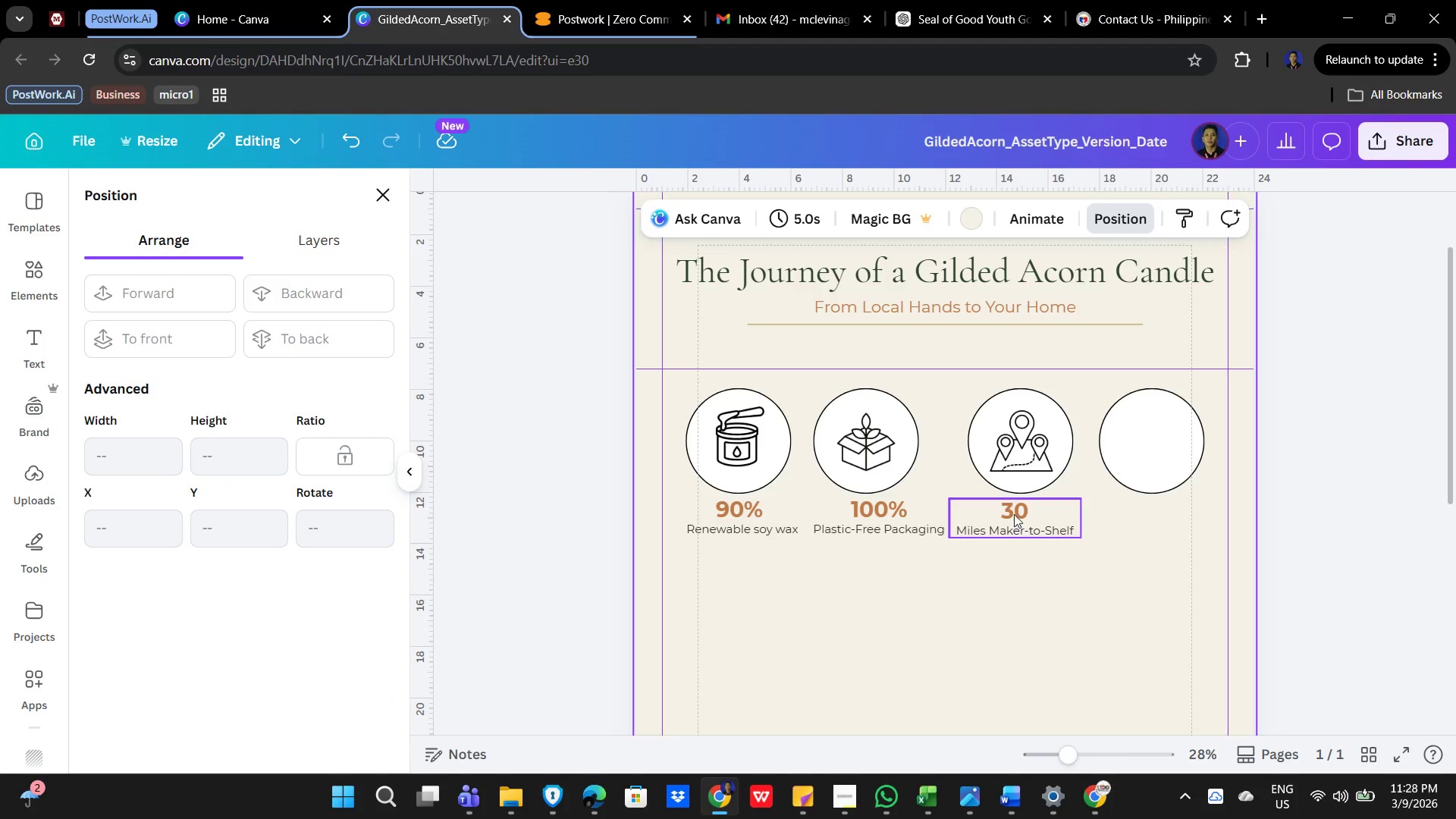 
left_click_drag(start_coordinate=[1014, 514], to_coordinate=[1021, 513])
 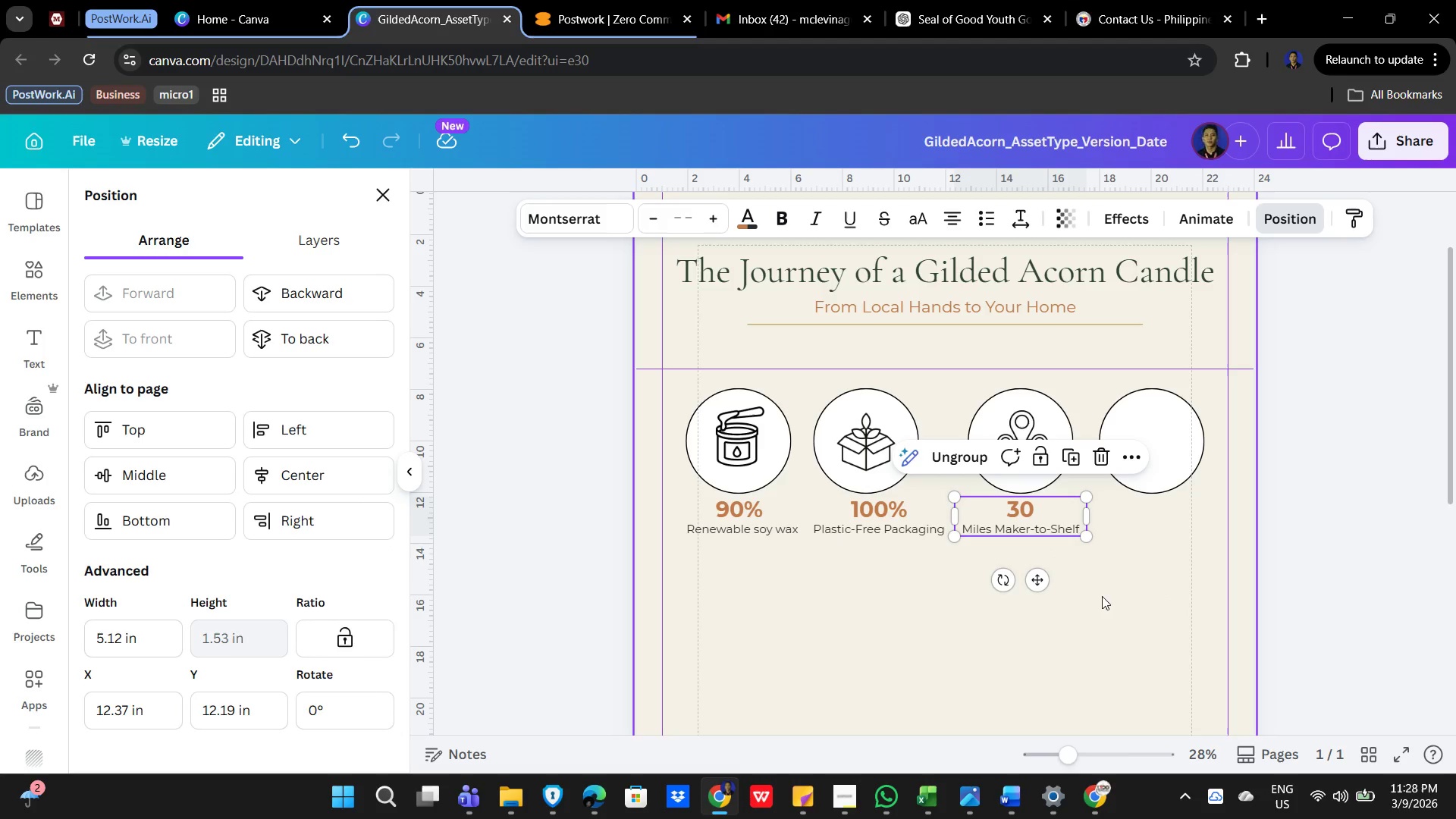 
left_click([1116, 598])
 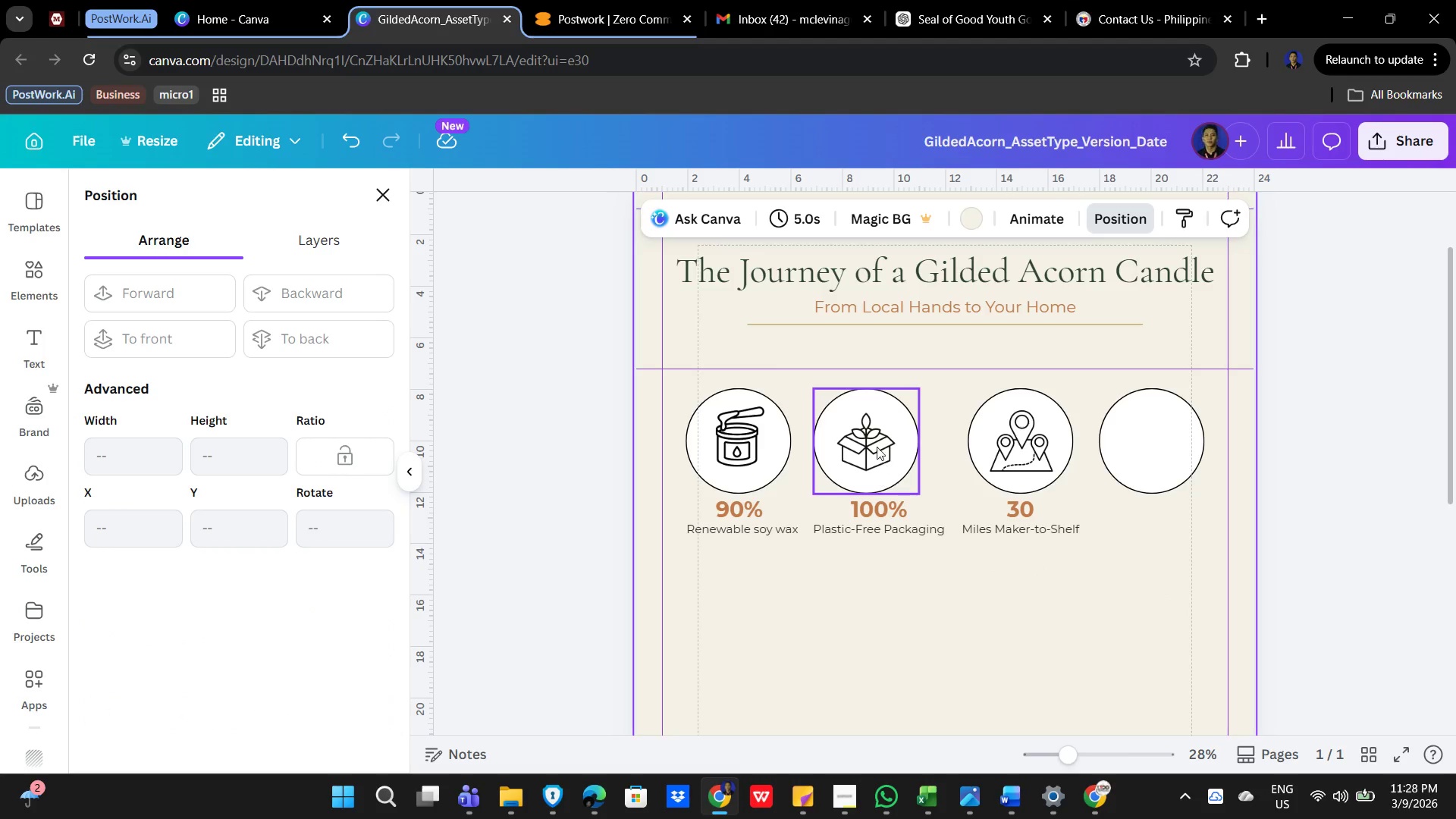 
left_click([877, 444])
 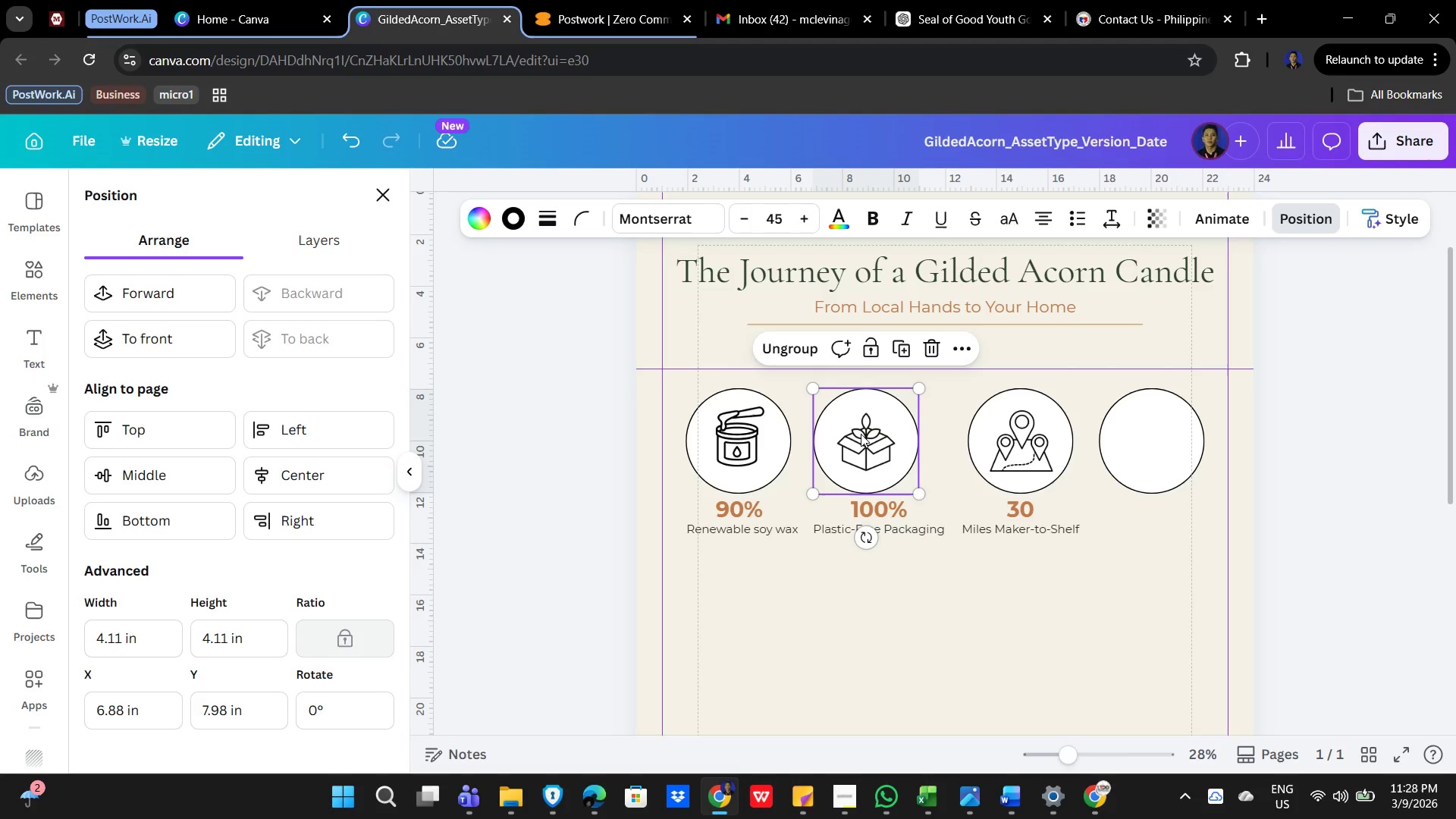 
left_click_drag(start_coordinate=[861, 434], to_coordinate=[868, 432])
 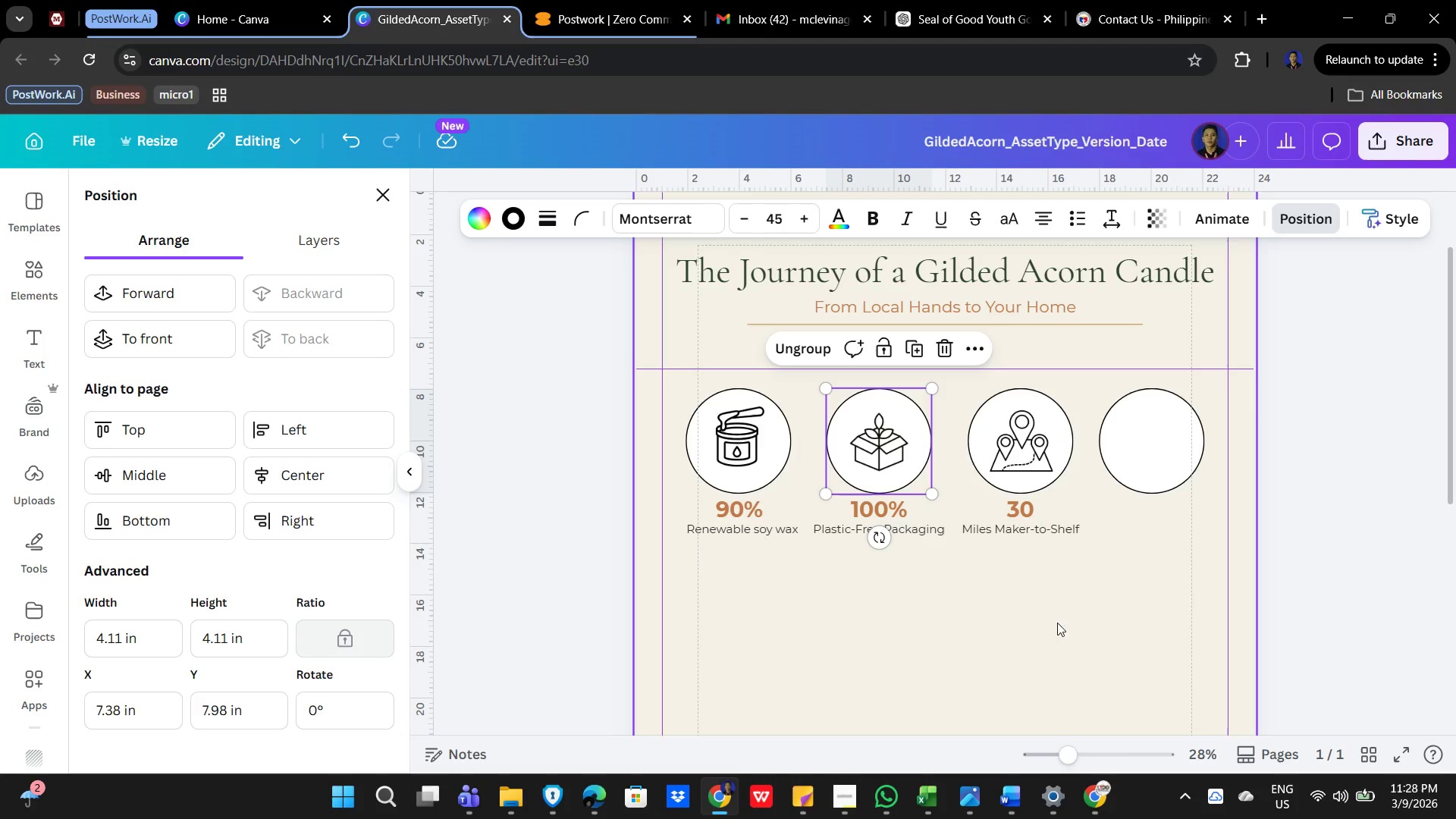 
left_click([1065, 623])
 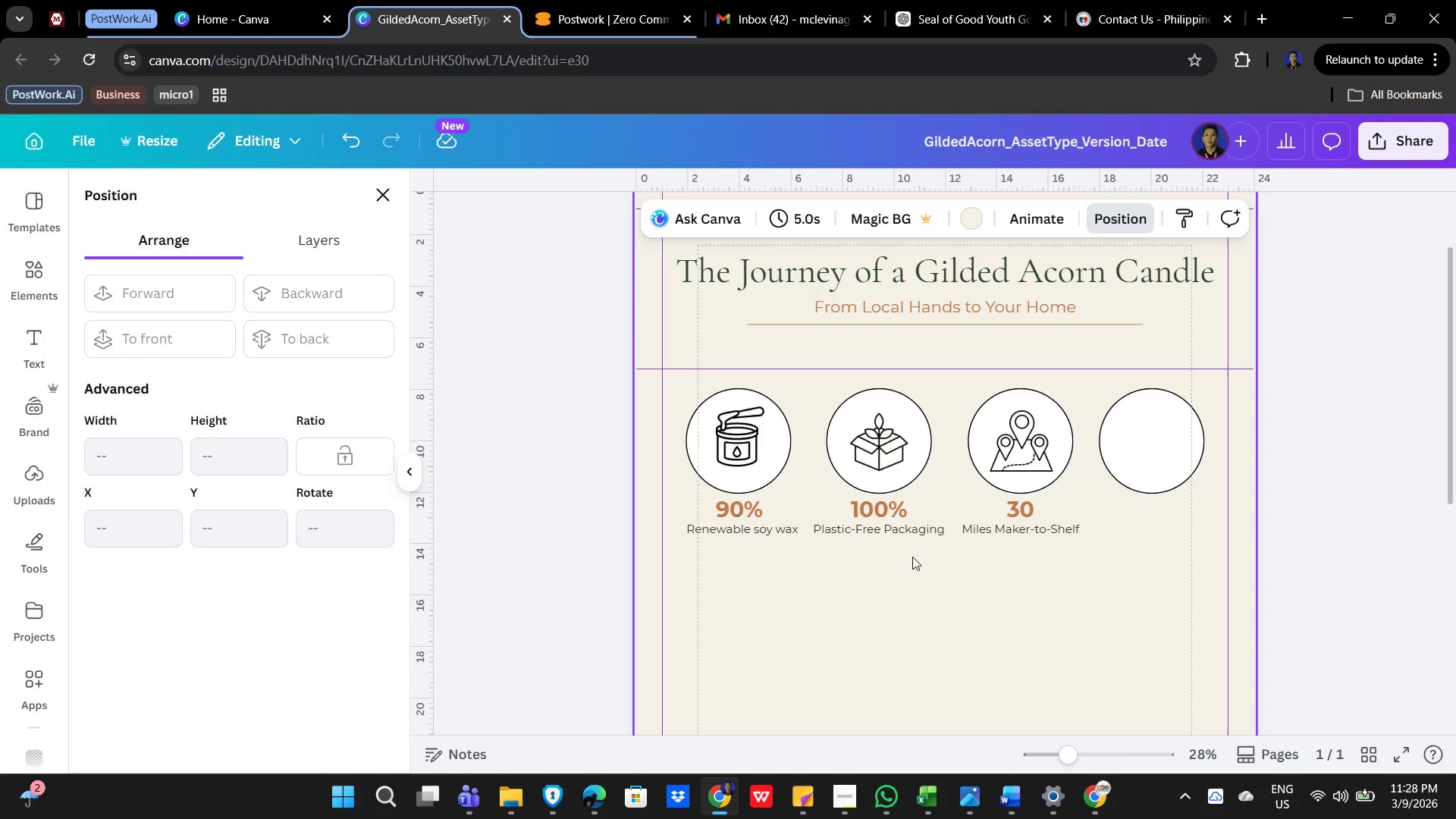 
wait(6.22)
 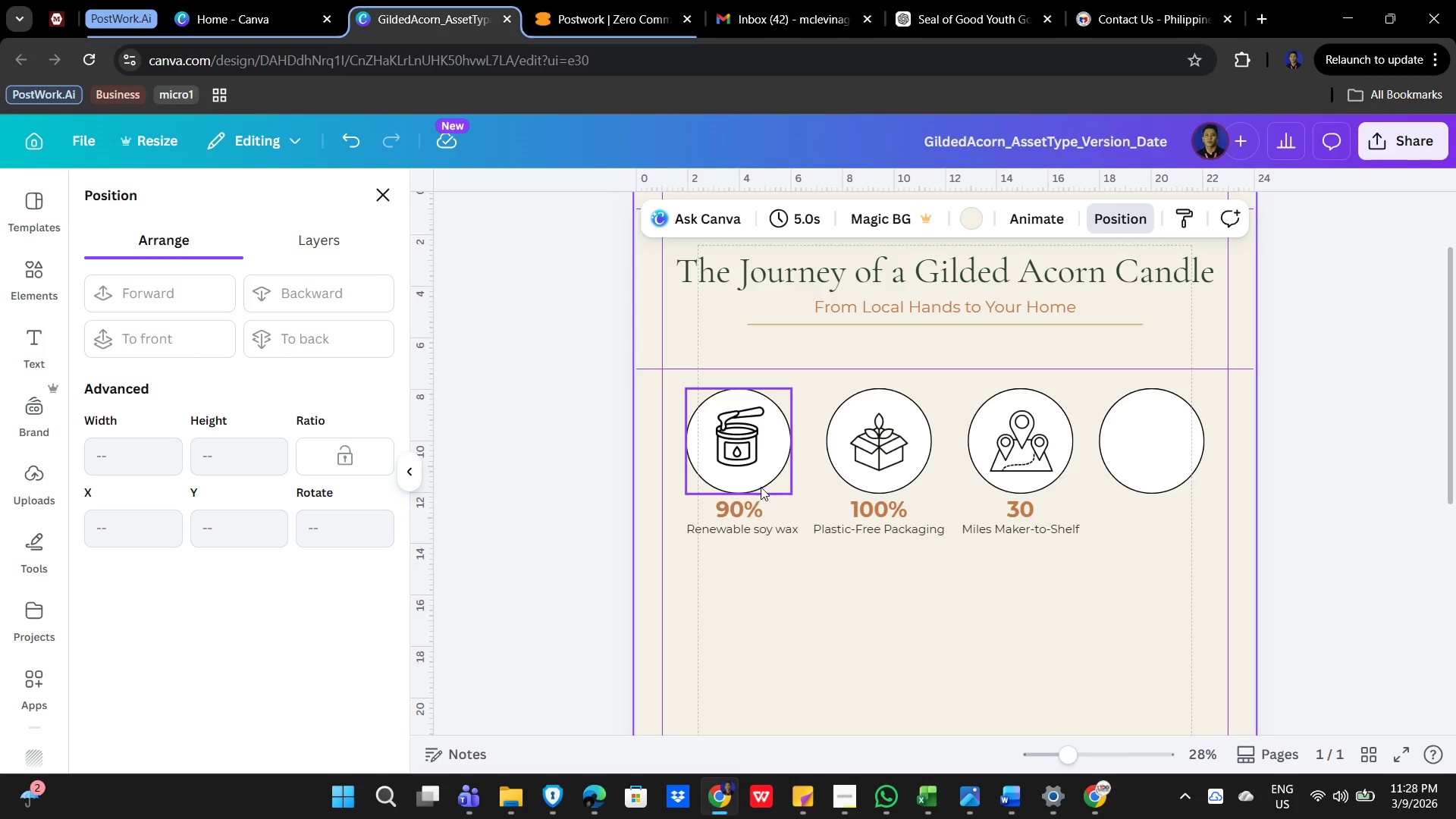 
left_click([873, 516])
 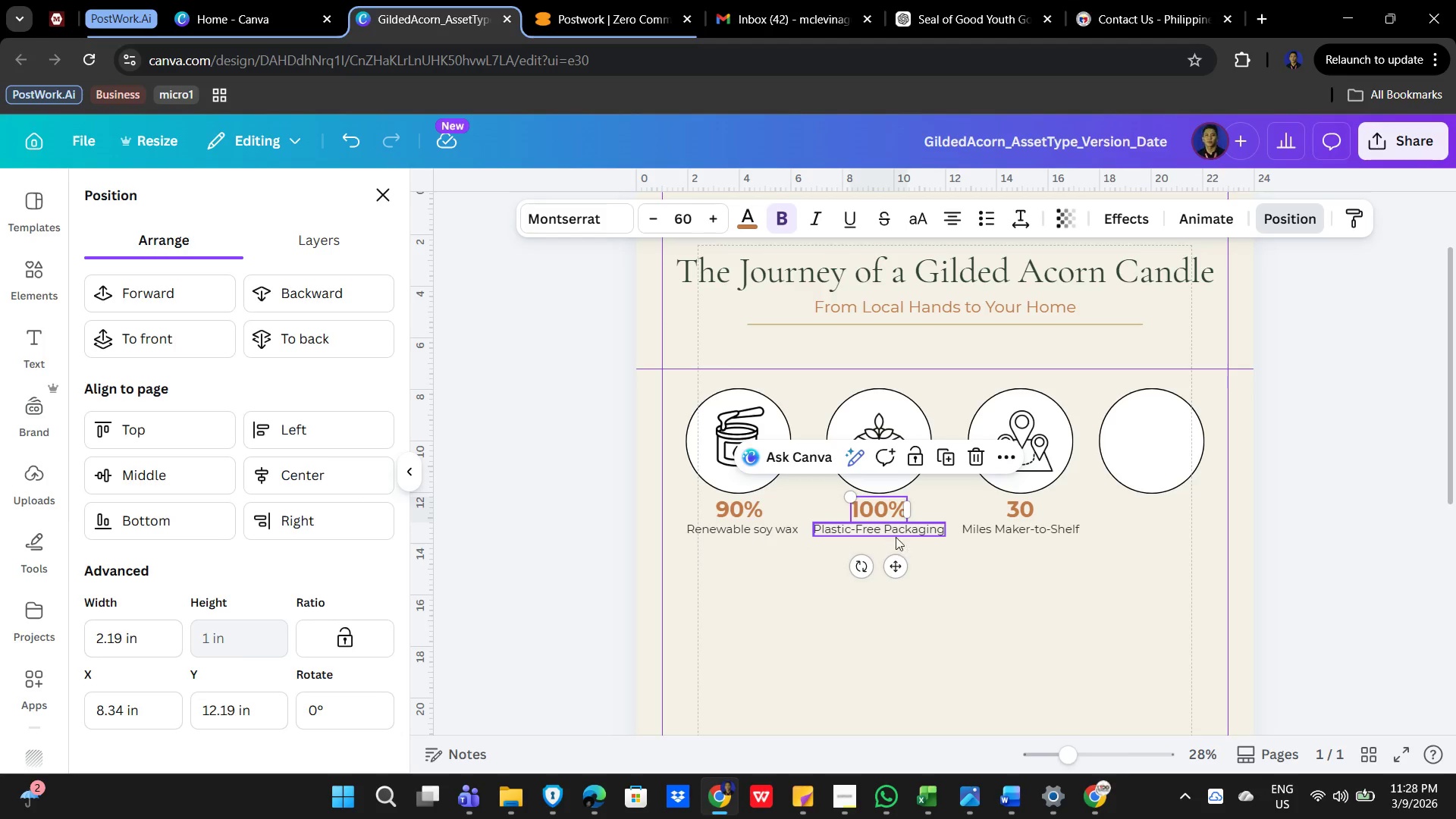 
hold_key(key=ShiftLeft, duration=0.58)
left_click([922, 533])
 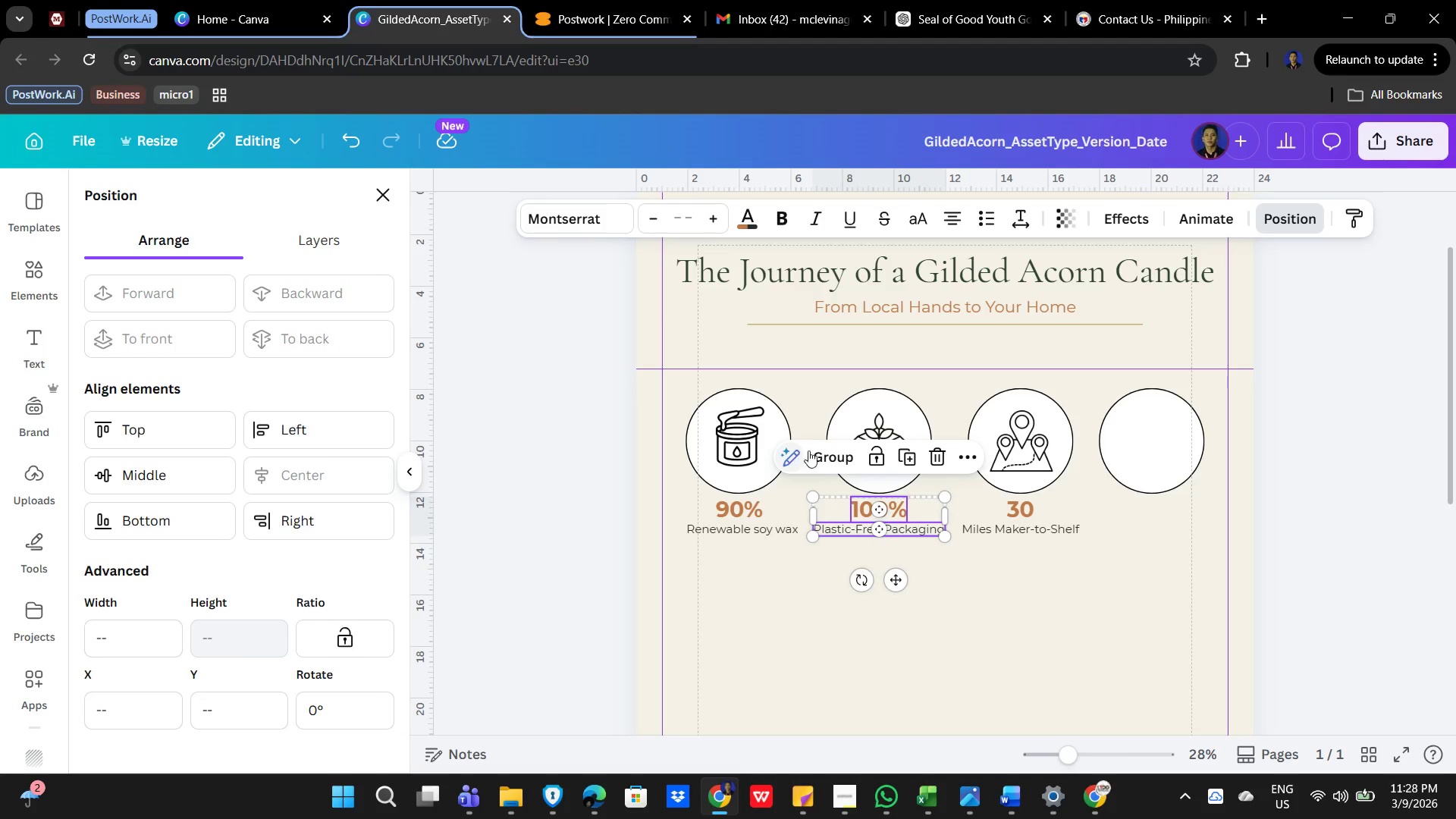 
left_click([819, 453])
 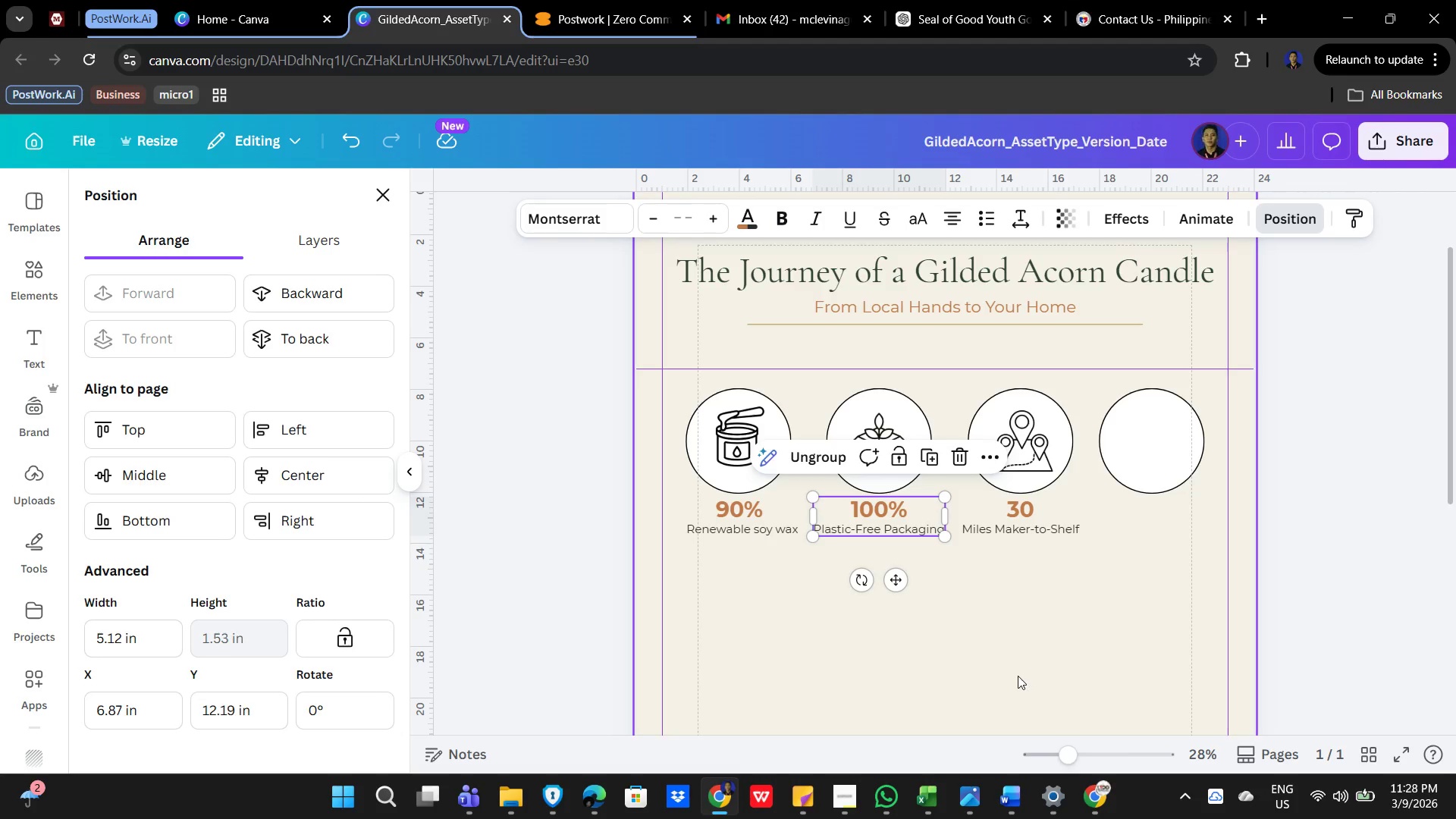 
key(Shift+ArrowRight)
 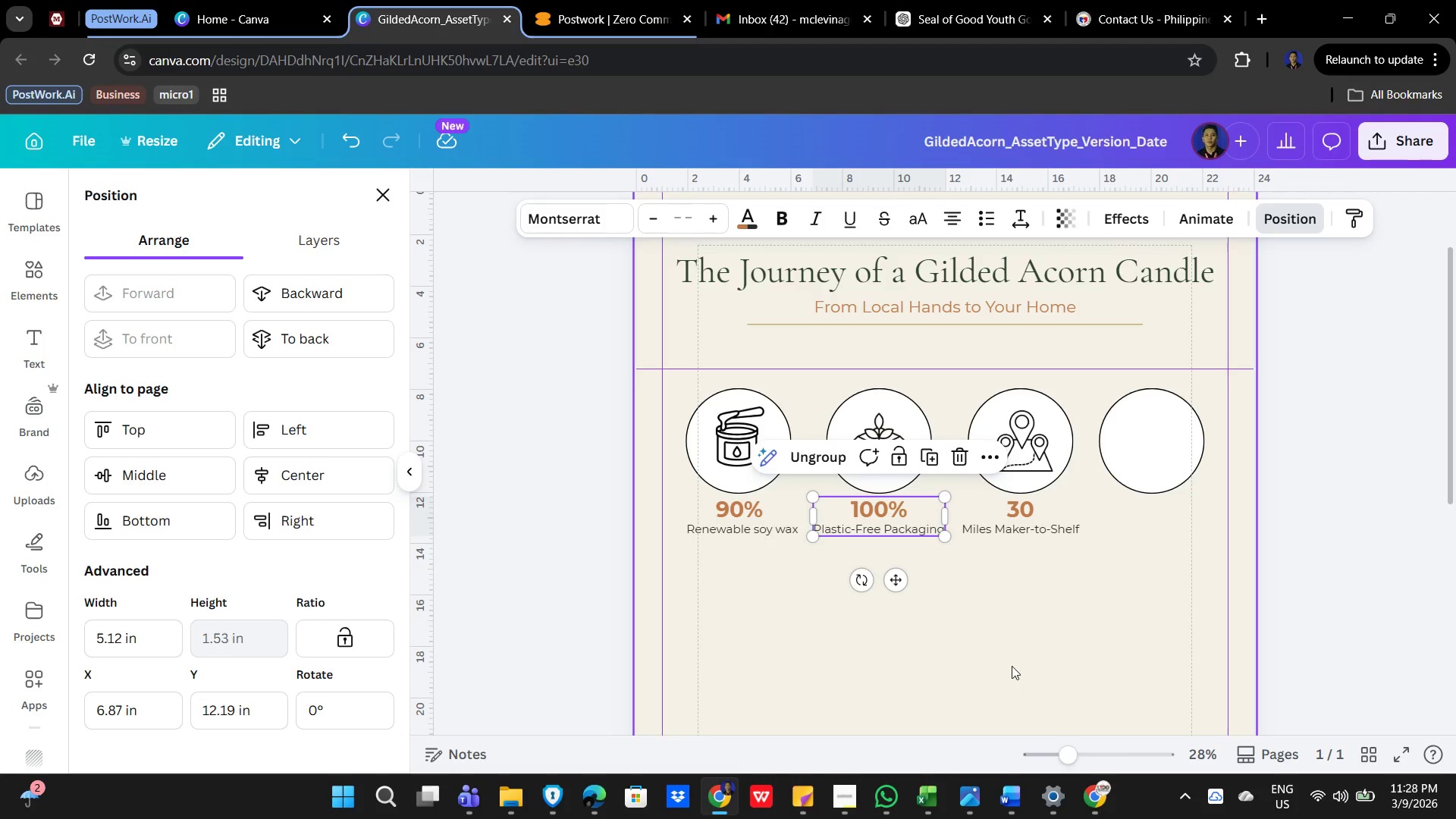 
key(Shift+ArrowRight)
 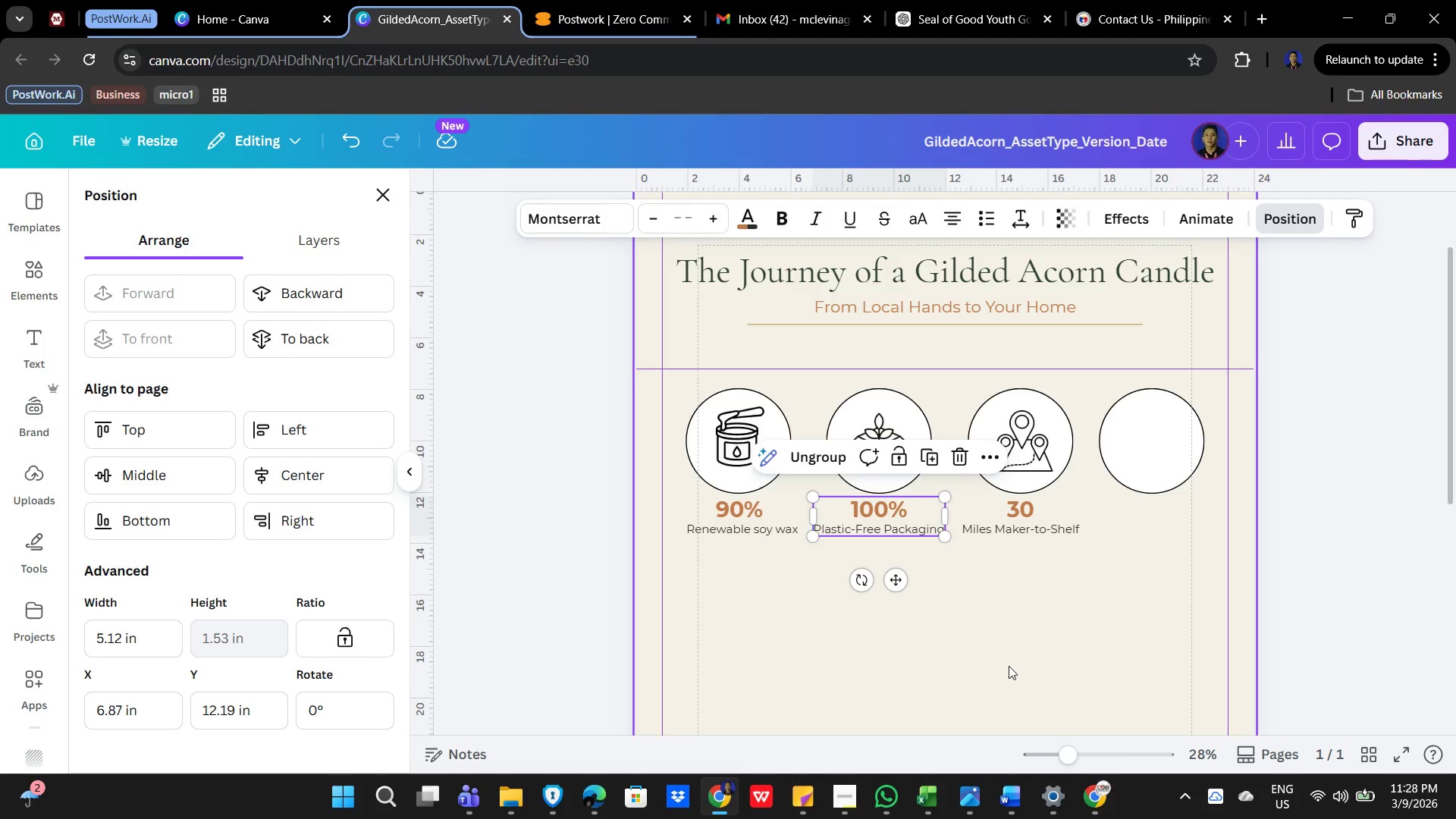 
key(Shift+ArrowRight)
 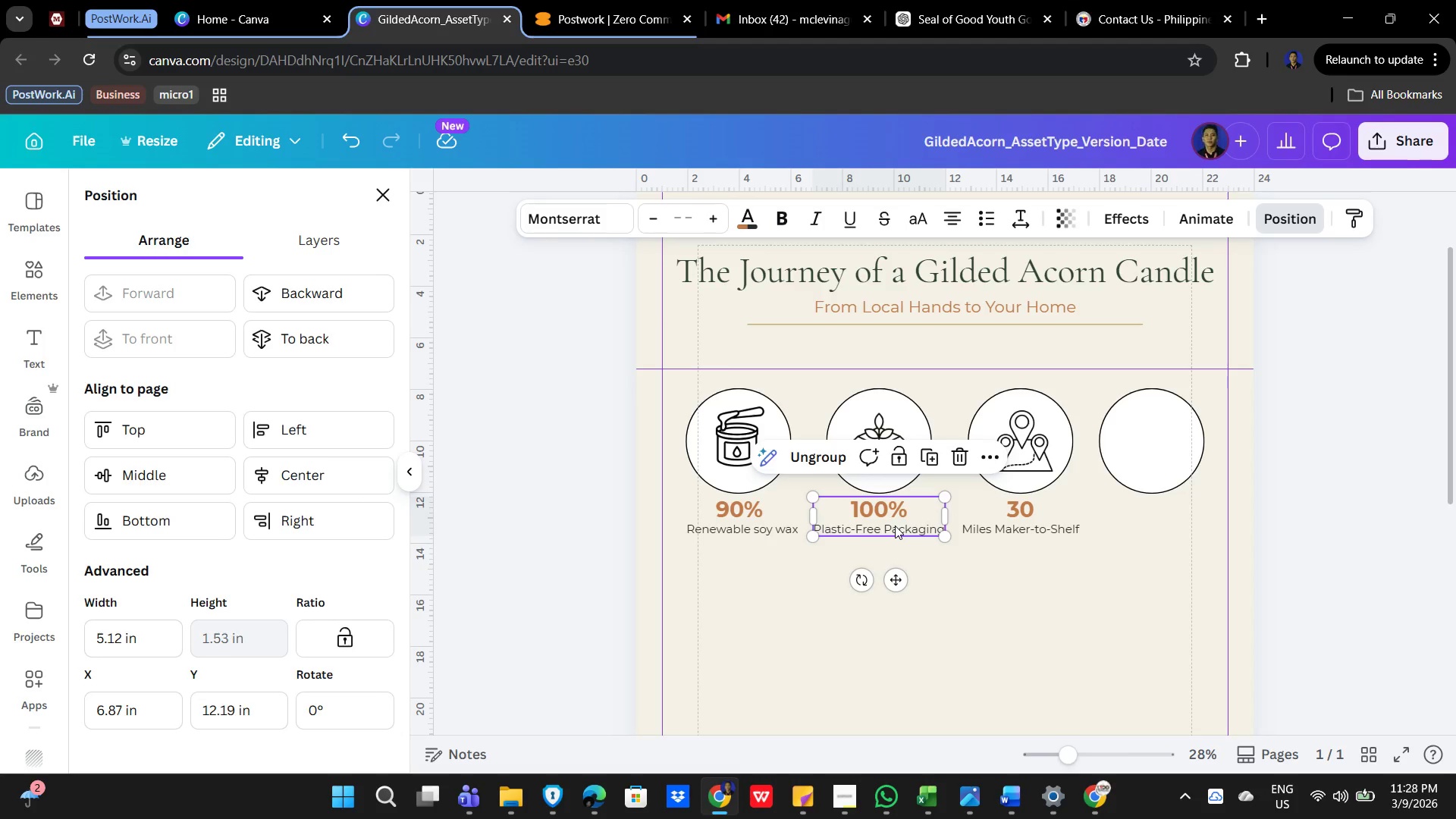 
key(Shift+ArrowRight)
 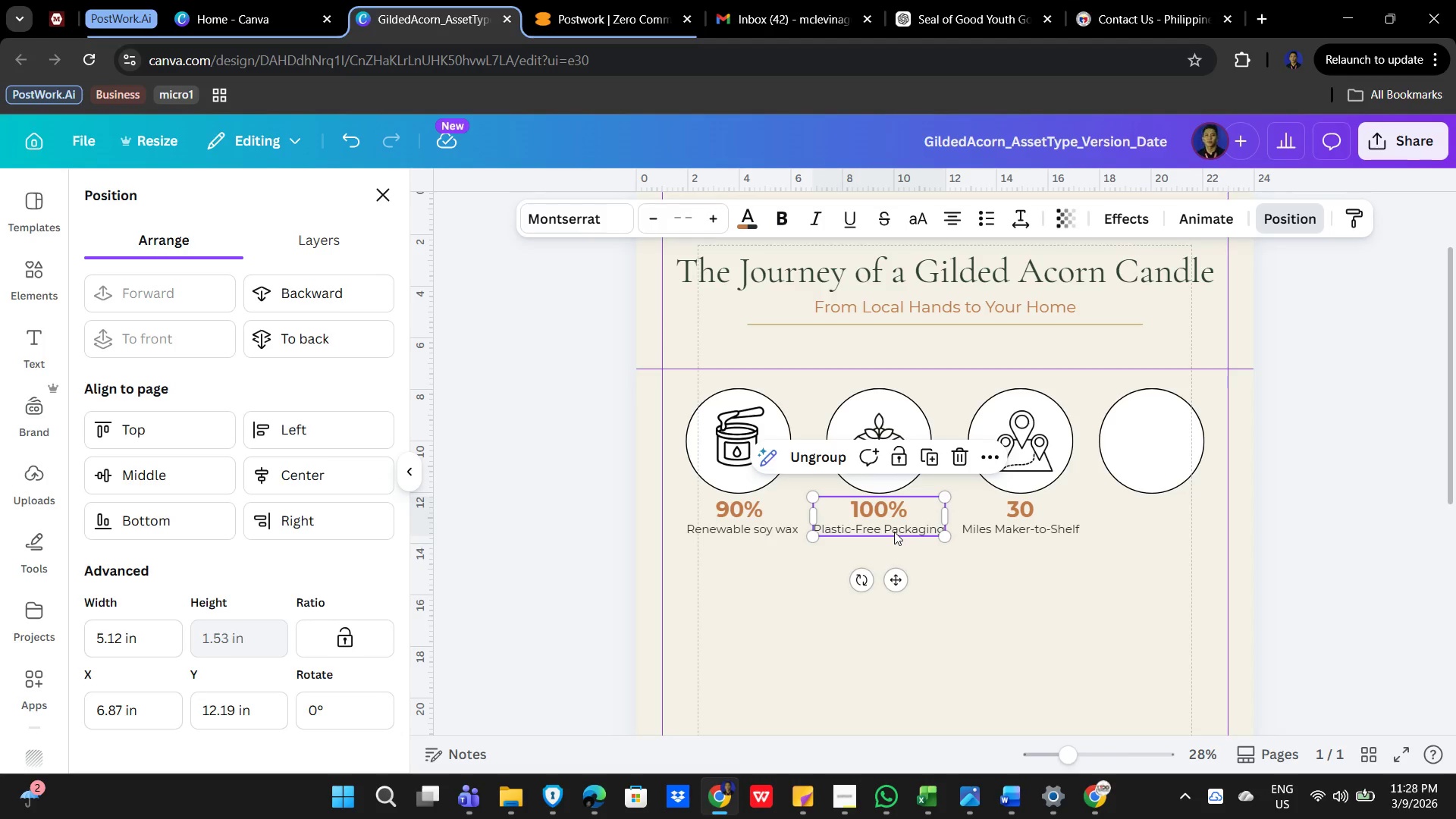 
key(Shift+ArrowRight)
 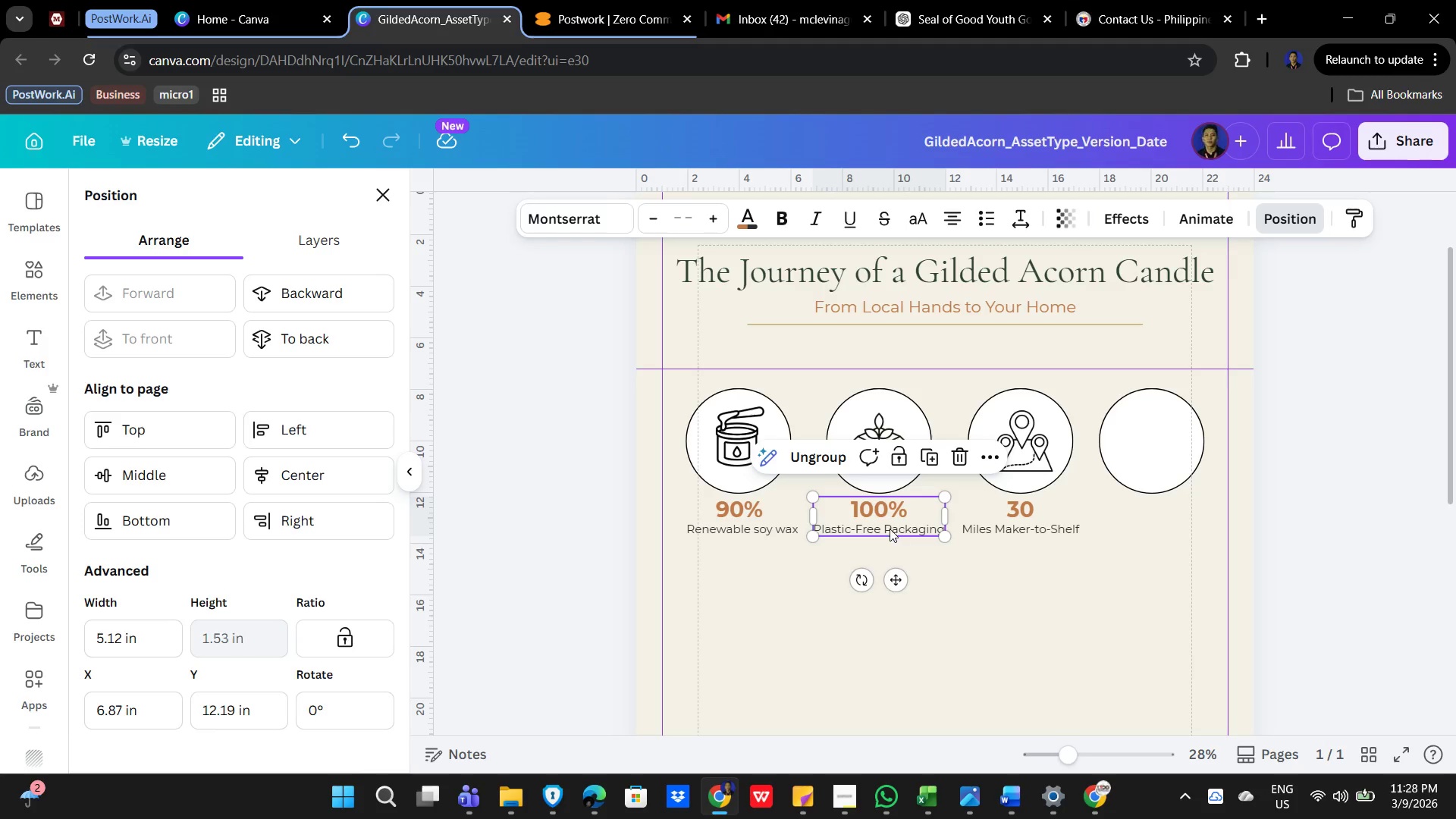 
key(Shift+ArrowRight)
 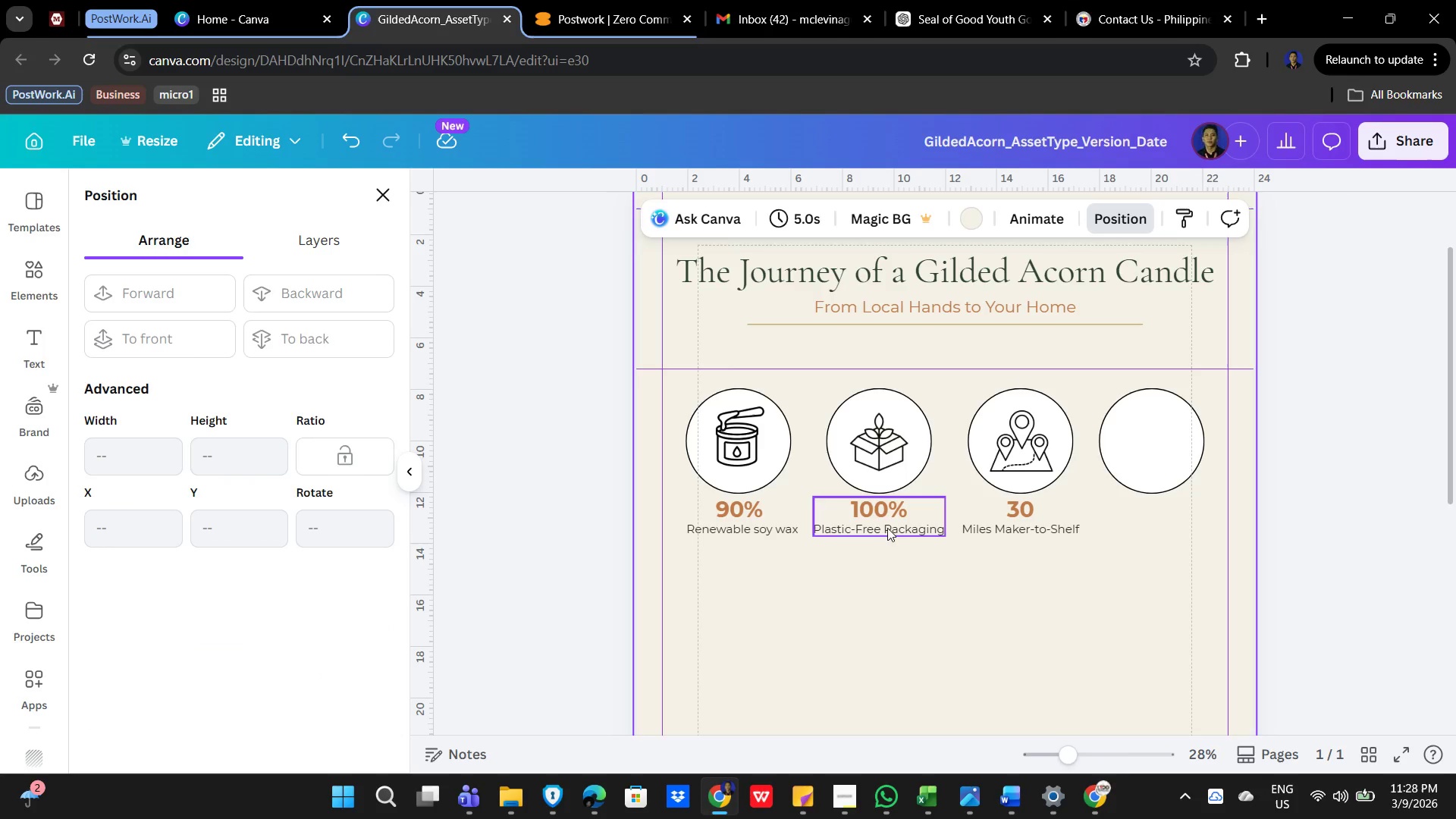 
left_click([887, 528])
 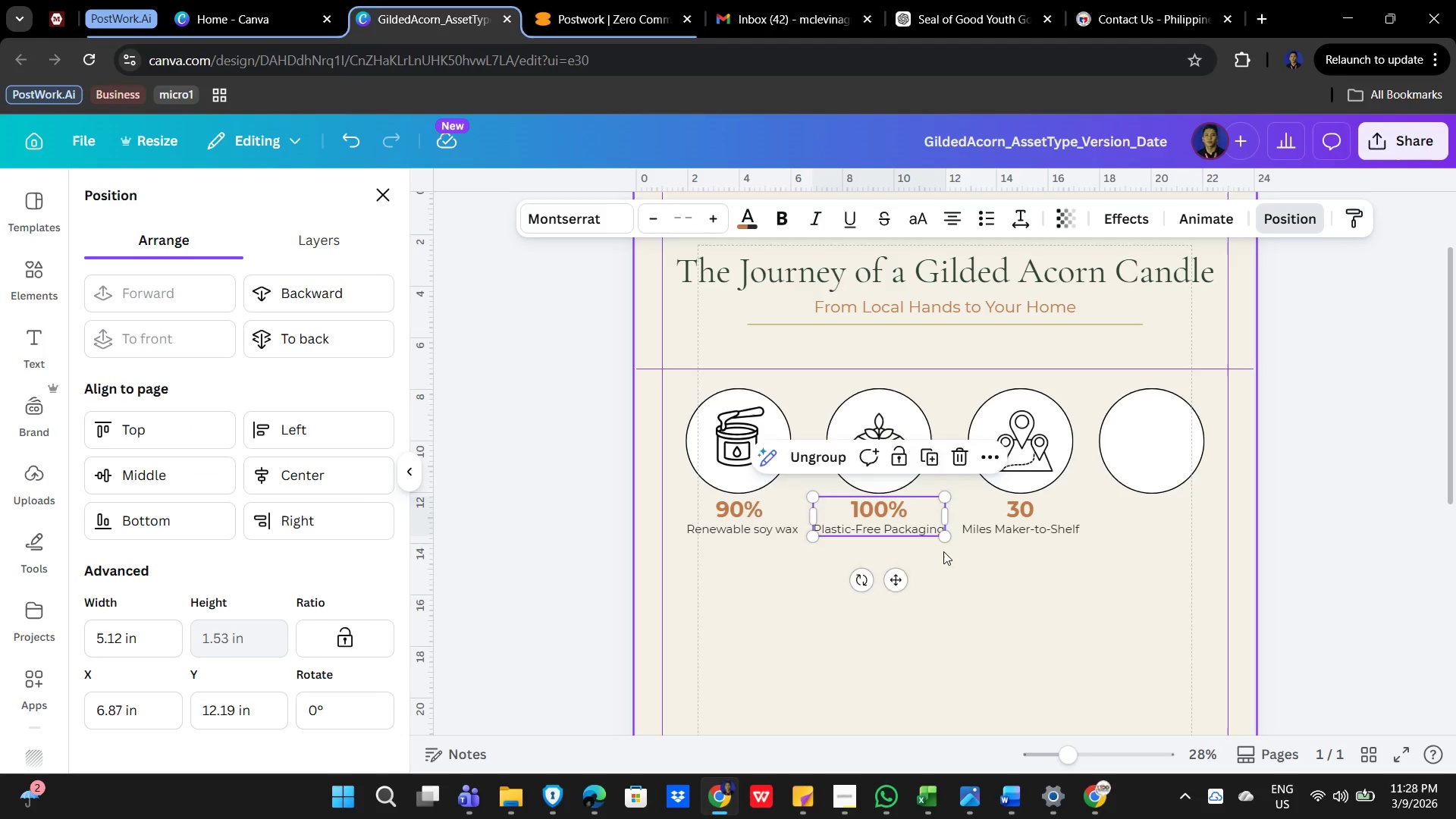 
key(ArrowRight)
 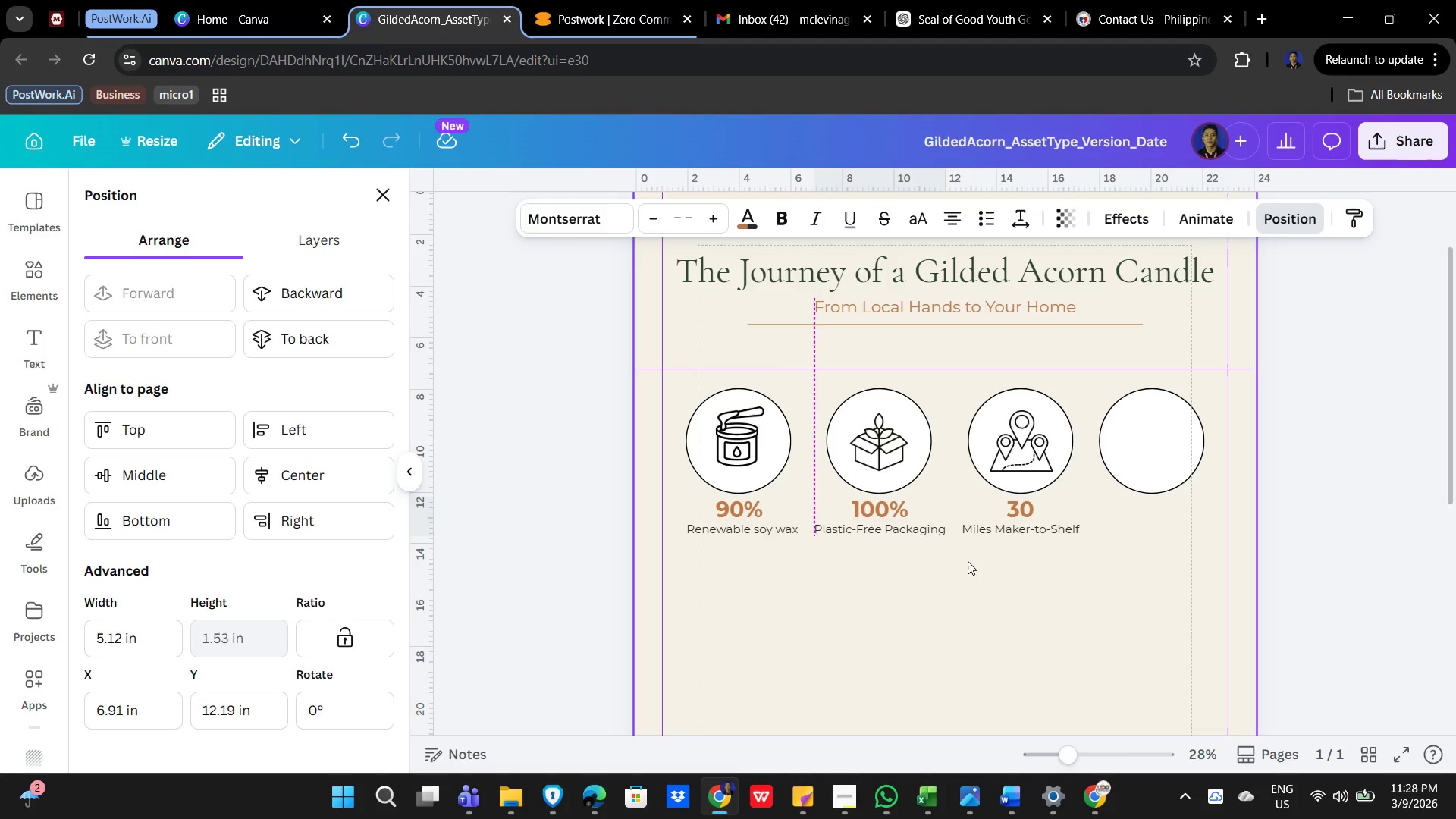 
key(ArrowRight)
 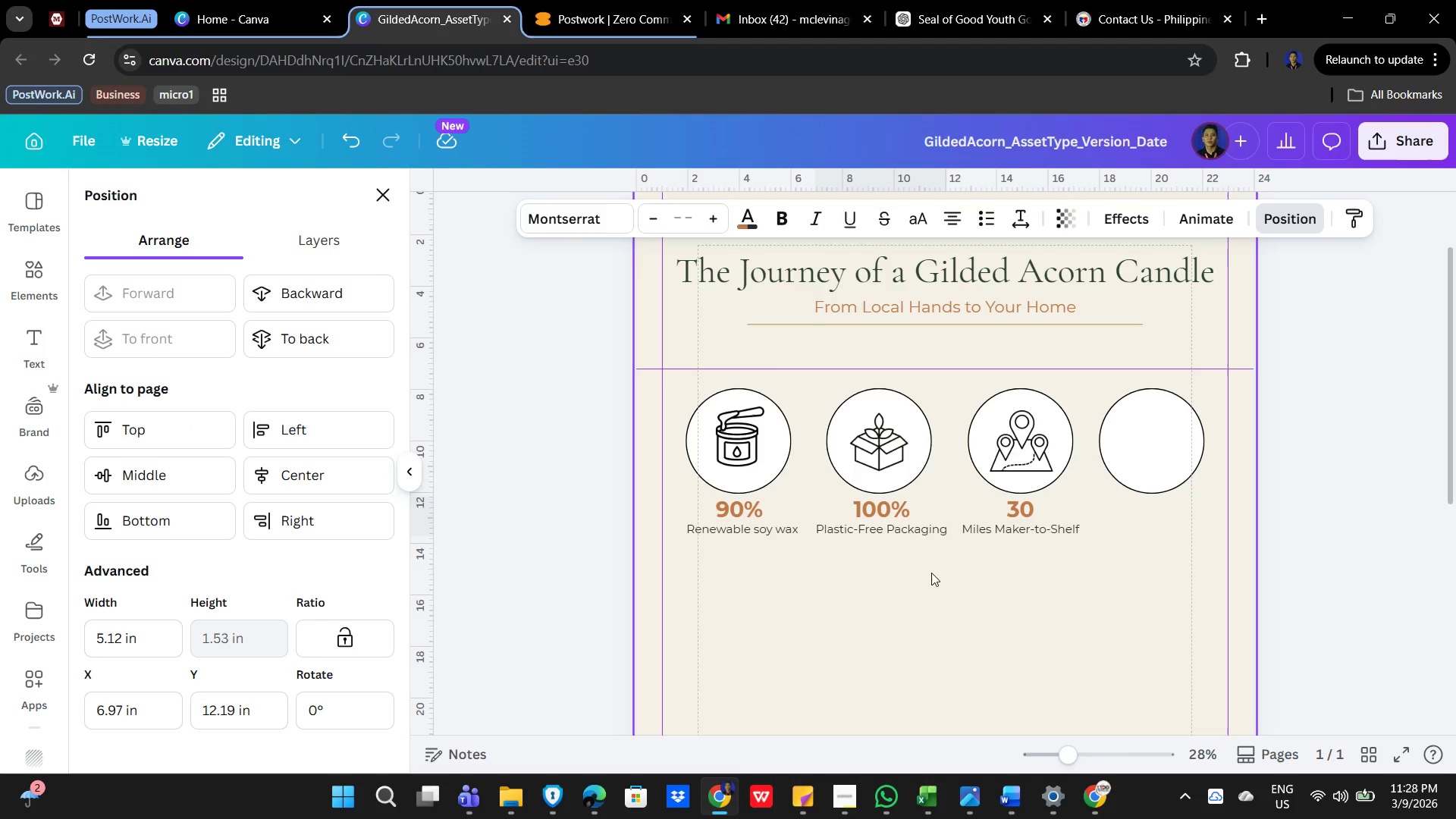 
left_click([918, 573])
 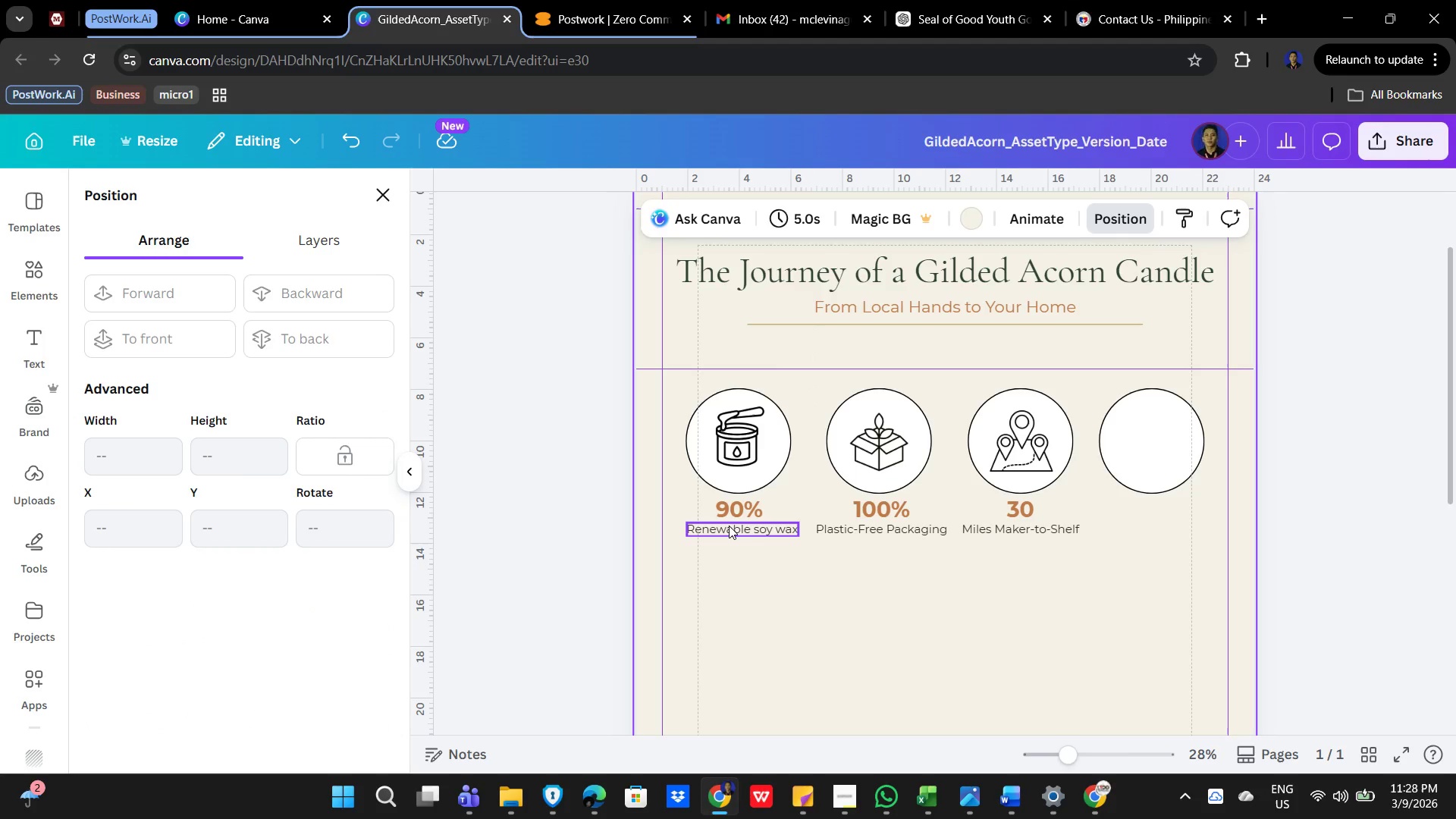 
left_click([729, 526])
 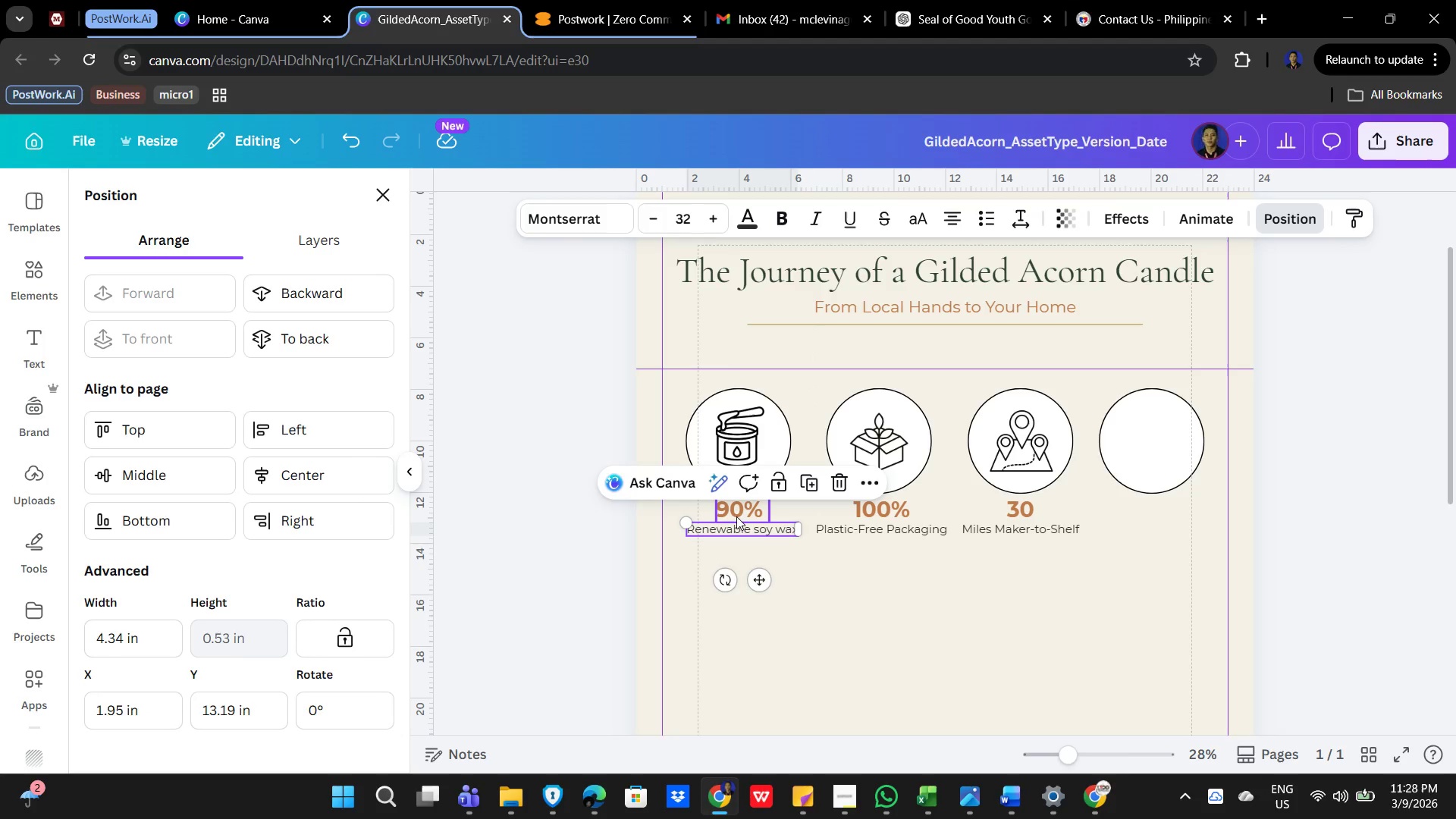 
hold_key(key=ShiftLeft, duration=0.52)
left_click([736, 516])
 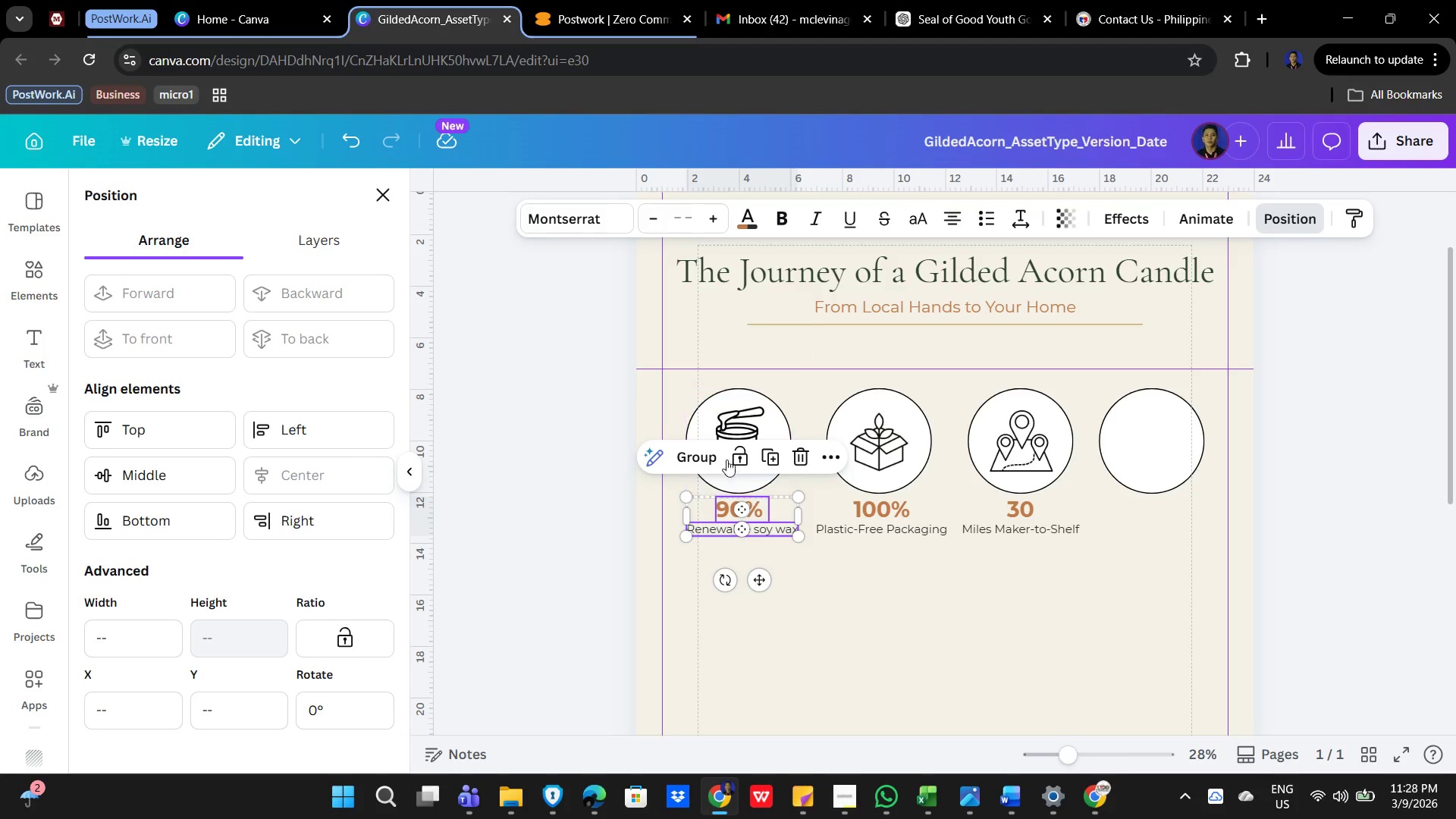 
left_click([686, 450])
 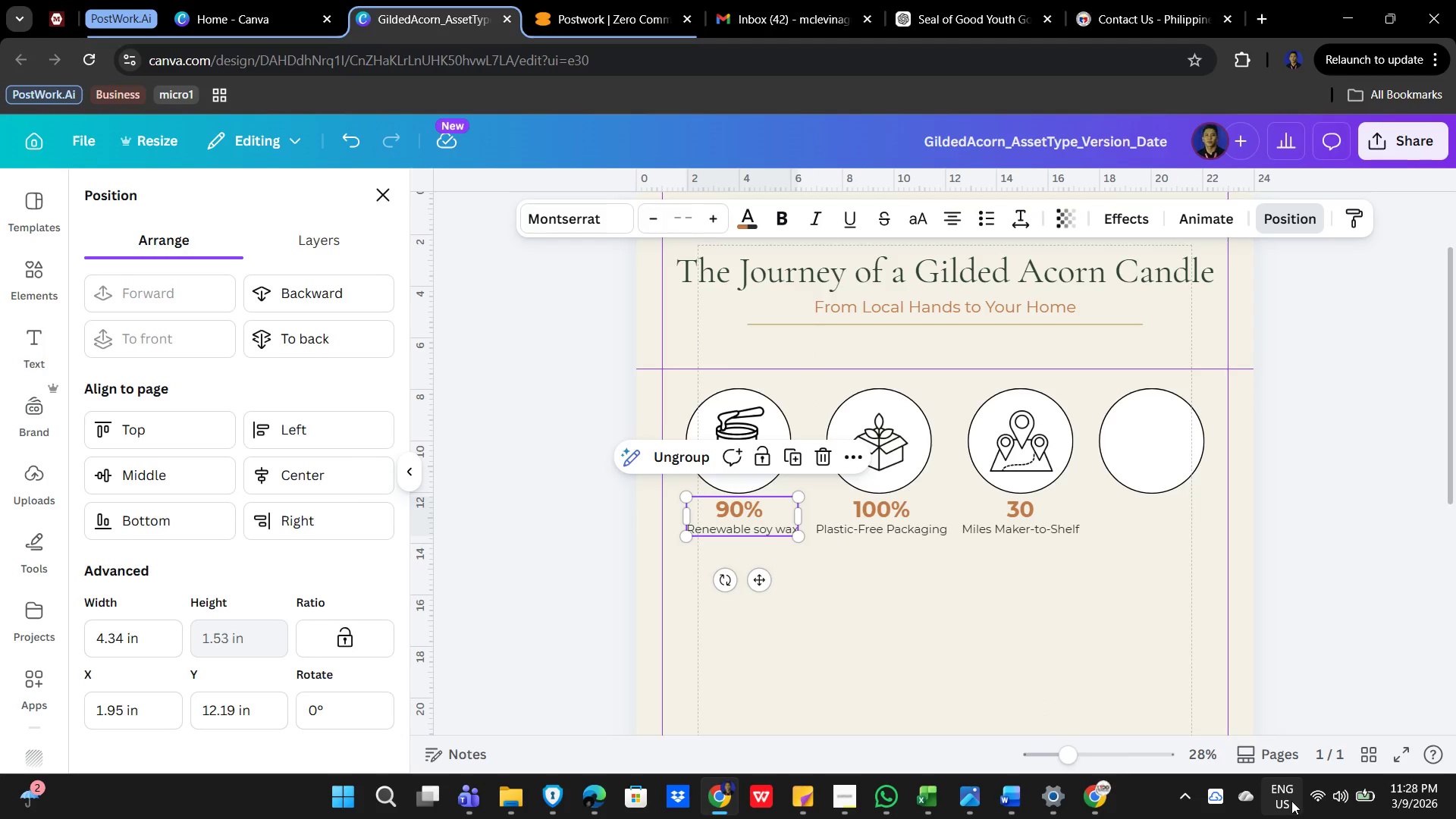 
key(Shift+ArrowLeft)
 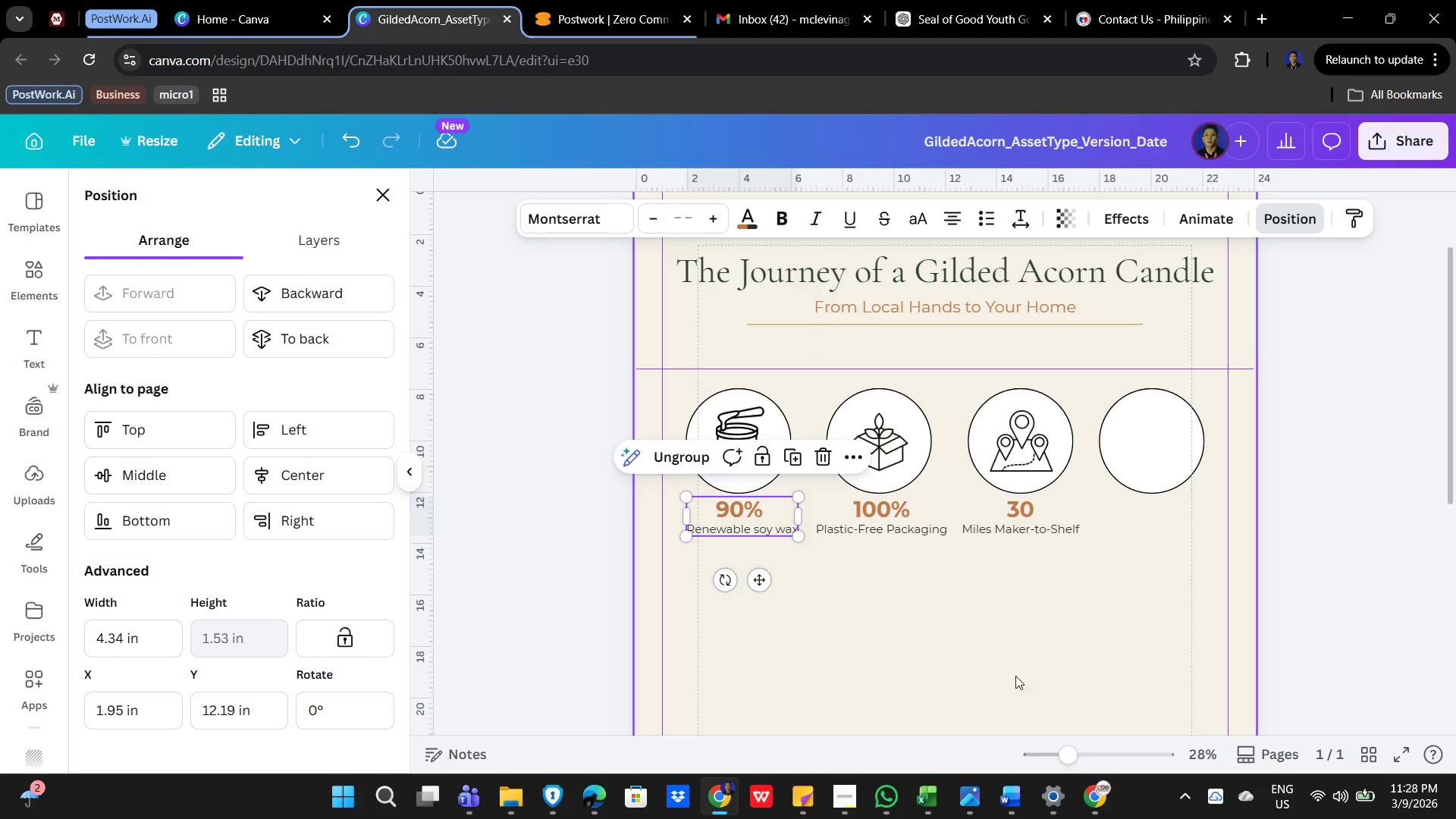 
left_click([923, 618])
 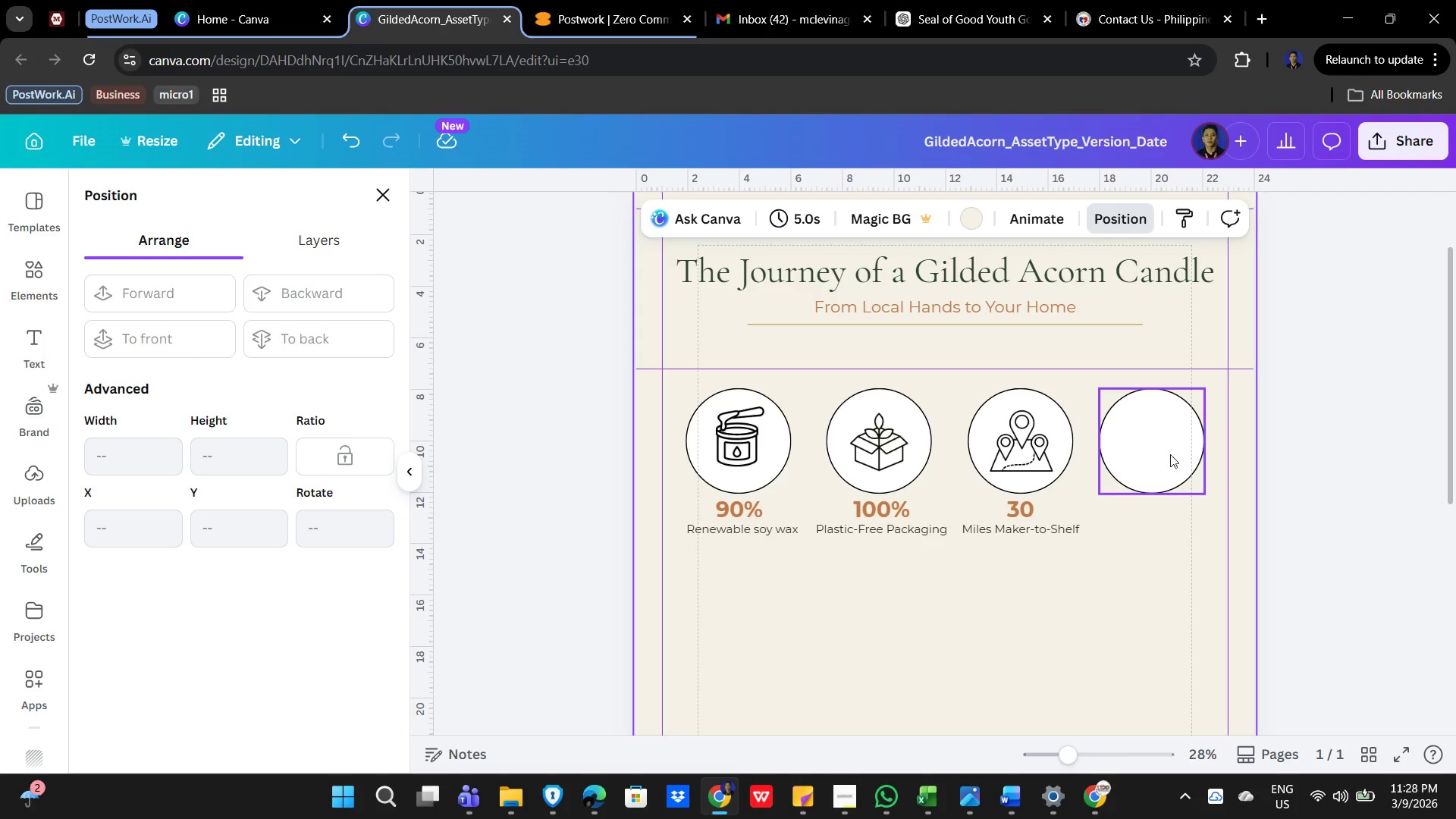 
left_click([1125, 616])
 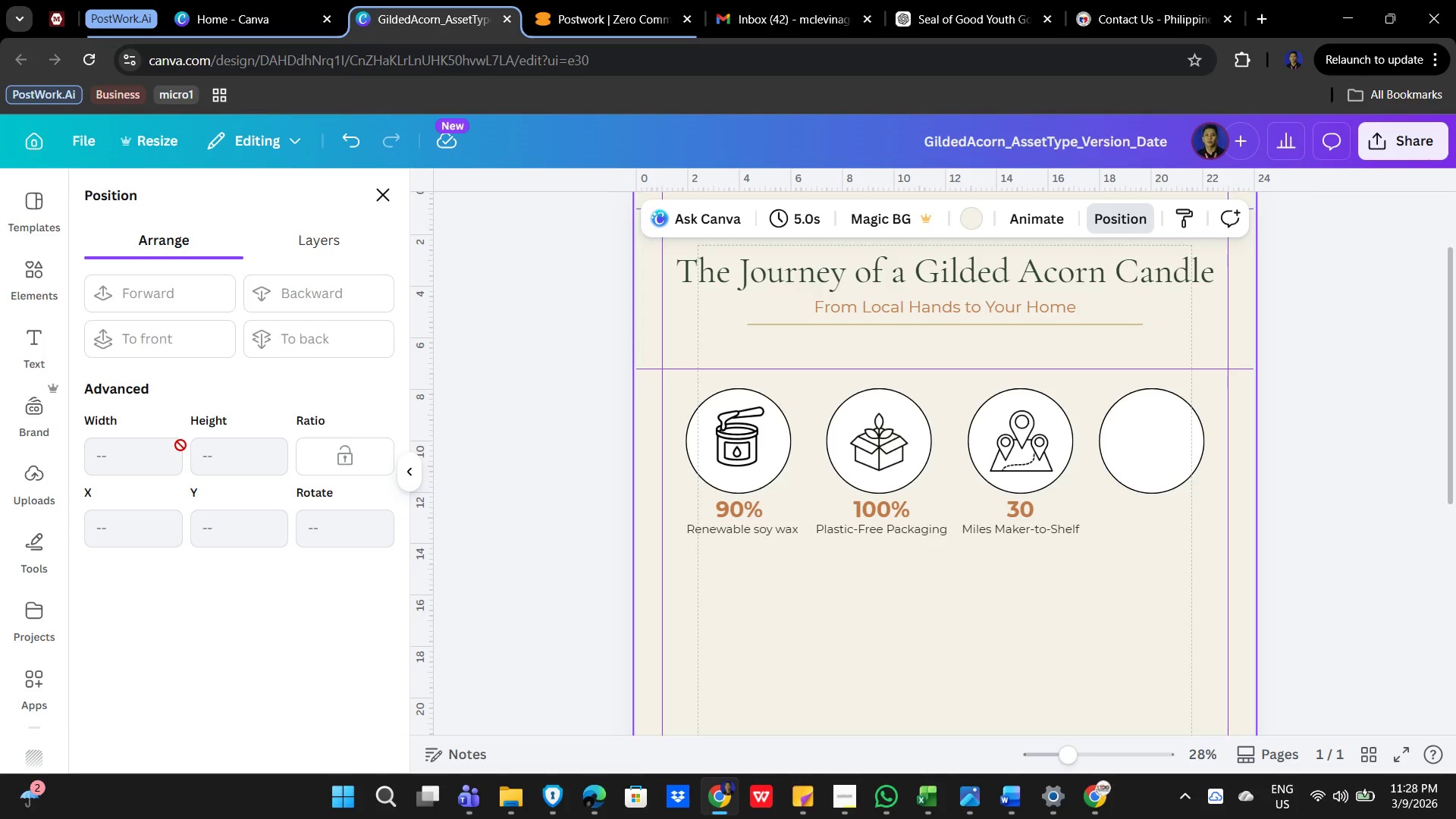 
wait(17.28)
 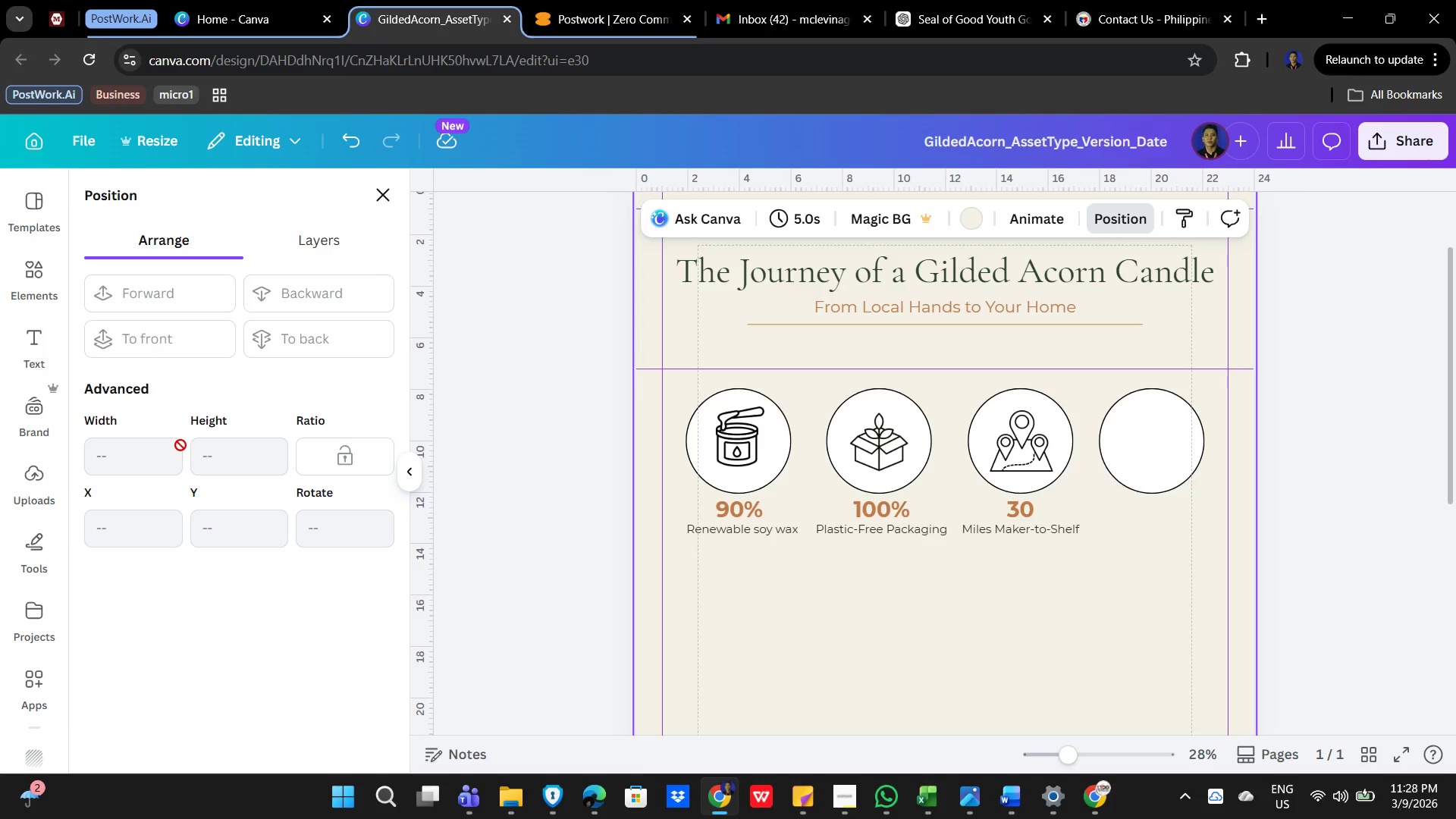 
left_click([25, 284])
 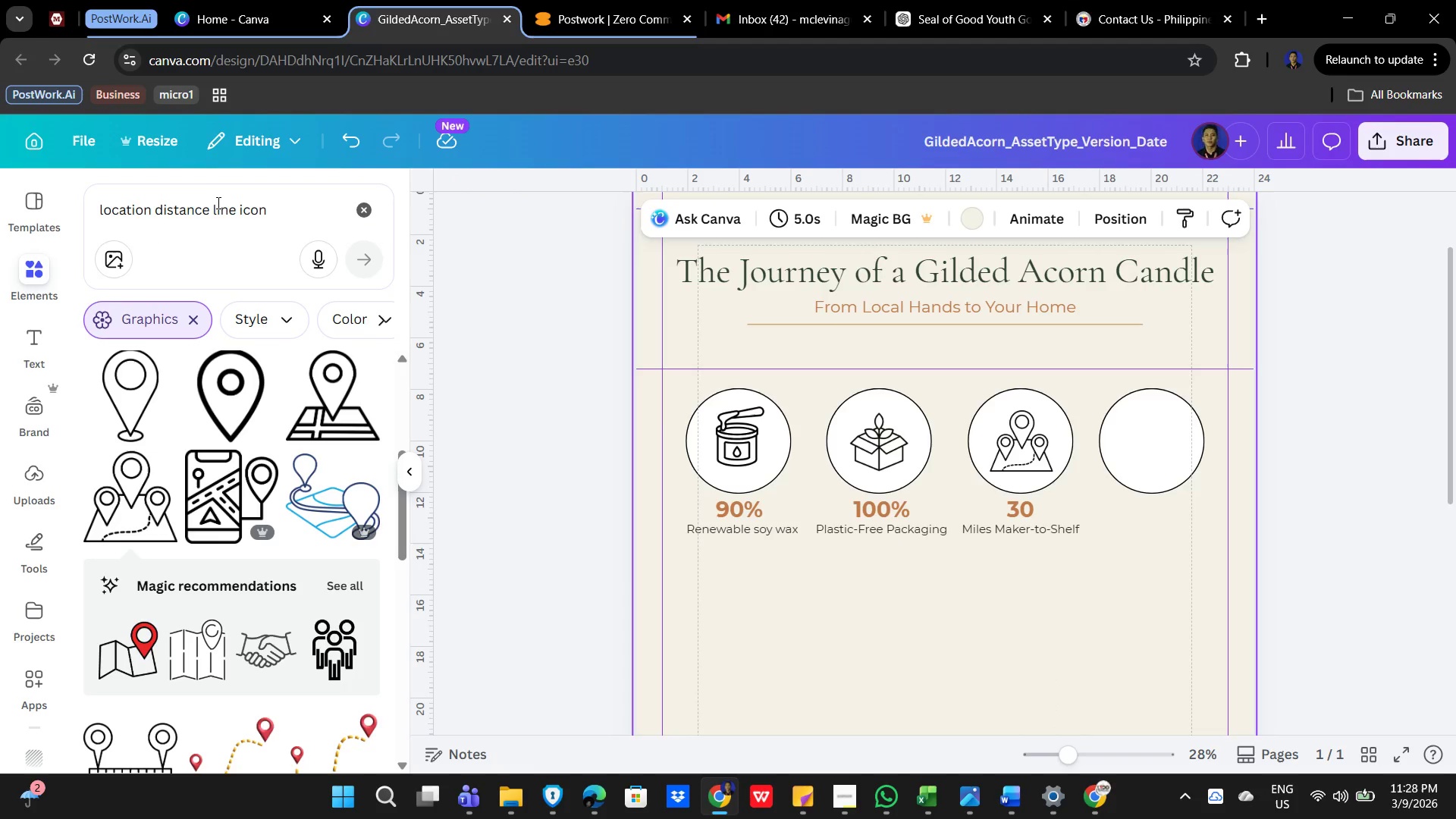 
left_click_drag(start_coordinate=[209, 206], to_coordinate=[57, 197])
 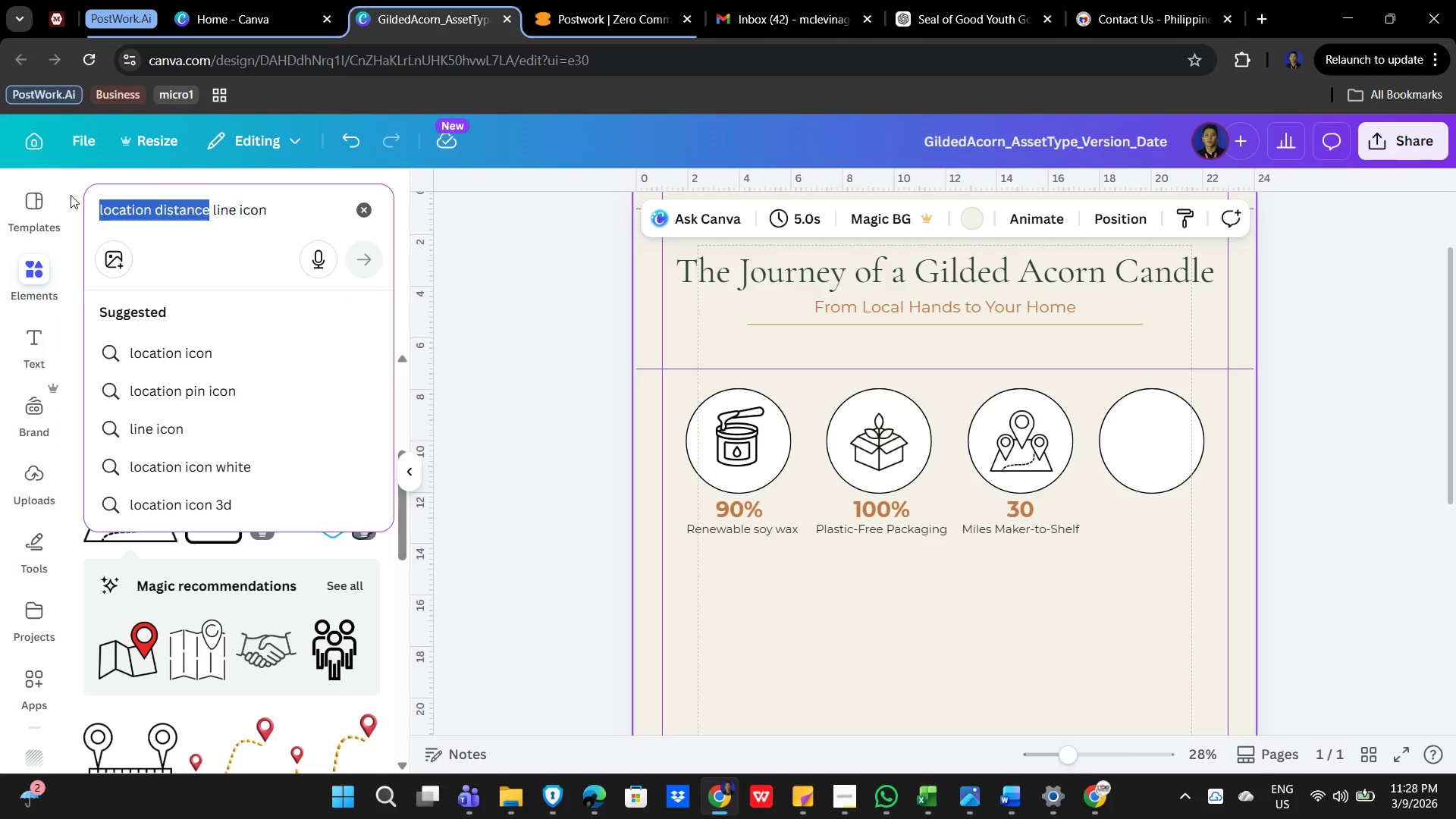 
type(artisan)
 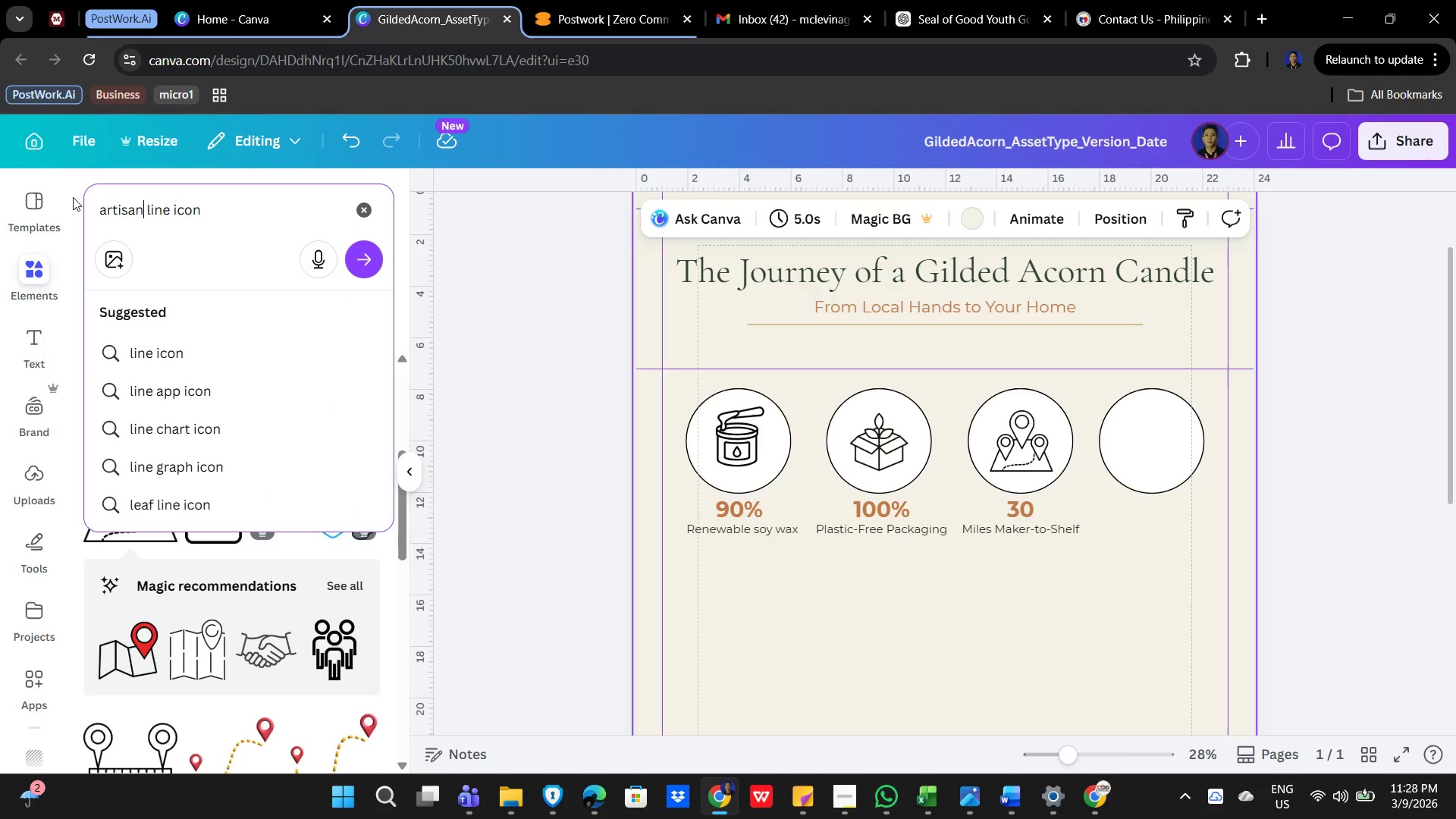 
key(Enter)
 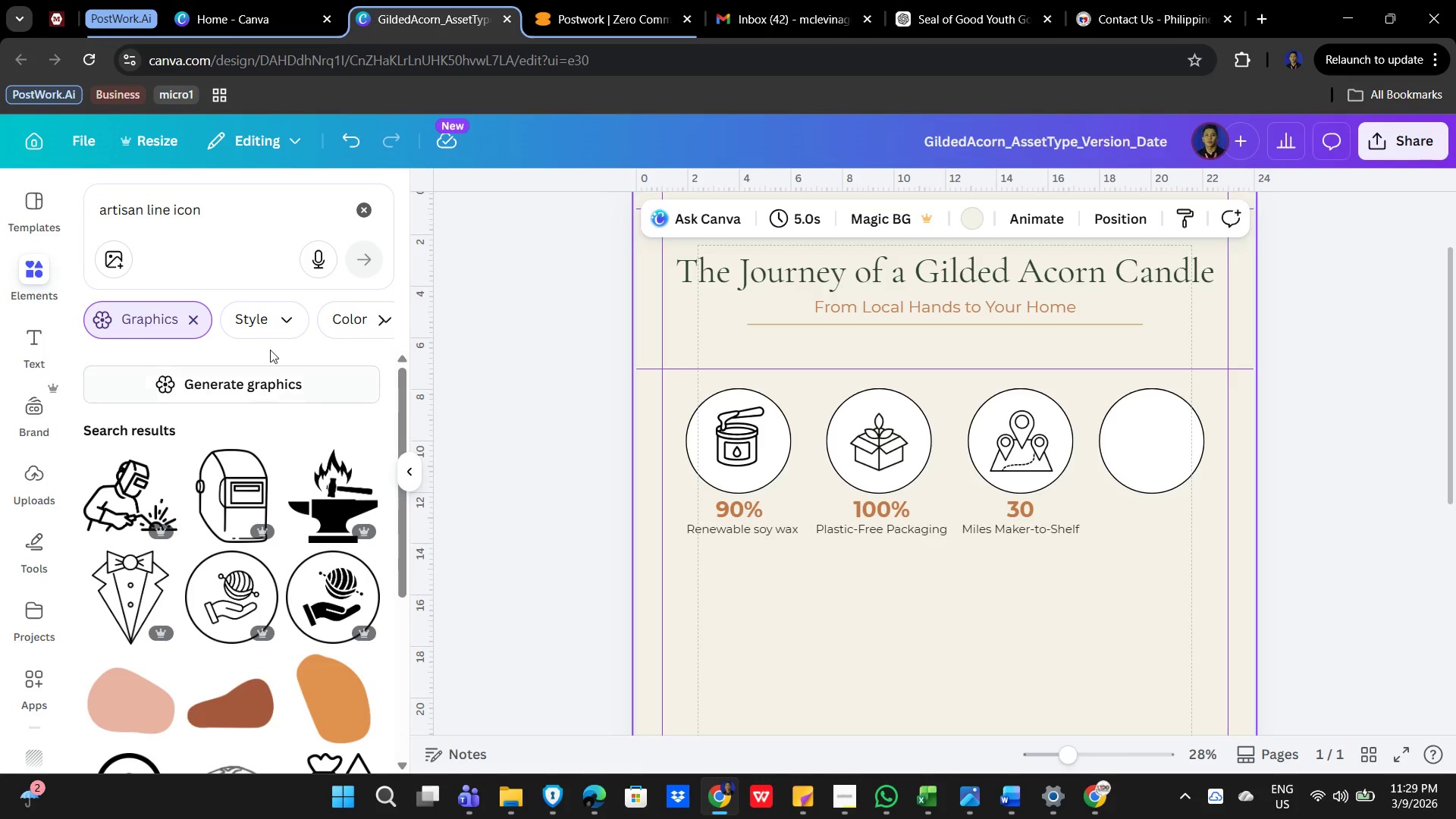 
scroll: coordinate [224, 657], scroll_direction: down, amount: 10.0
 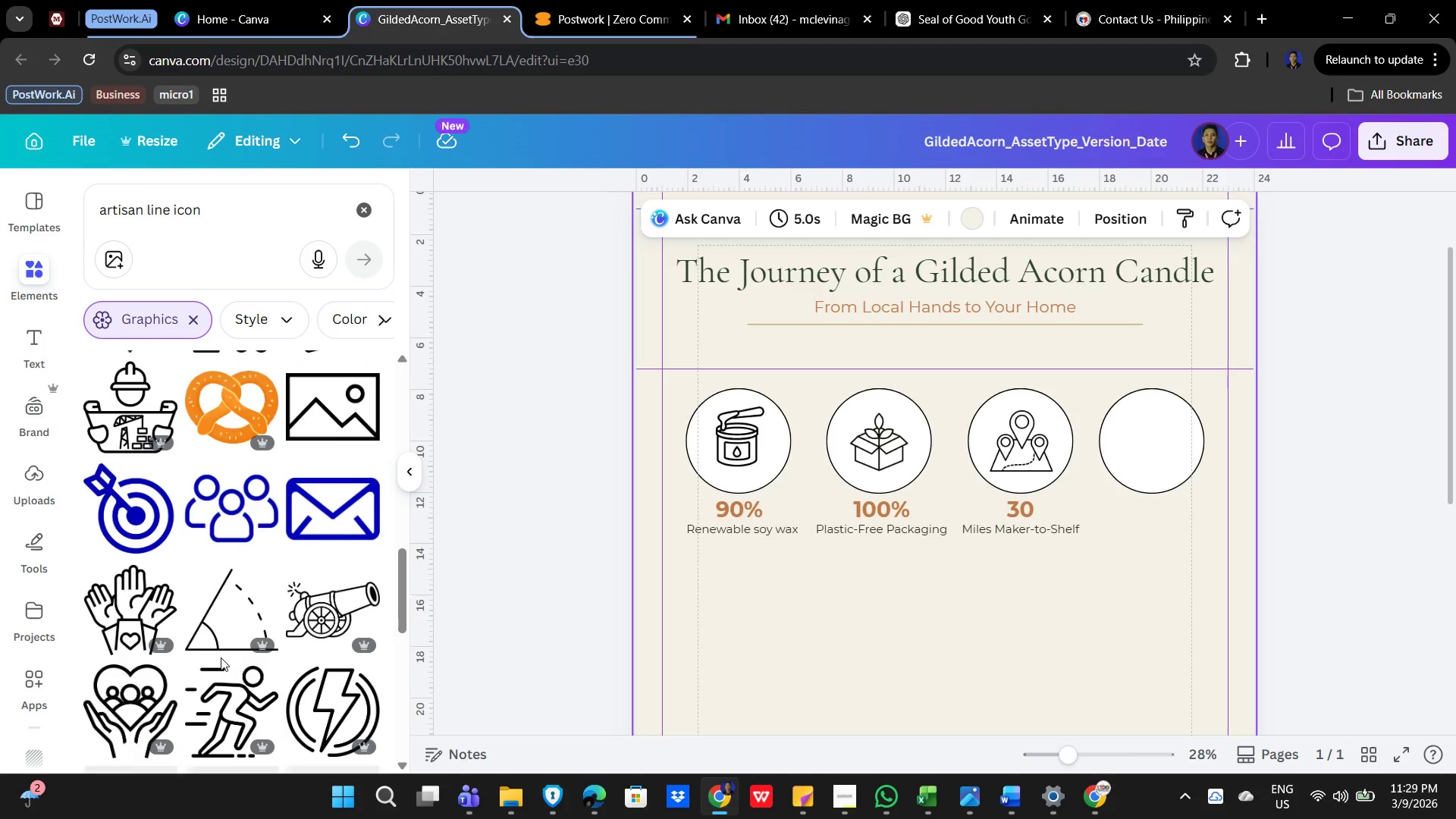 
scroll: coordinate [226, 582], scroll_direction: up, amount: 11.0
 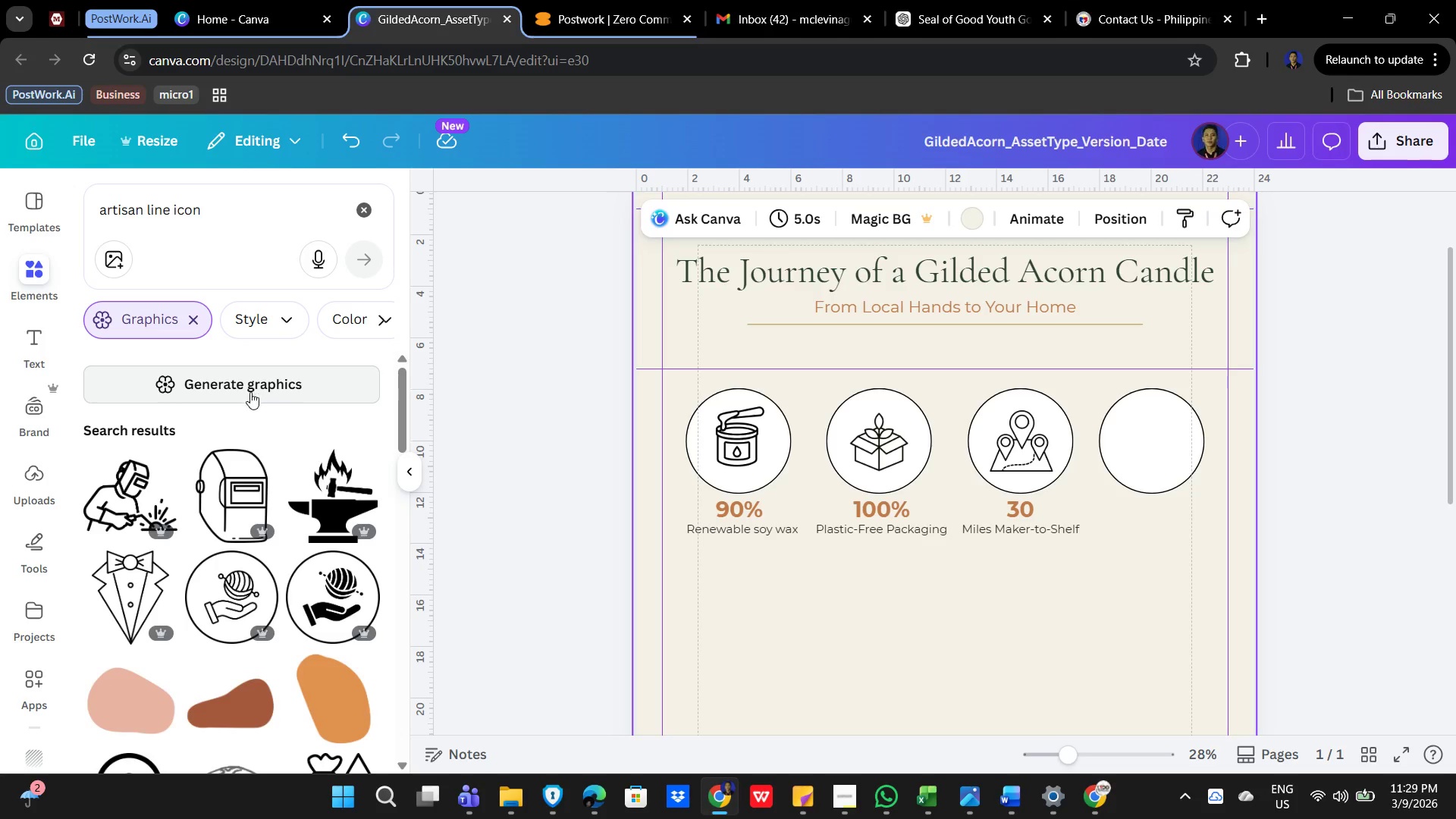 
wait(5.18)
 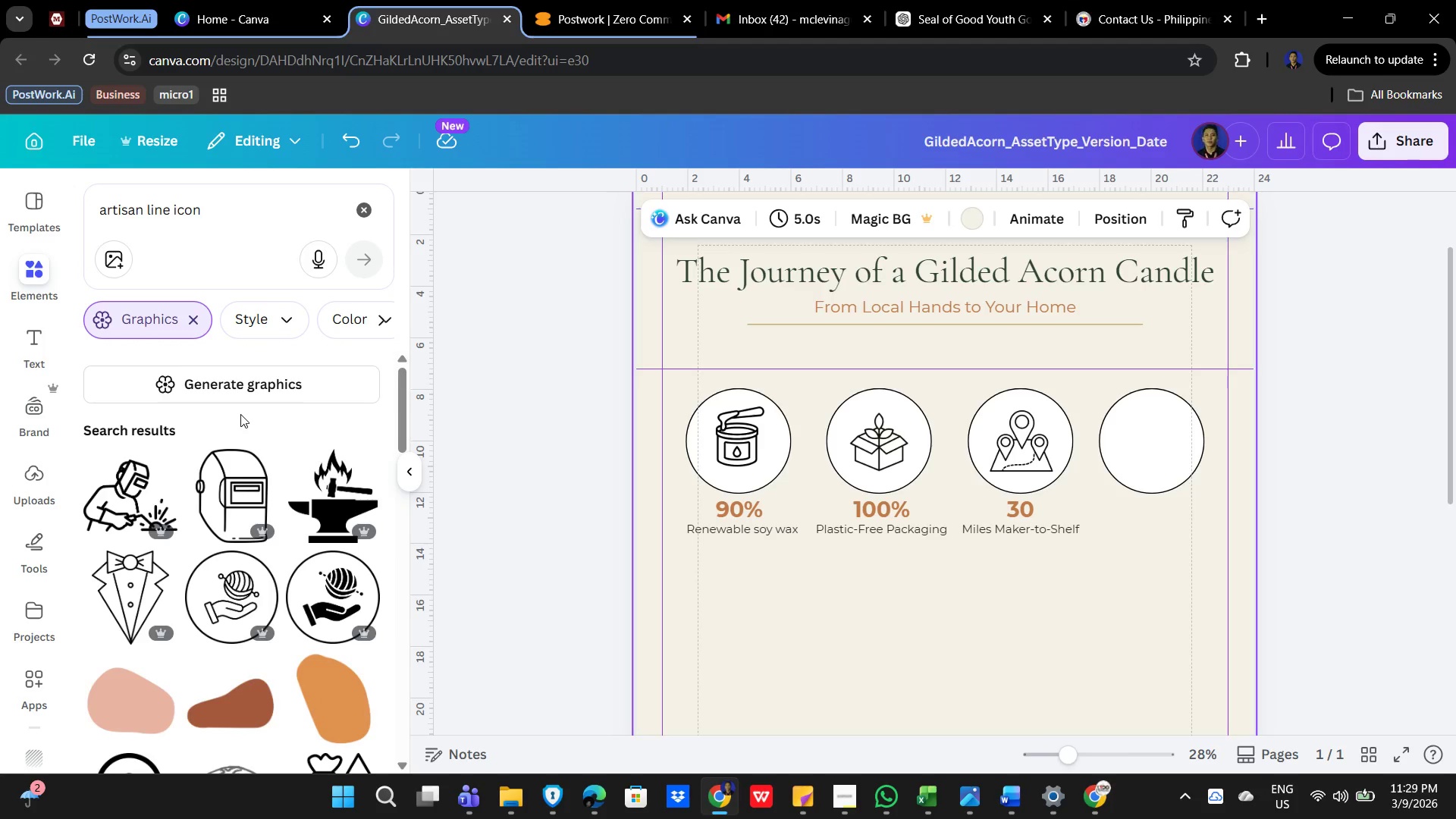 
left_click([244, 396])
 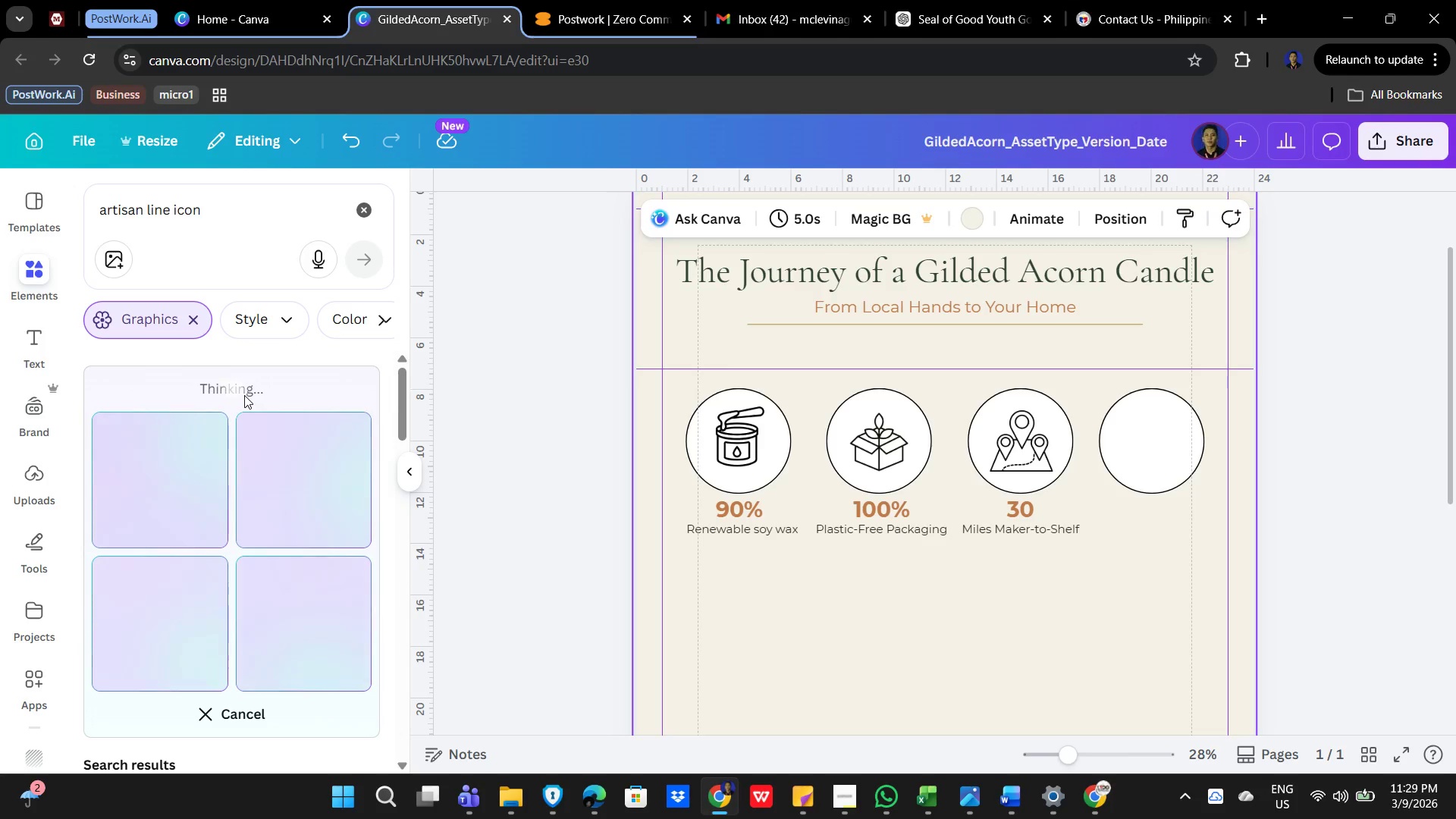 
scroll: coordinate [257, 540], scroll_direction: down, amount: 4.0
 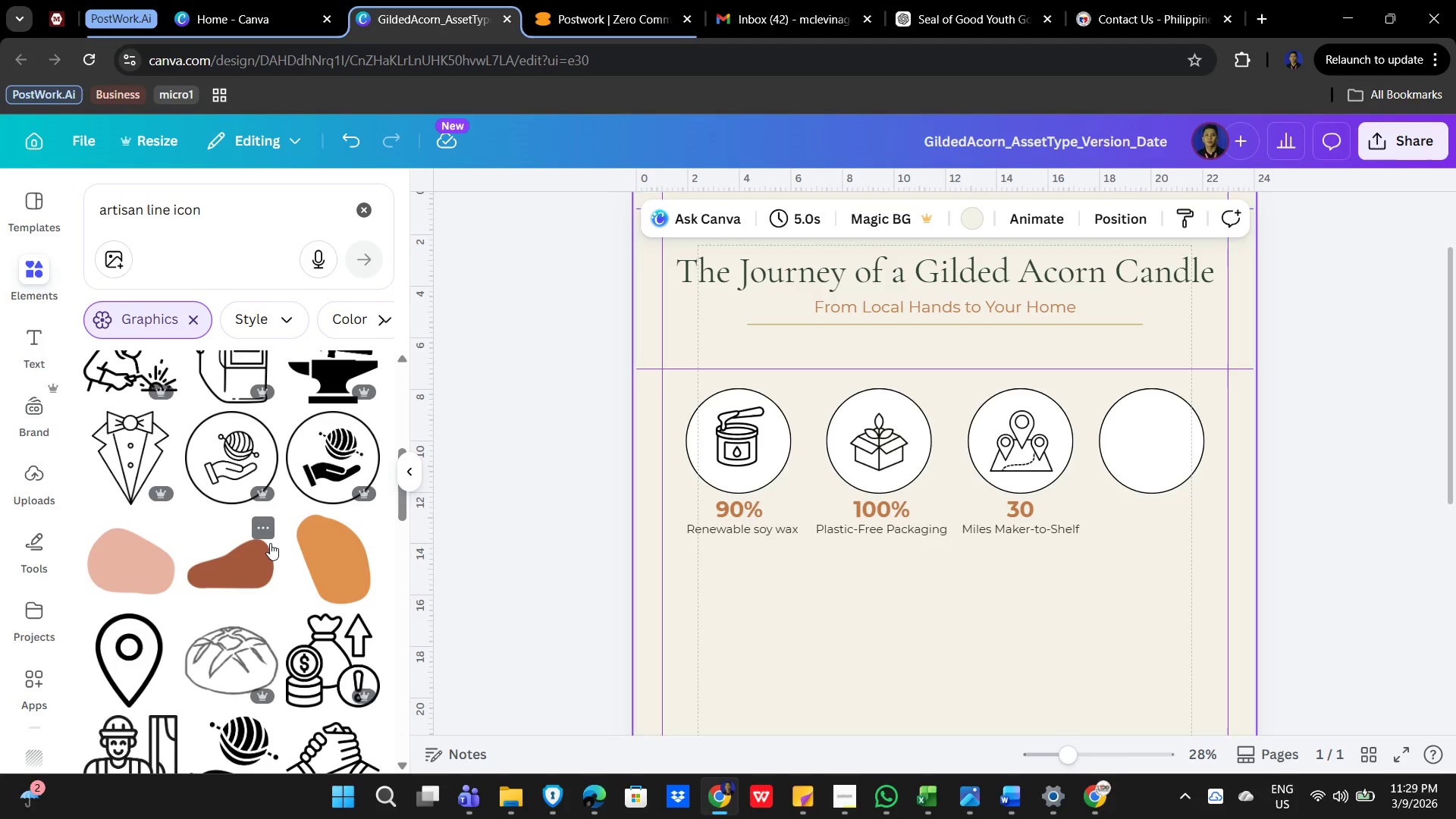 
mouse_move([212, 512])
 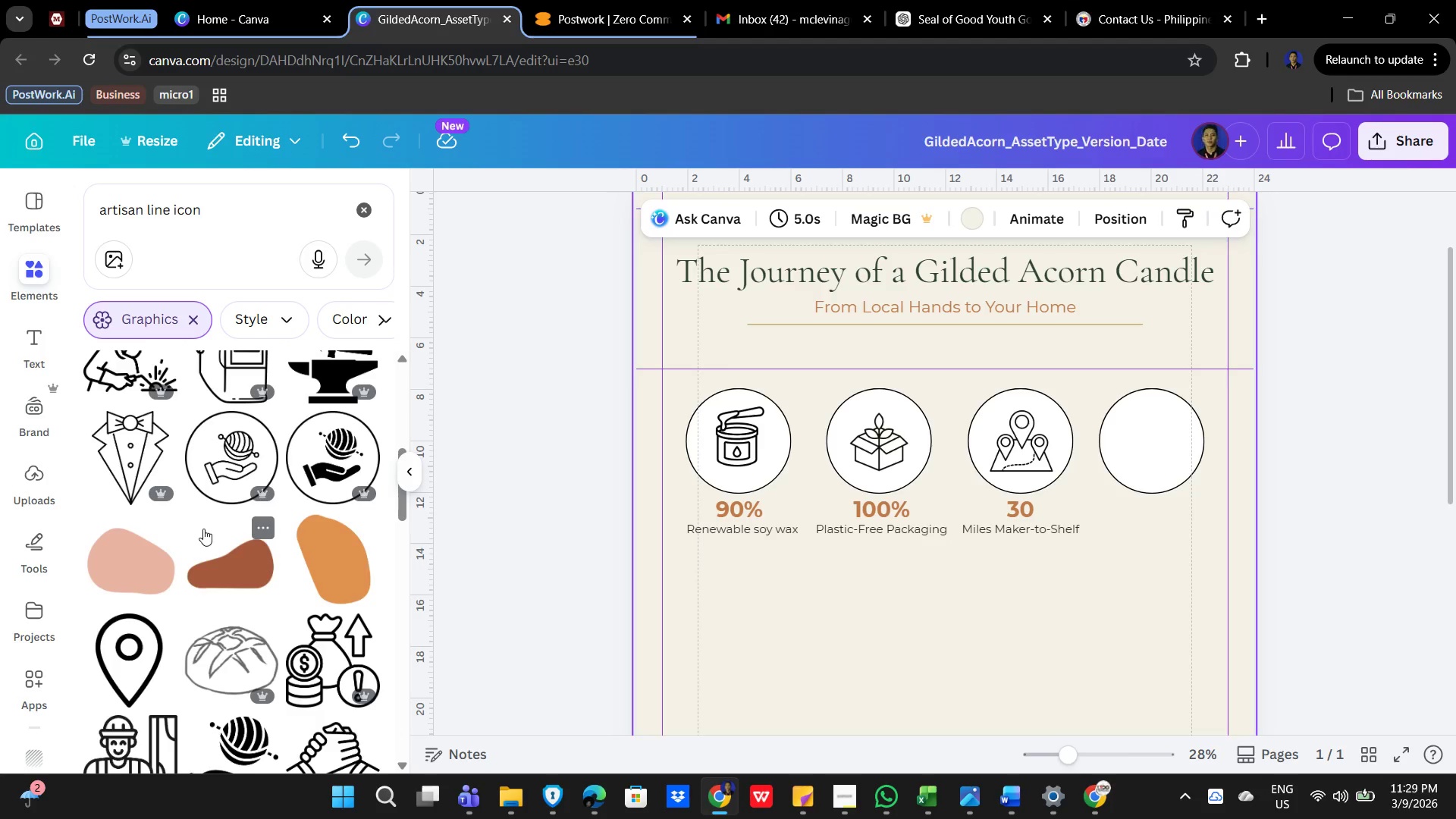 
scroll: coordinate [202, 529], scroll_direction: down, amount: 12.0
 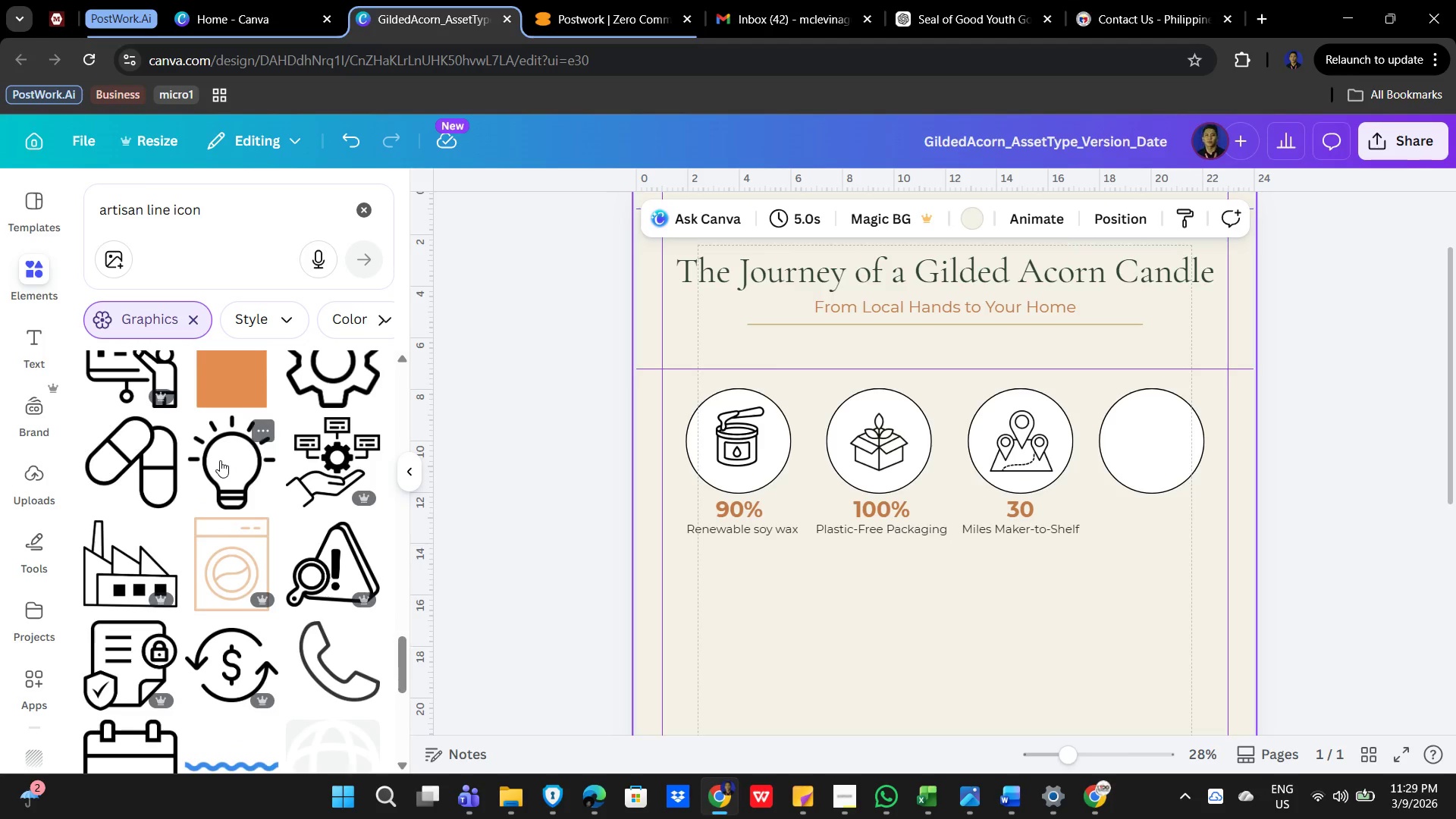 
left_click([220, 460])
 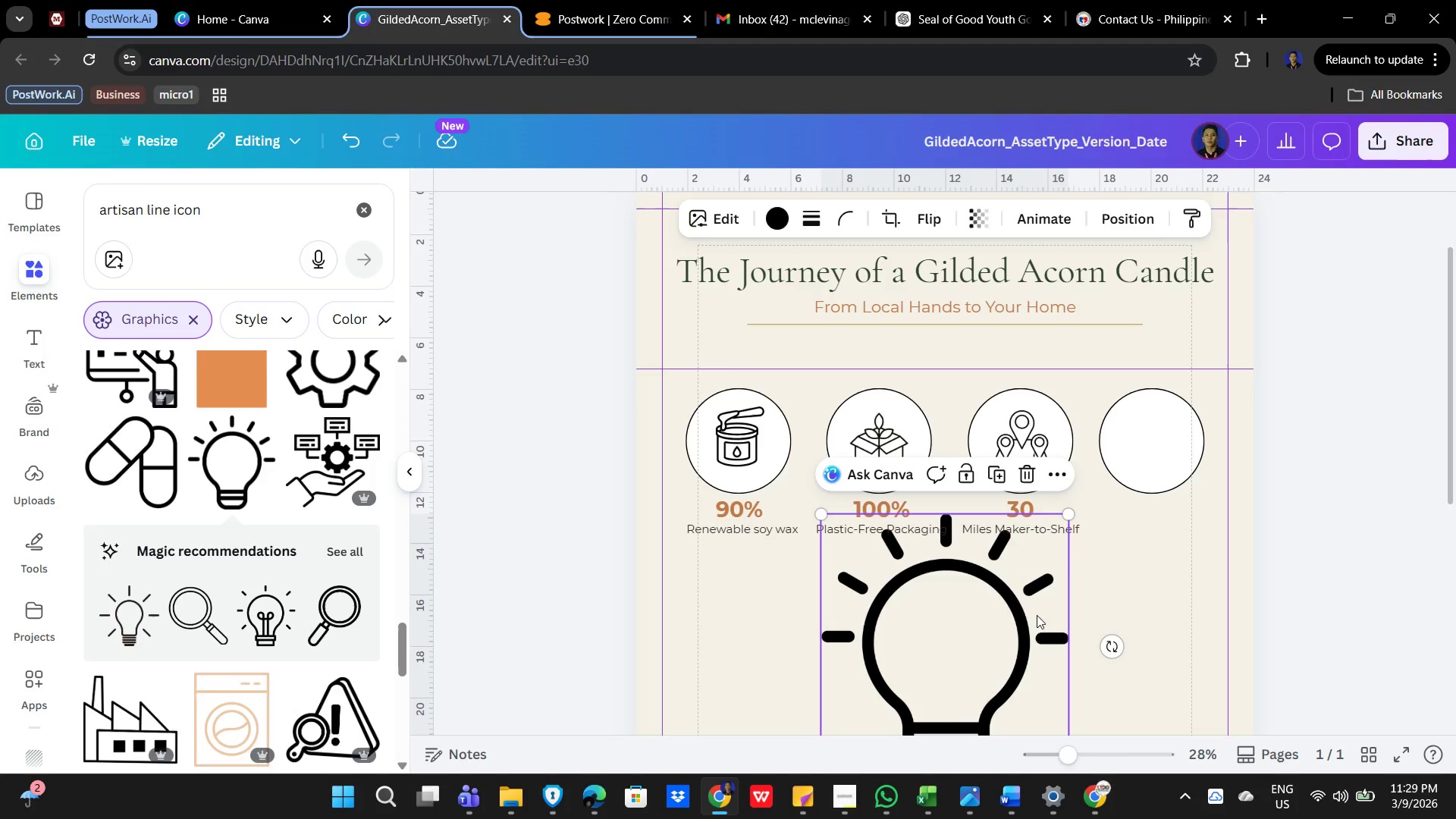 
scroll: coordinate [1083, 624], scroll_direction: down, amount: 2.0
 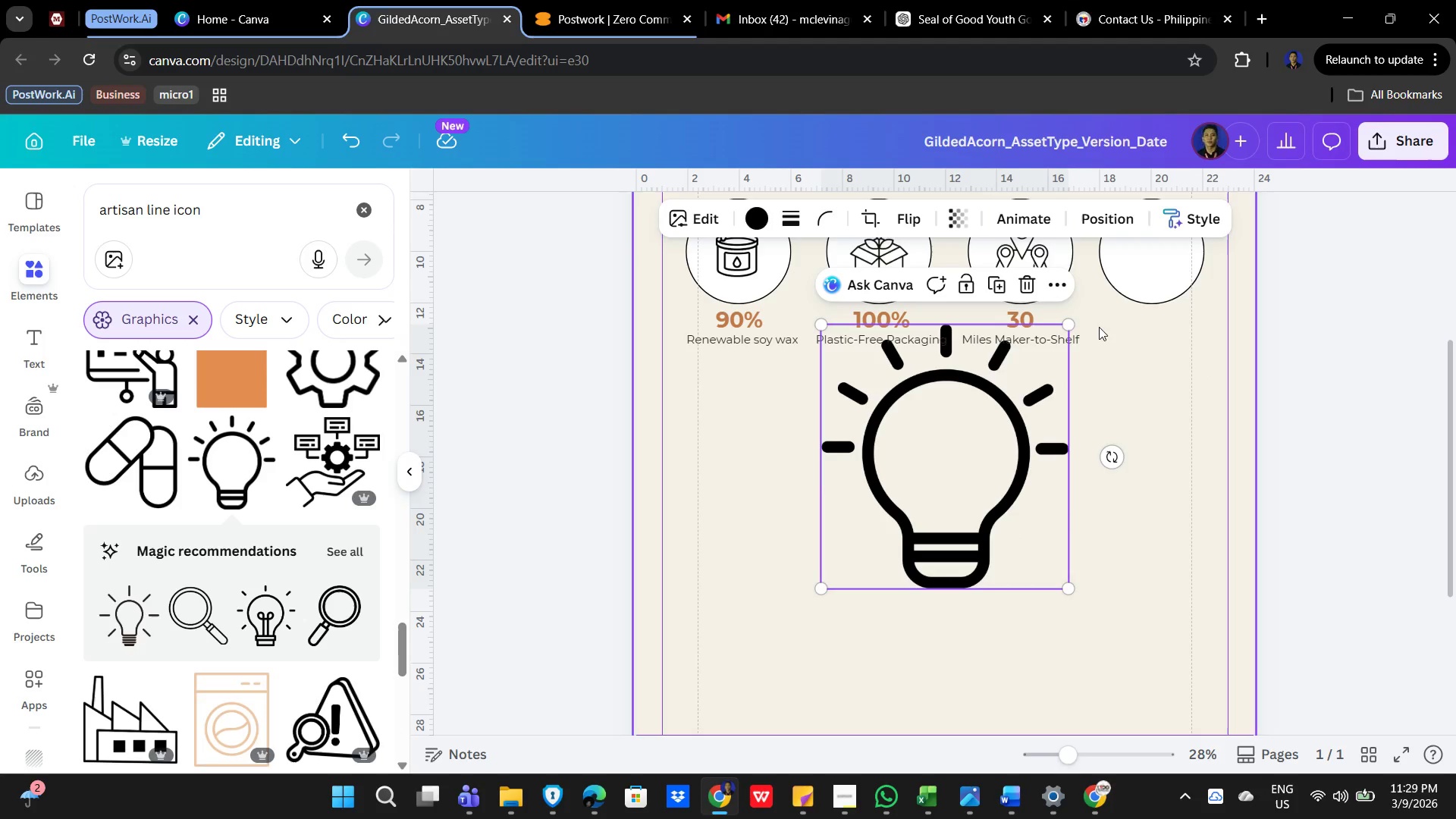 
left_click_drag(start_coordinate=[1072, 325], to_coordinate=[893, 507])
 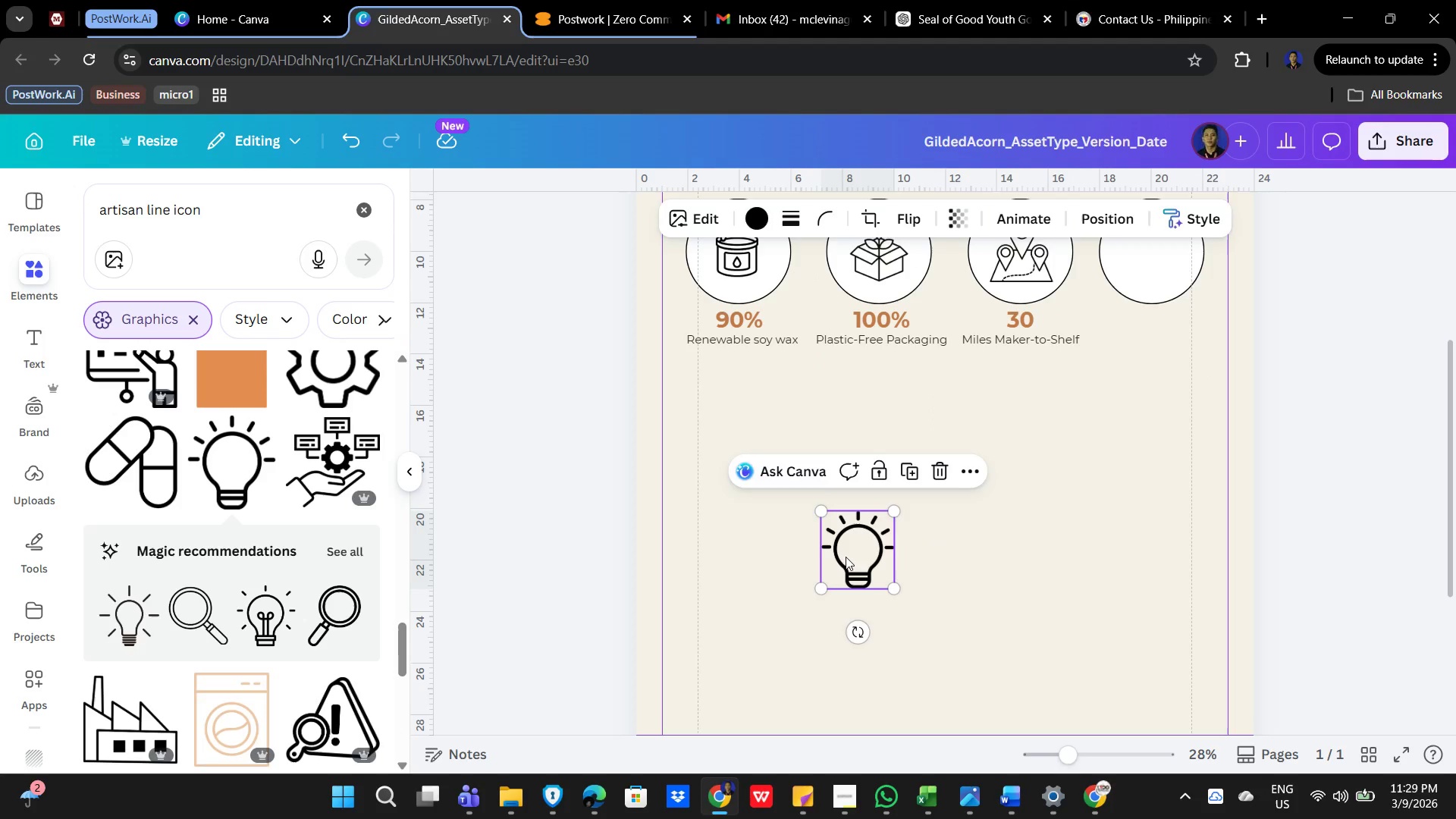 
left_click_drag(start_coordinate=[846, 558], to_coordinate=[1163, 460])
 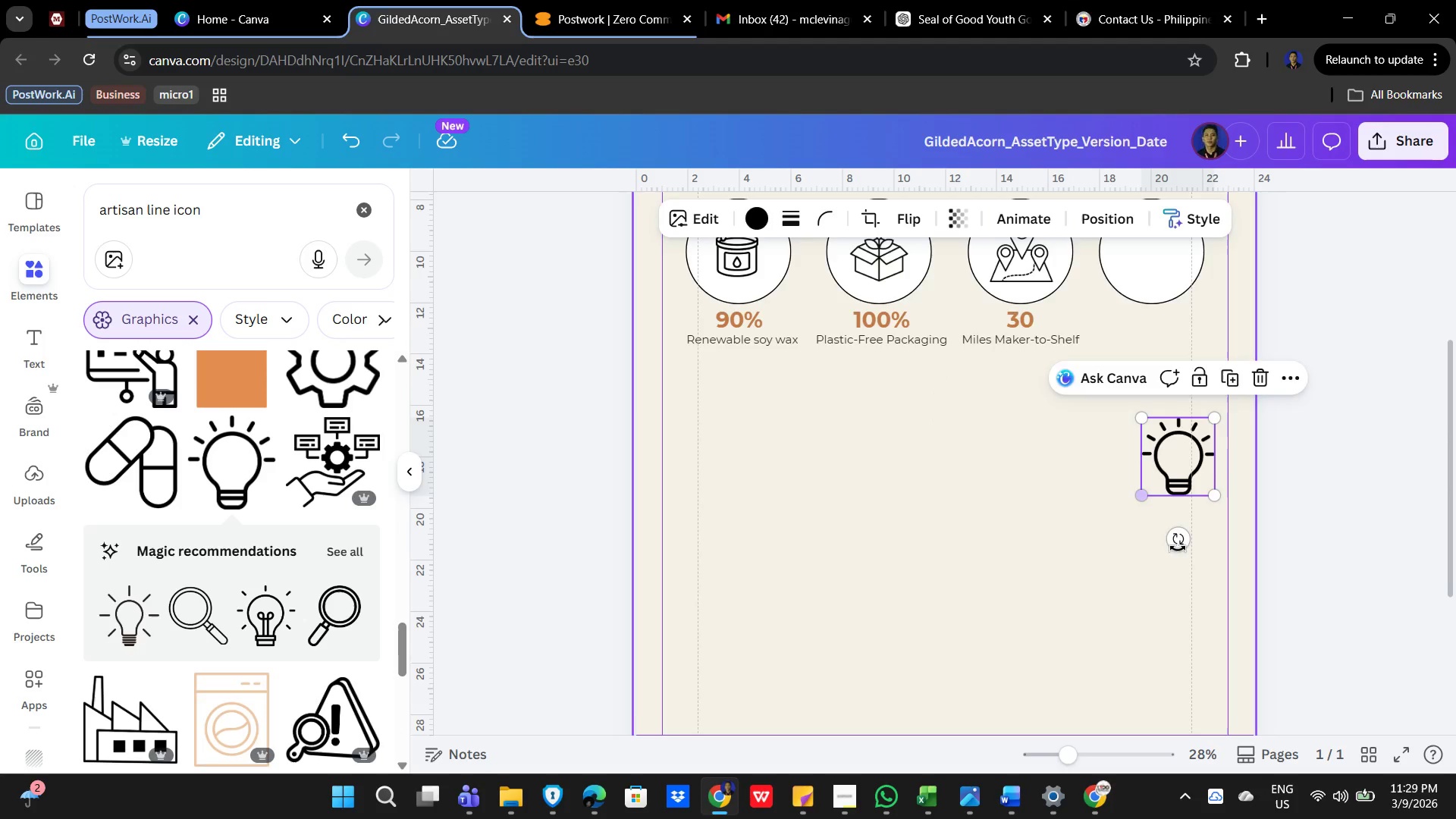 
scroll: coordinate [1198, 574], scroll_direction: none, amount: 0.0
 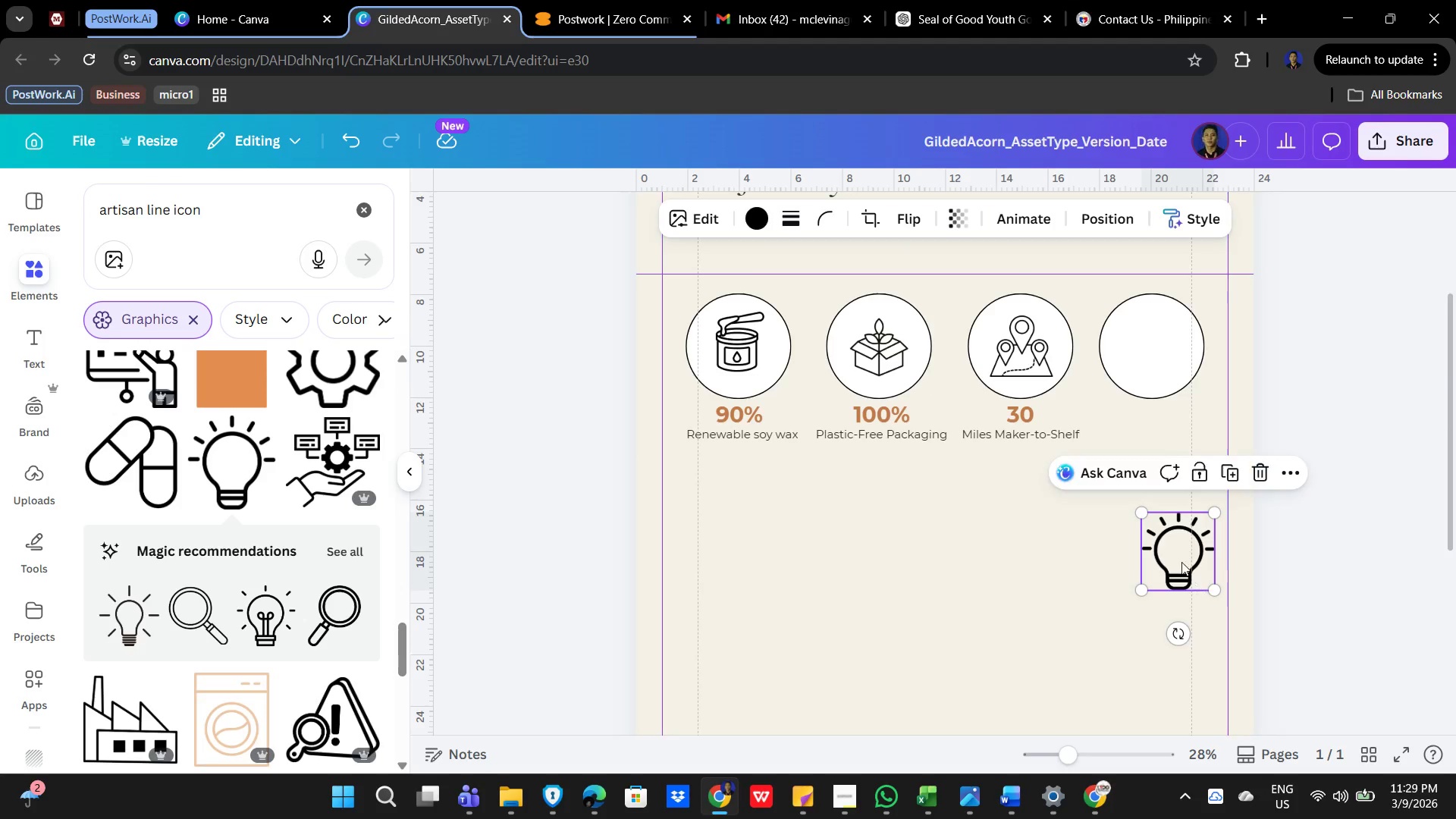 
left_click_drag(start_coordinate=[1181, 560], to_coordinate=[1153, 356])
 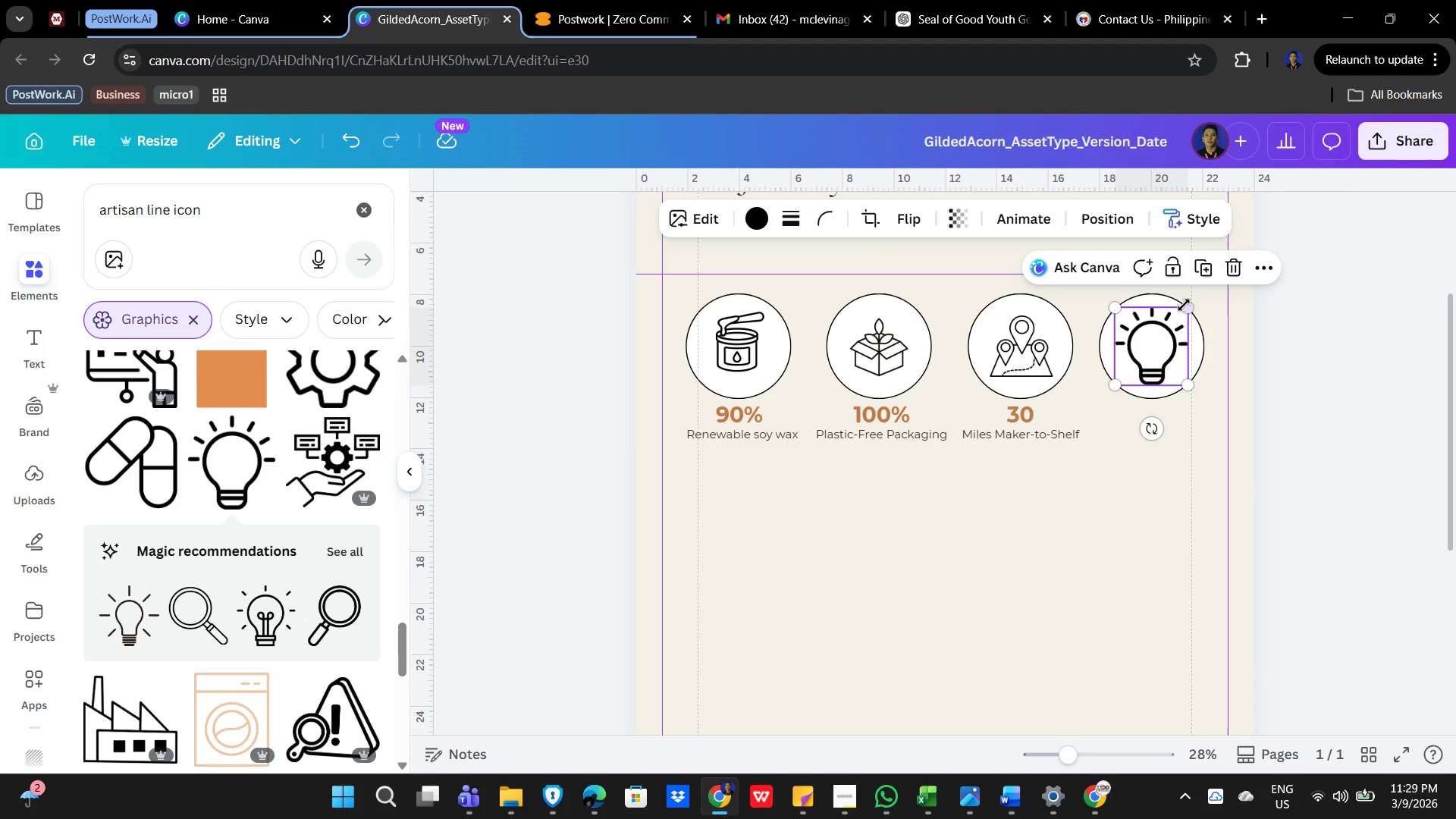 
left_click_drag(start_coordinate=[1188, 306], to_coordinate=[1164, 312])
 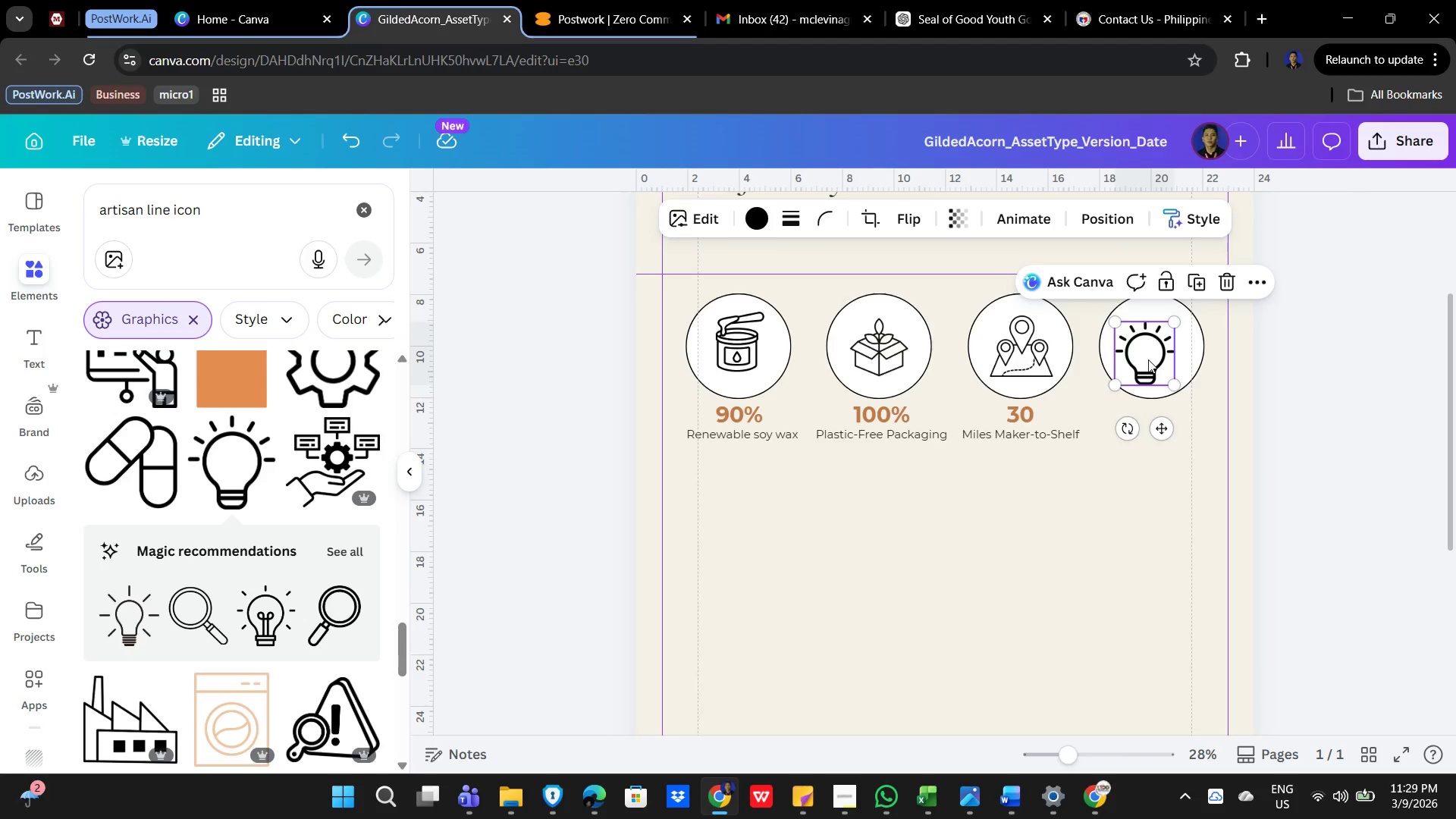 
key(Delete)
 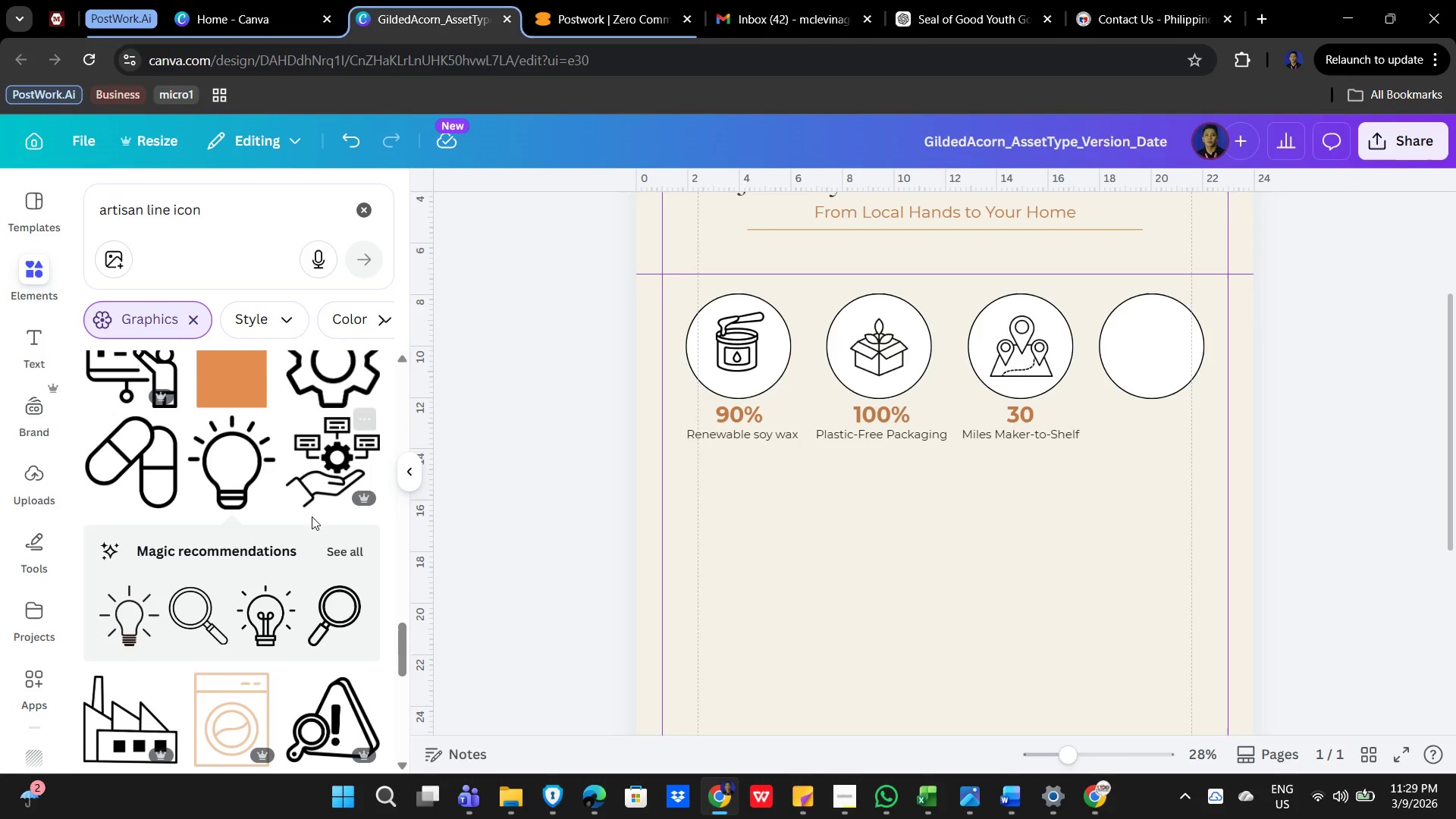 
scroll: coordinate [213, 555], scroll_direction: none, amount: 0.0
 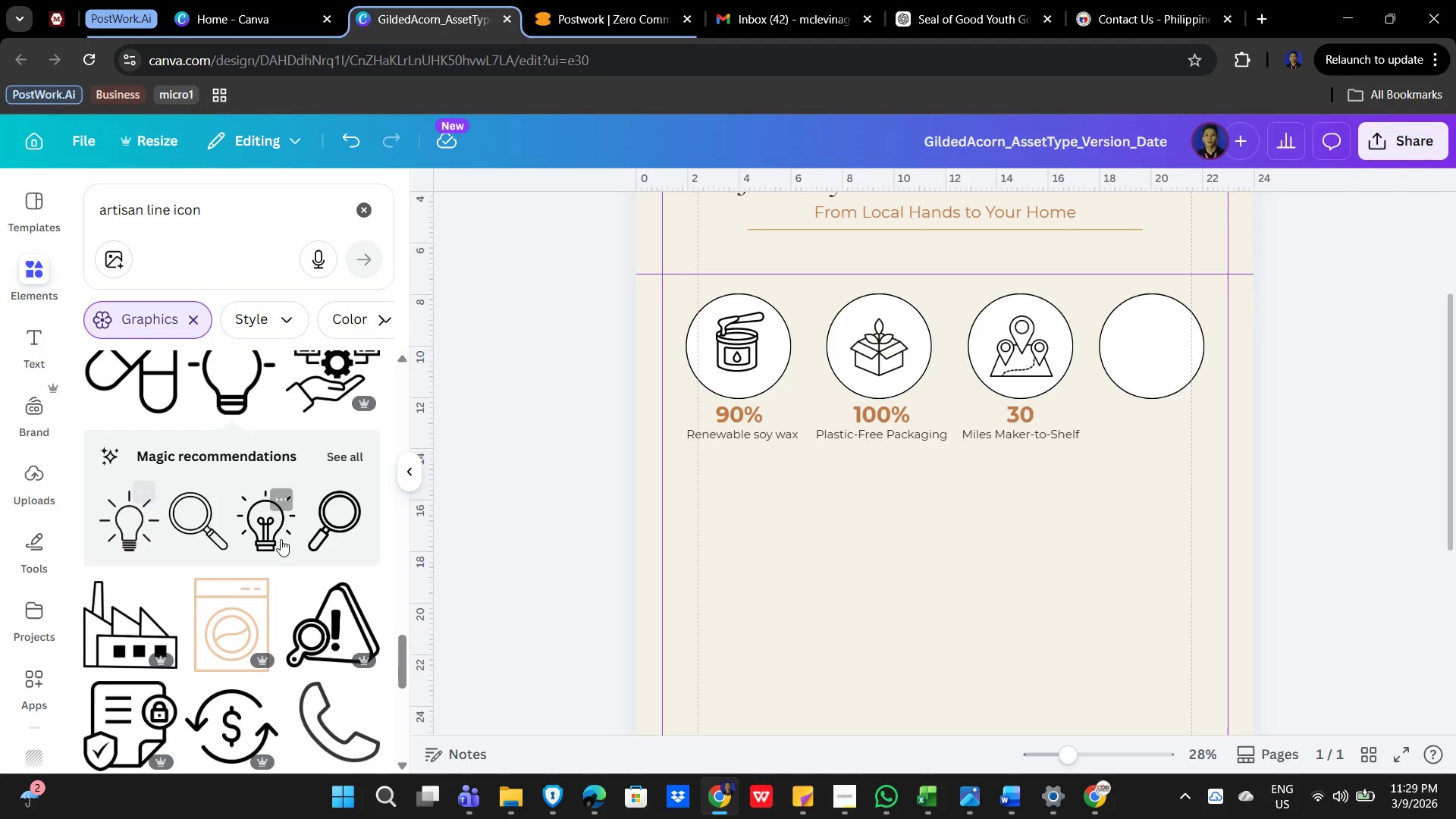 
left_click([262, 526])
 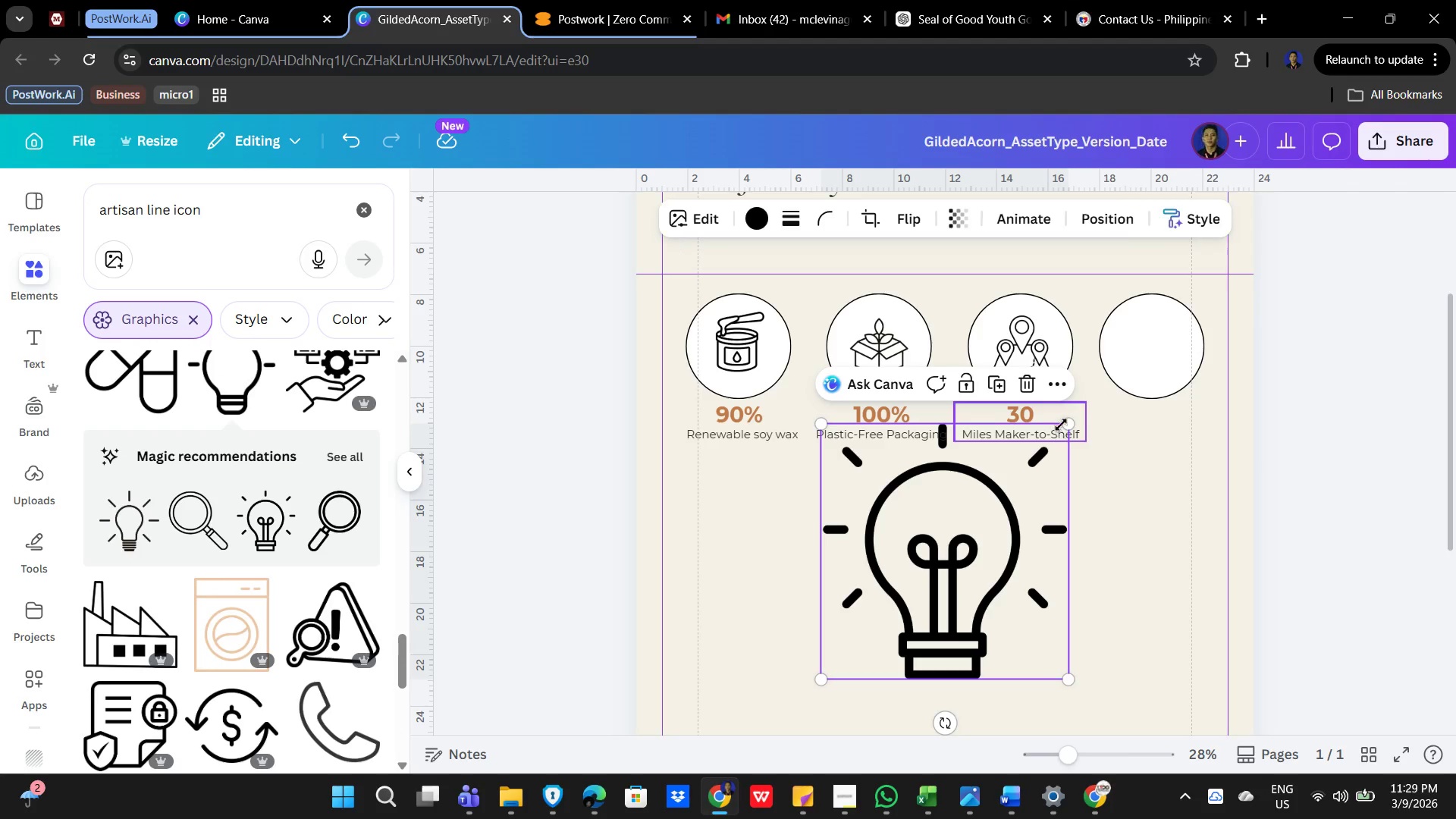 
left_click_drag(start_coordinate=[1069, 421], to_coordinate=[900, 542])
 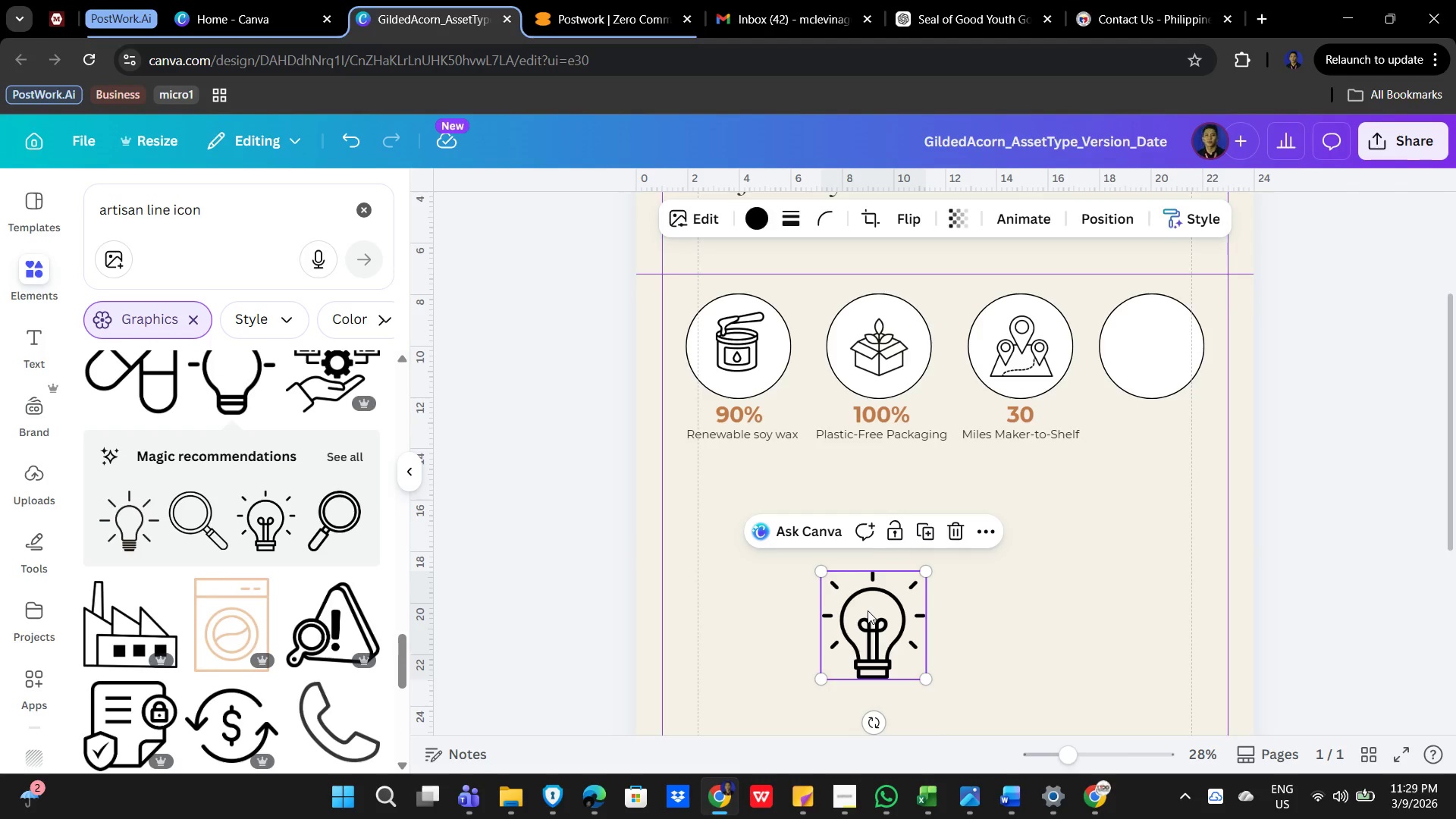 
key(Delete)
 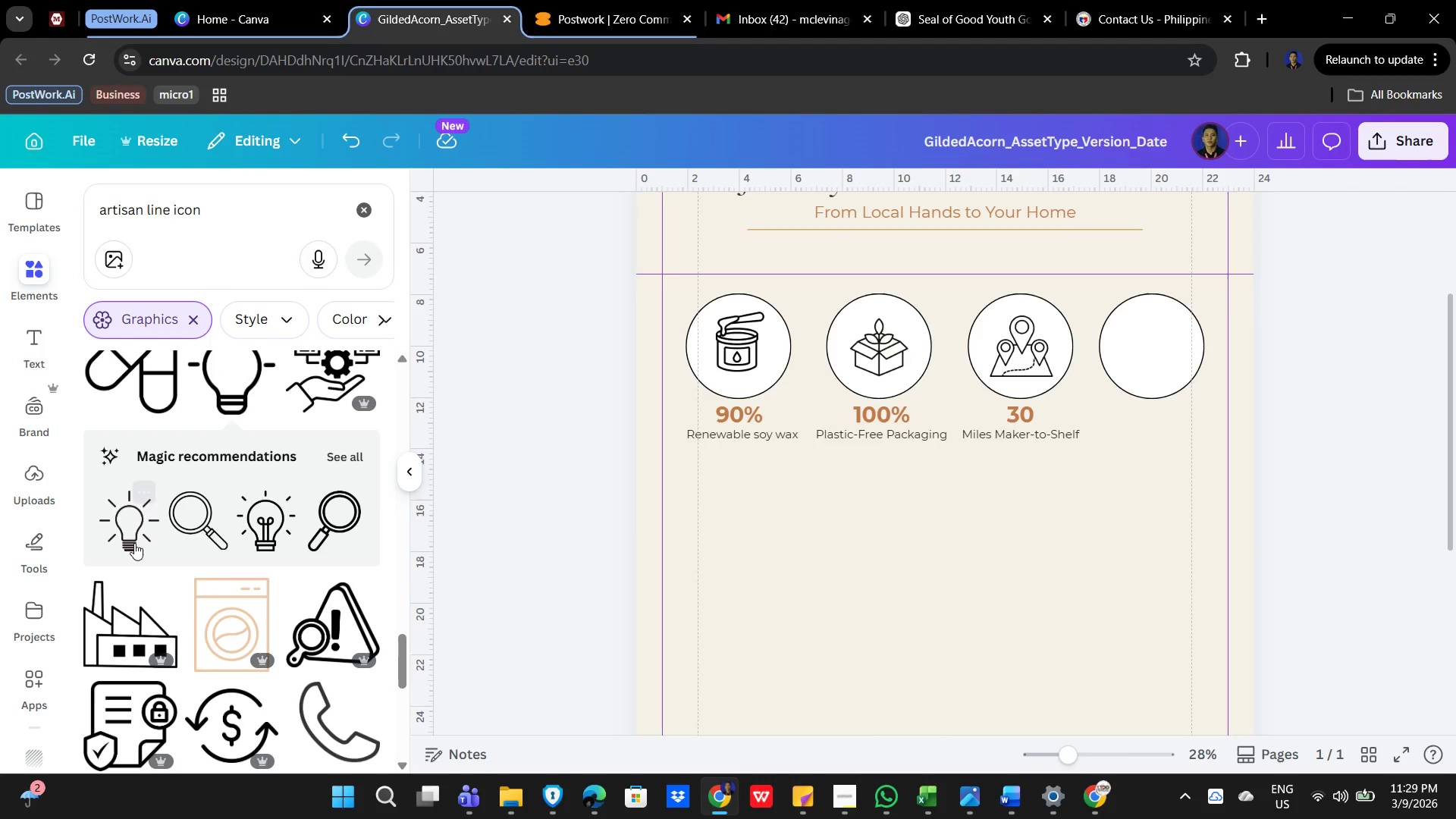 
left_click([127, 535])
 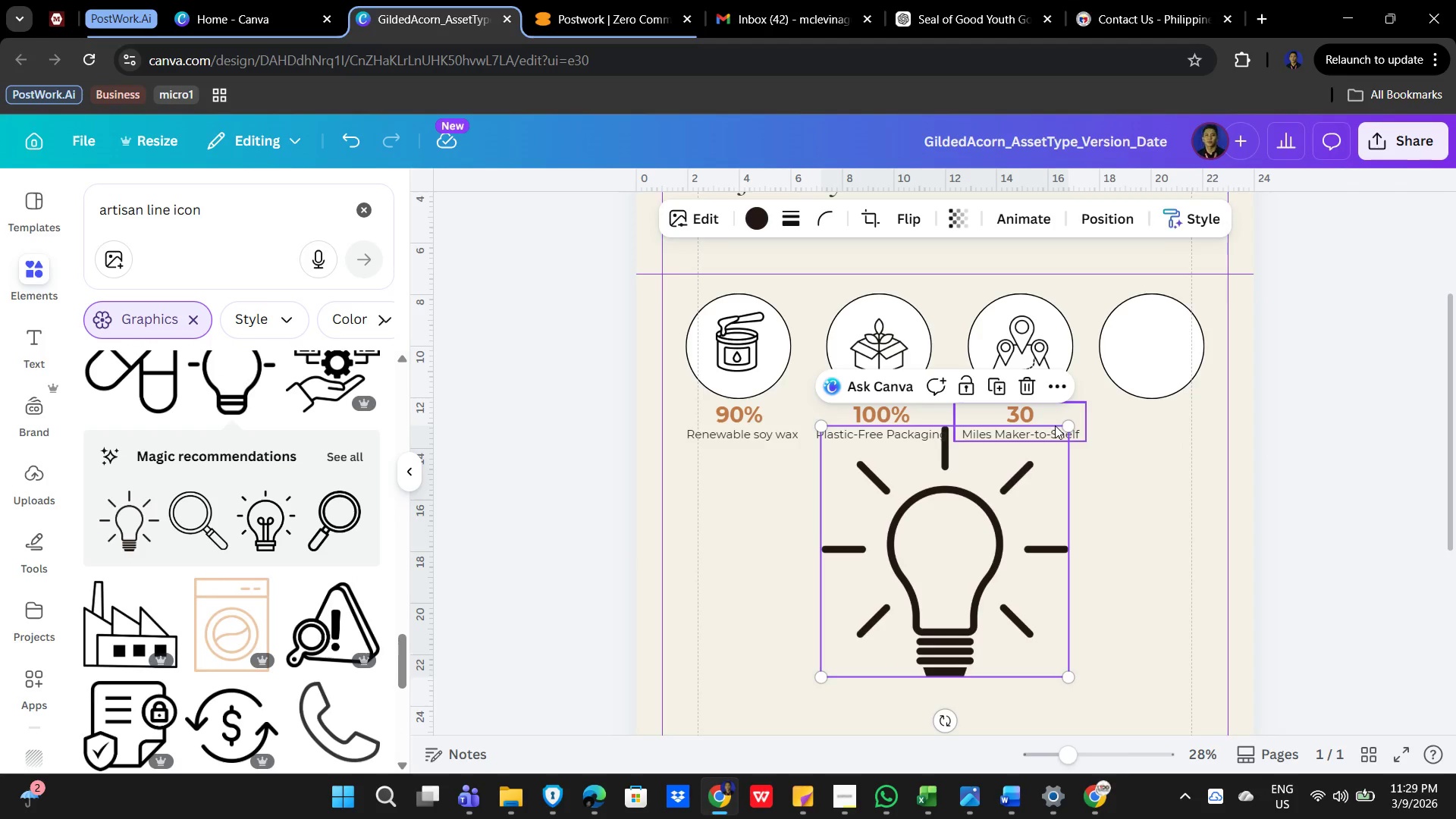 
left_click_drag(start_coordinate=[1064, 425], to_coordinate=[858, 582])
 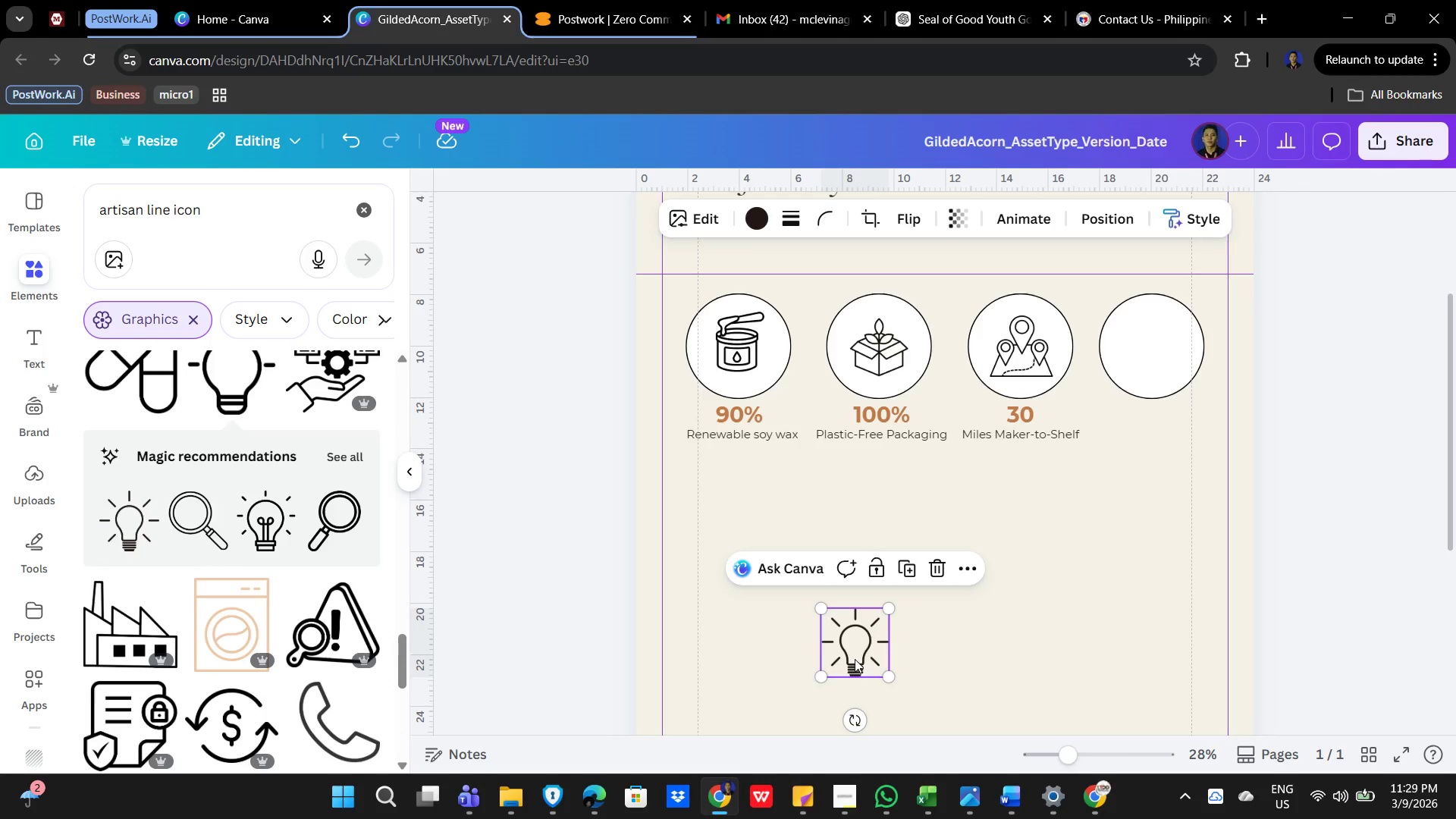 
key(Delete)
 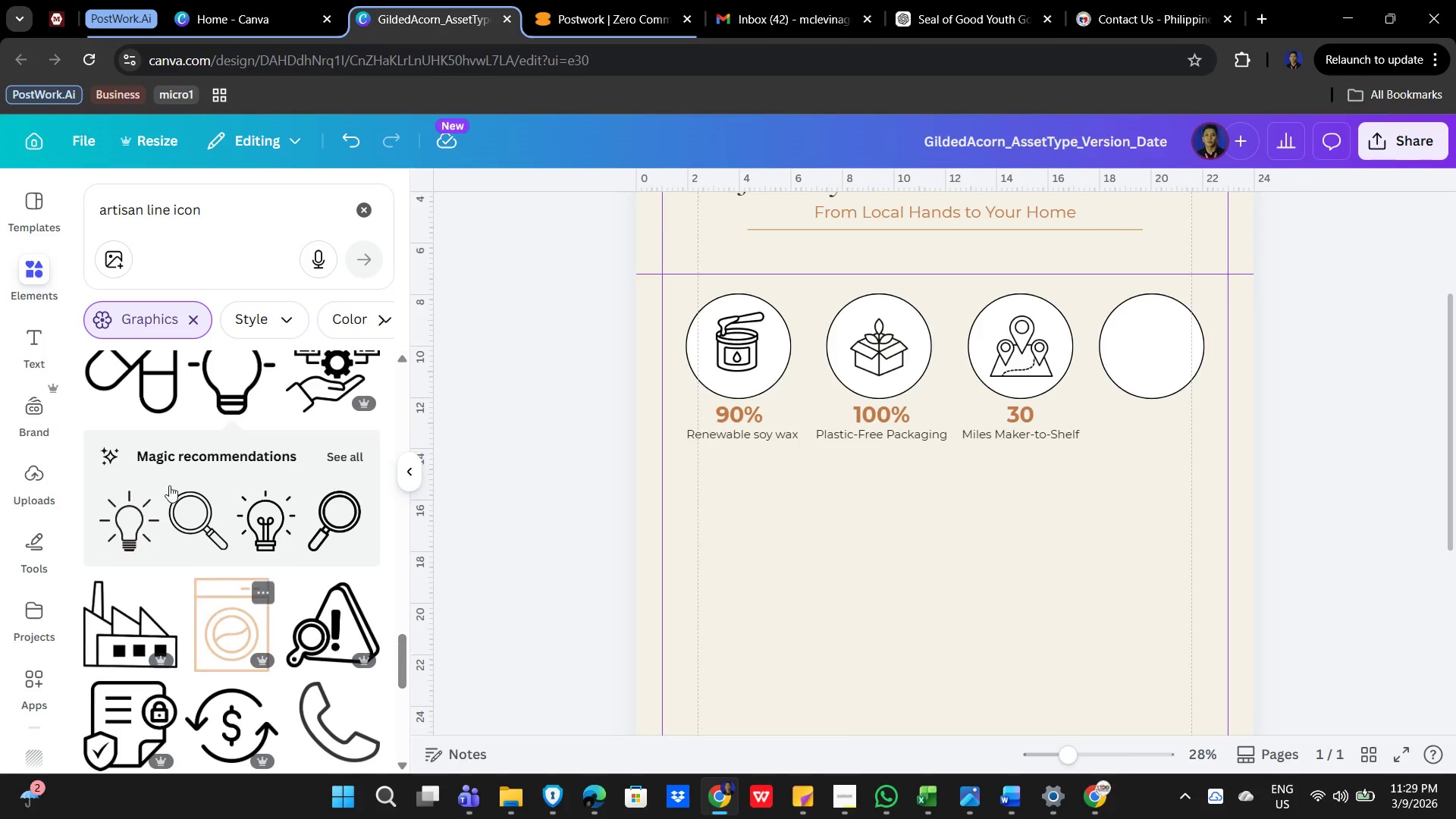 
scroll: coordinate [218, 502], scroll_direction: up, amount: 3.0
 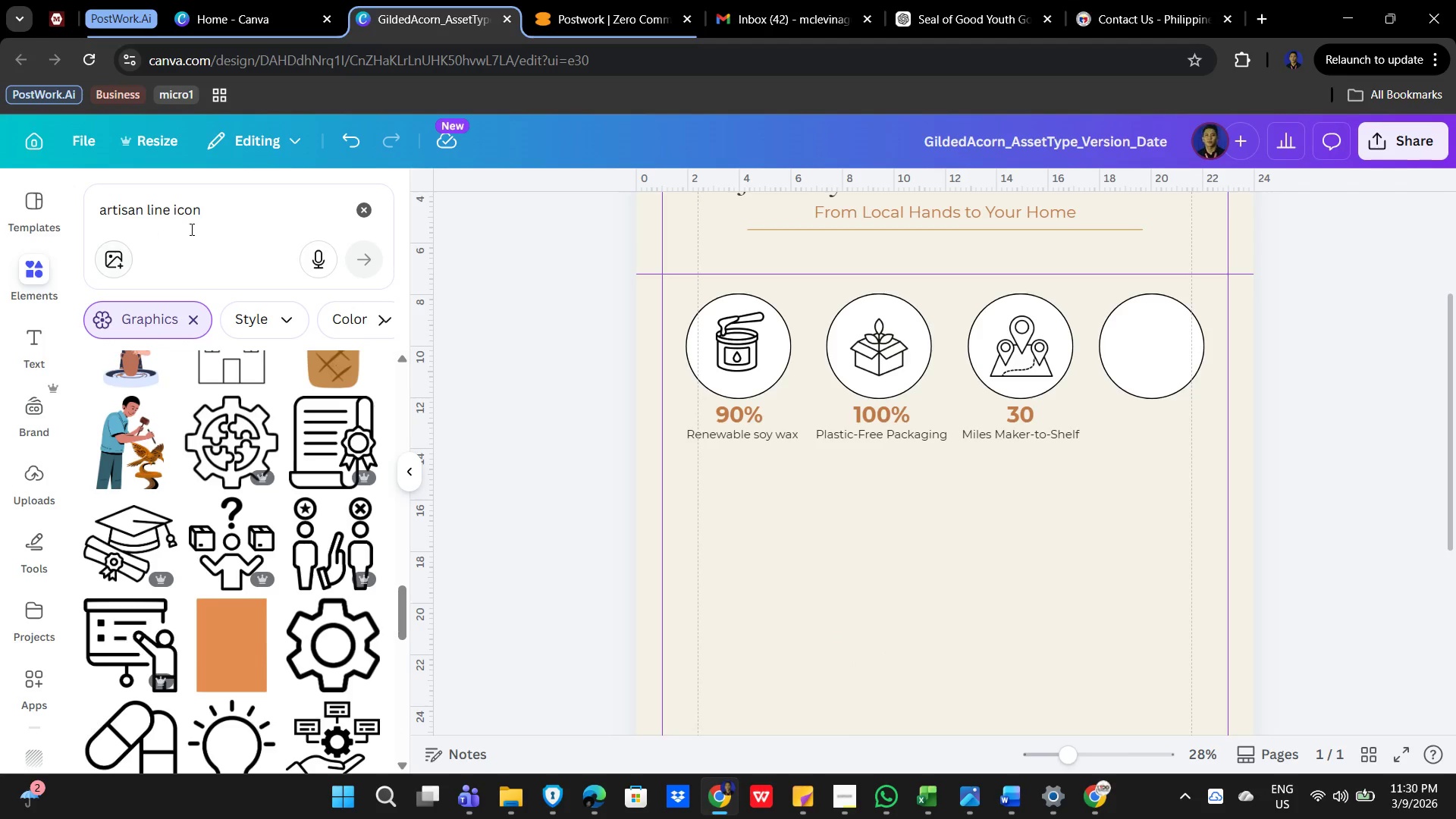 
left_click([232, 212])
 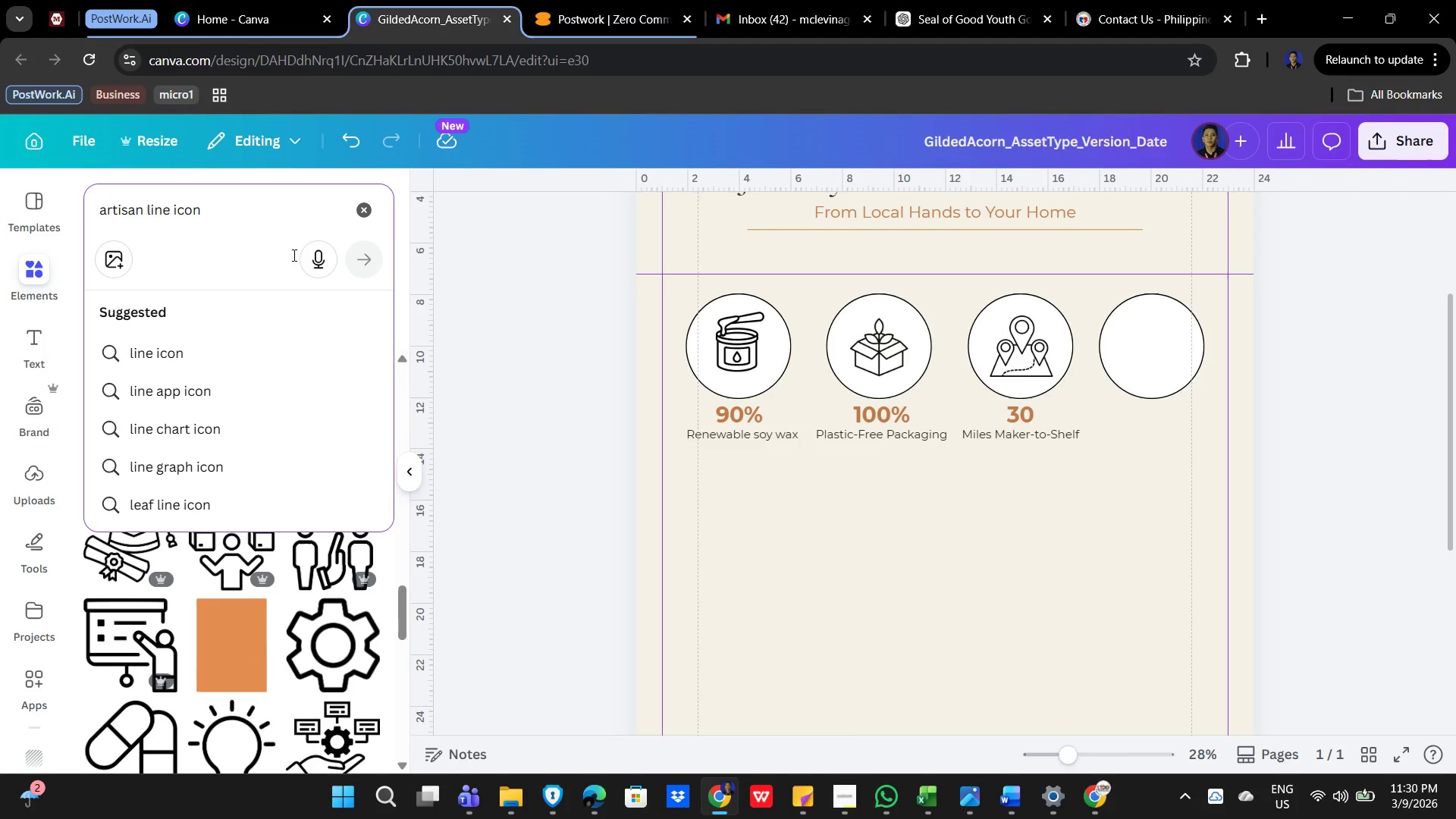 
key(Enter)
 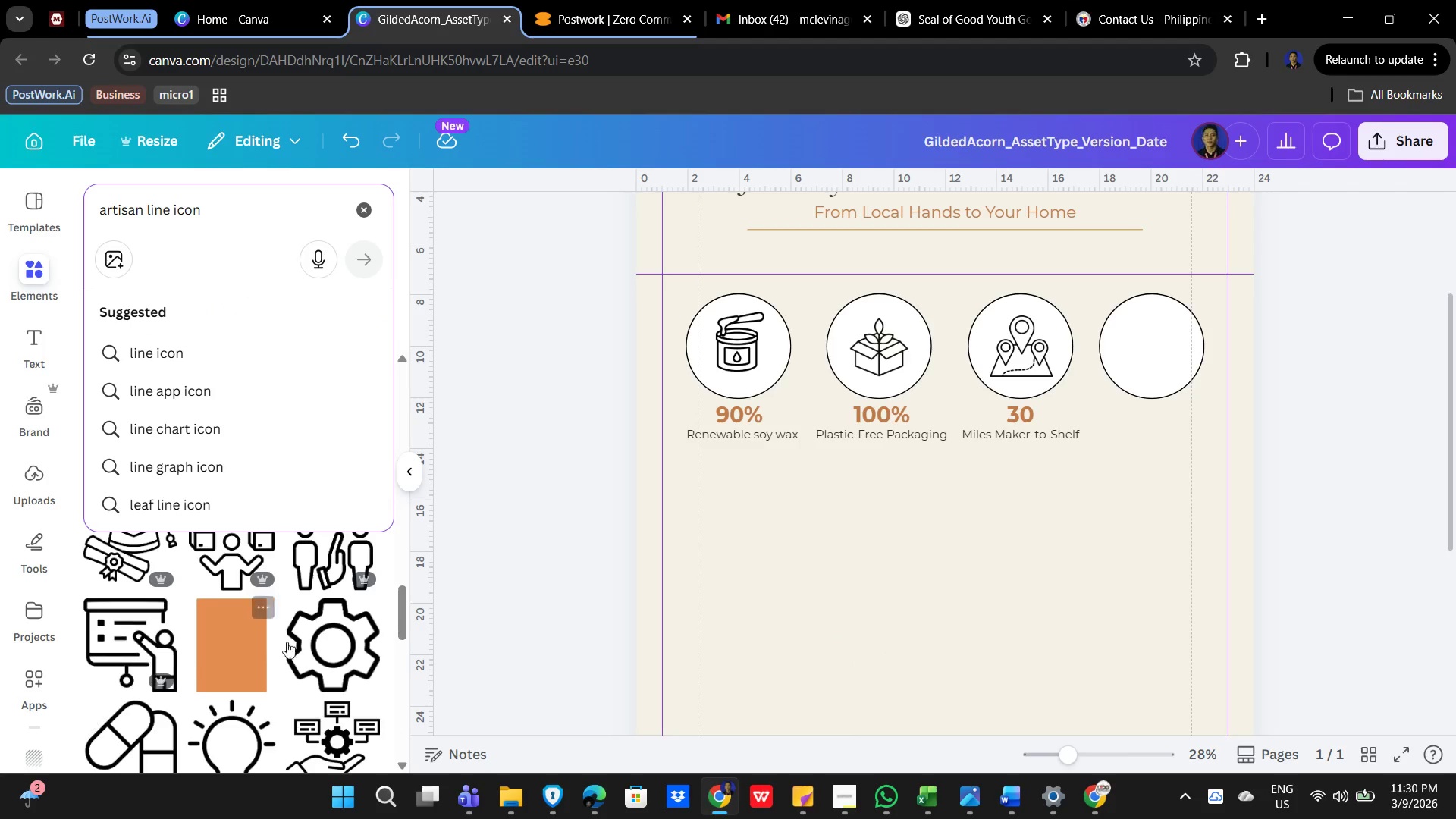 
scroll: coordinate [215, 687], scroll_direction: down, amount: 9.0
 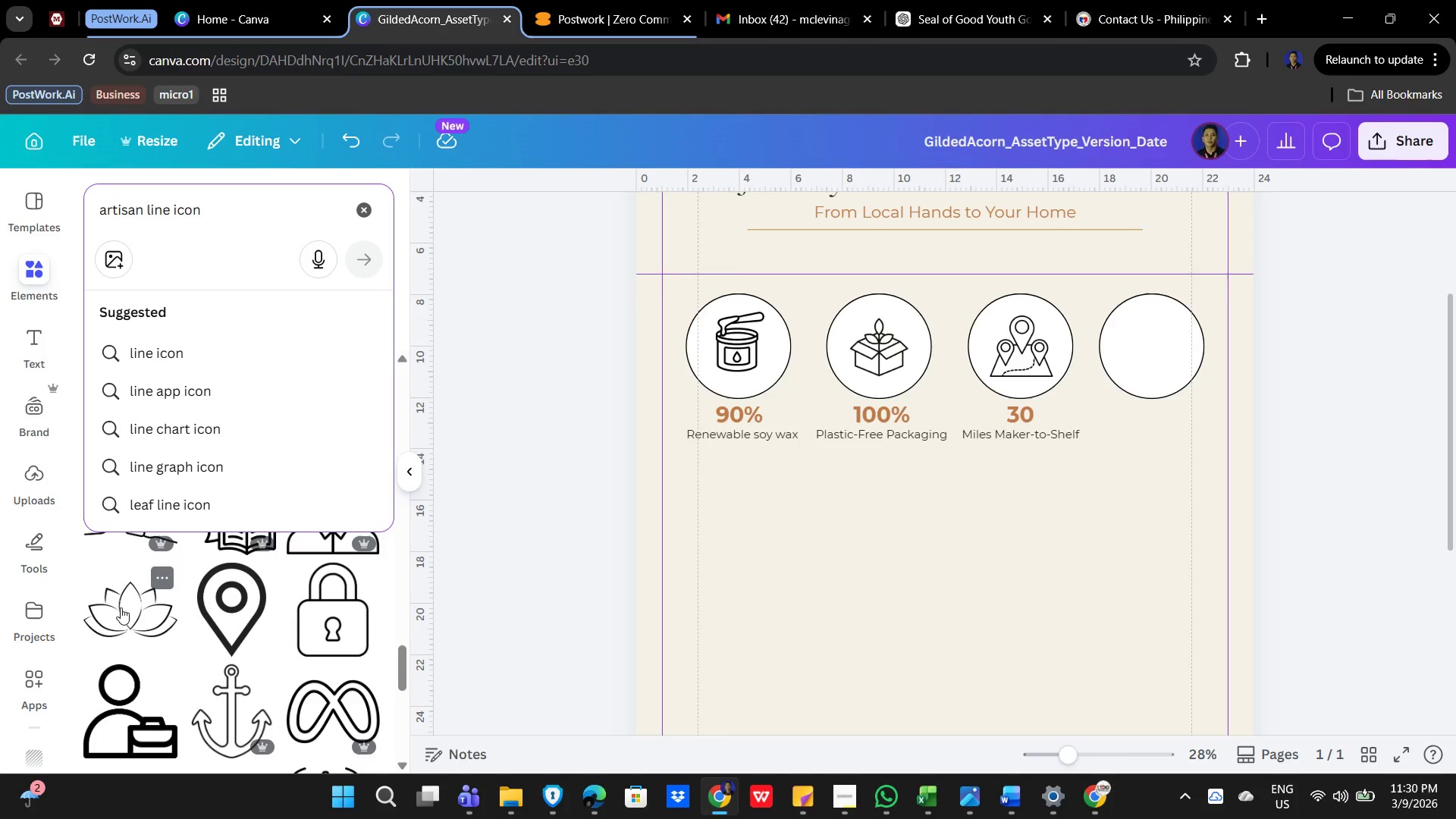 
left_click([121, 607])
 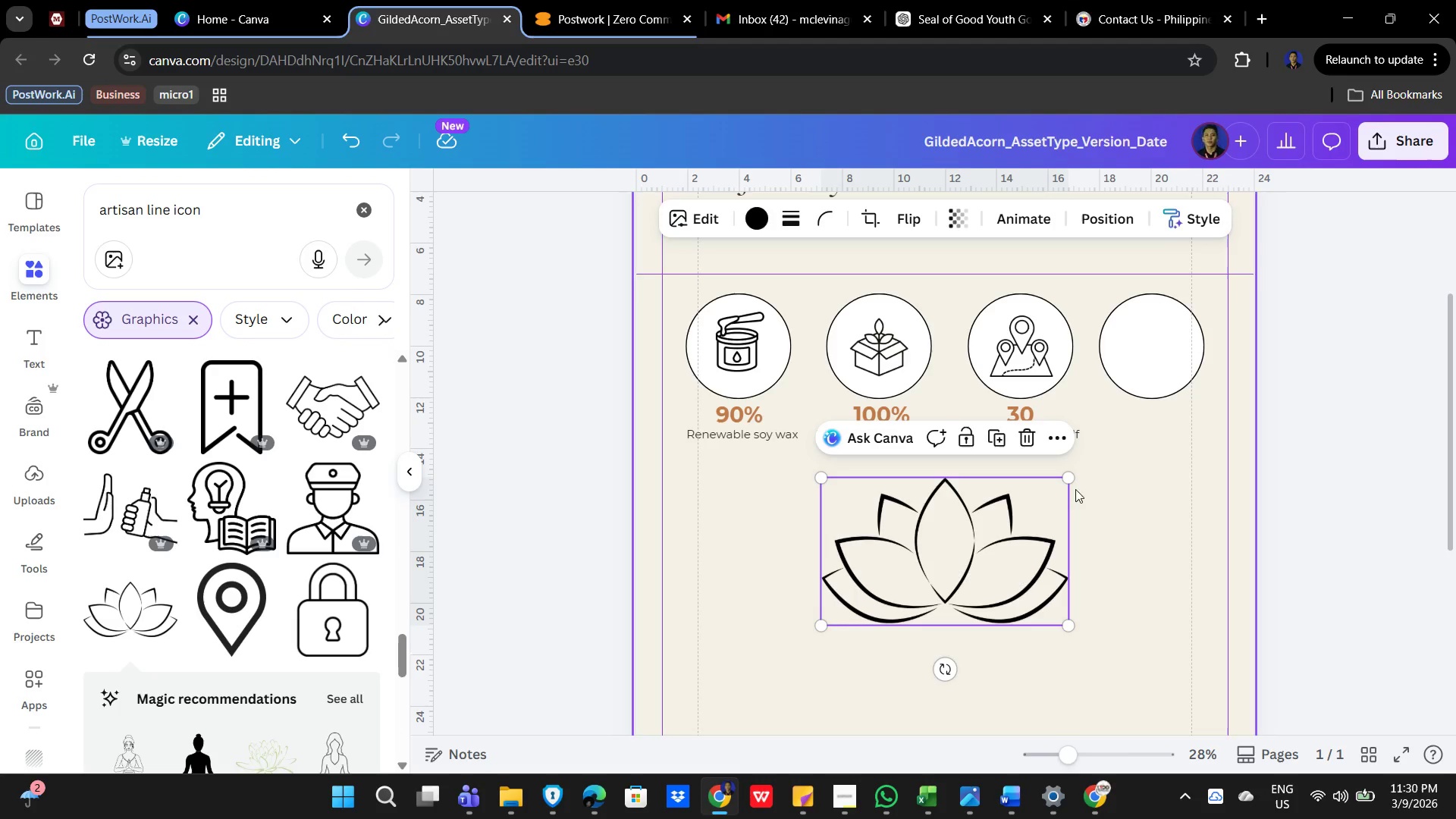 
left_click_drag(start_coordinate=[1068, 480], to_coordinate=[883, 563])
 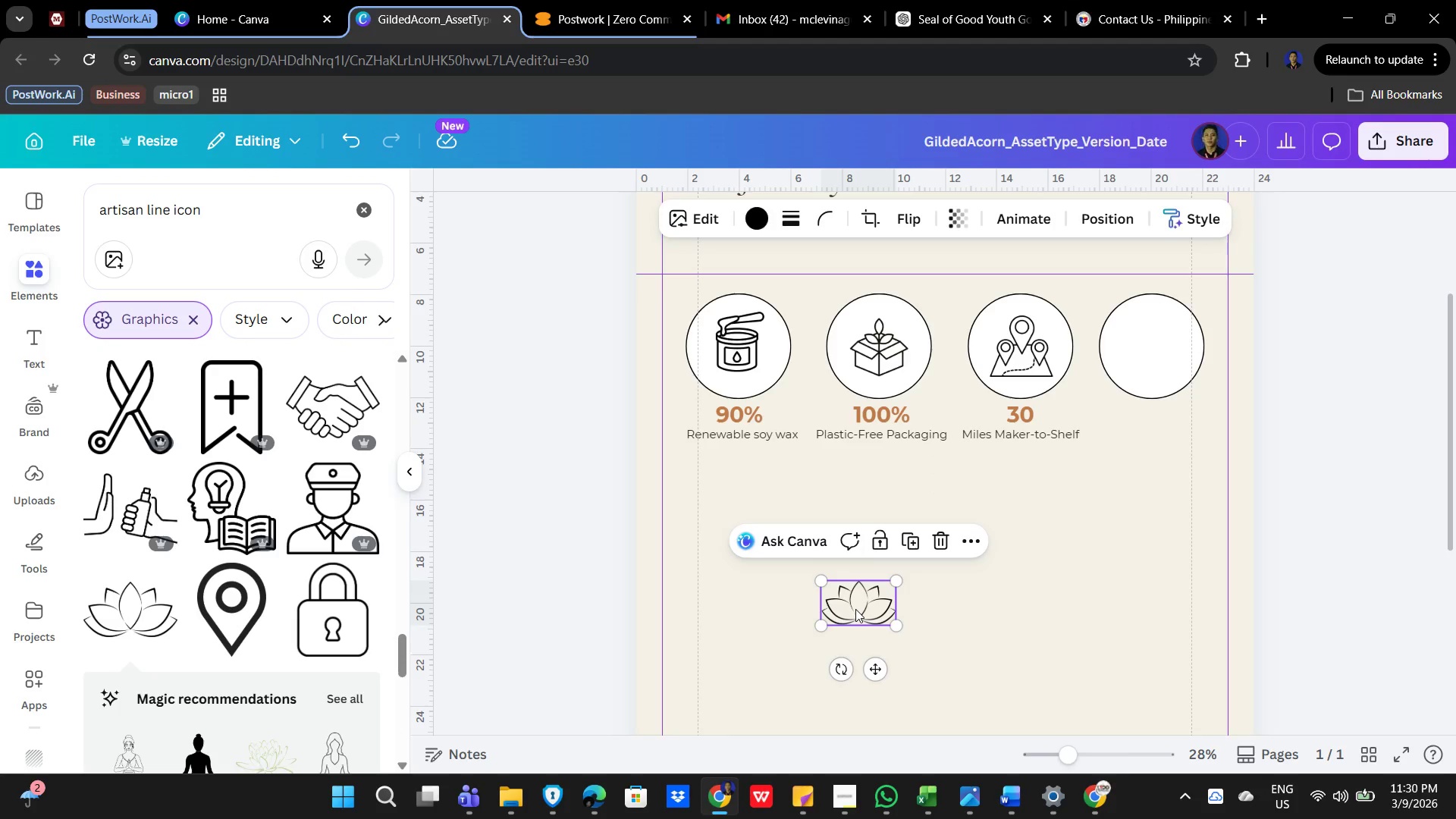 
left_click_drag(start_coordinate=[855, 609], to_coordinate=[1147, 352])
 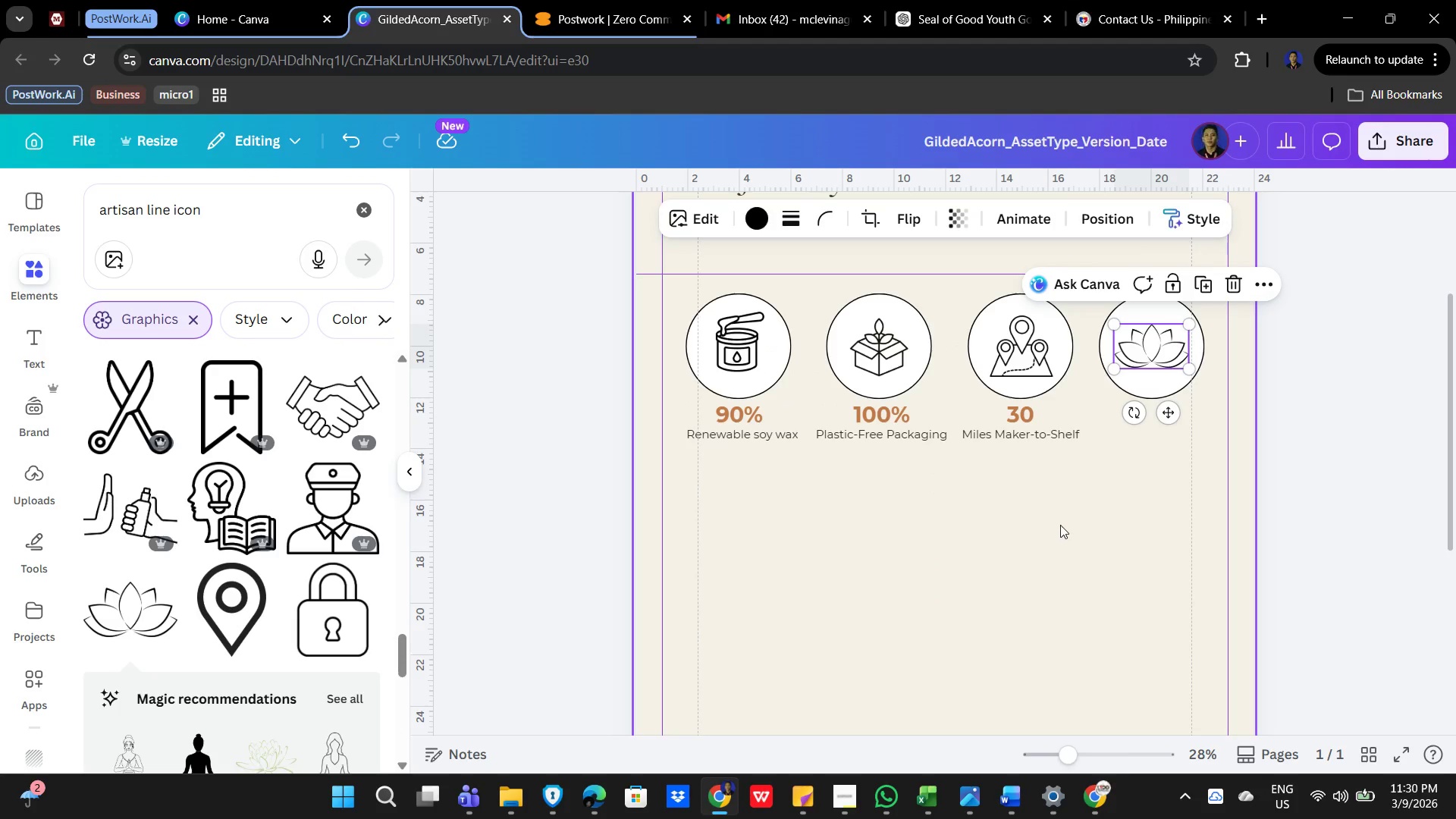 
left_click([1059, 537])
 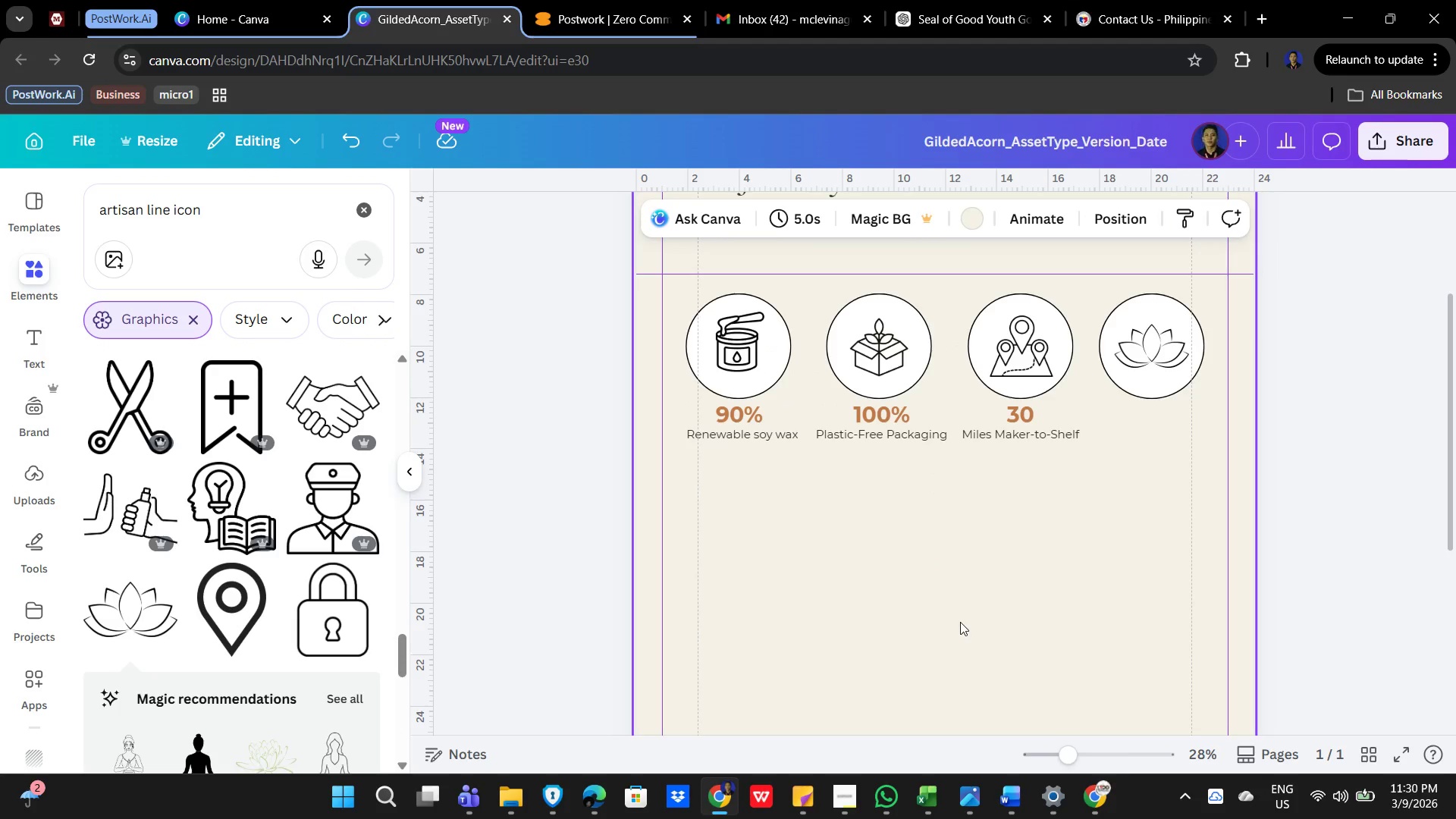 
wait(10.47)
 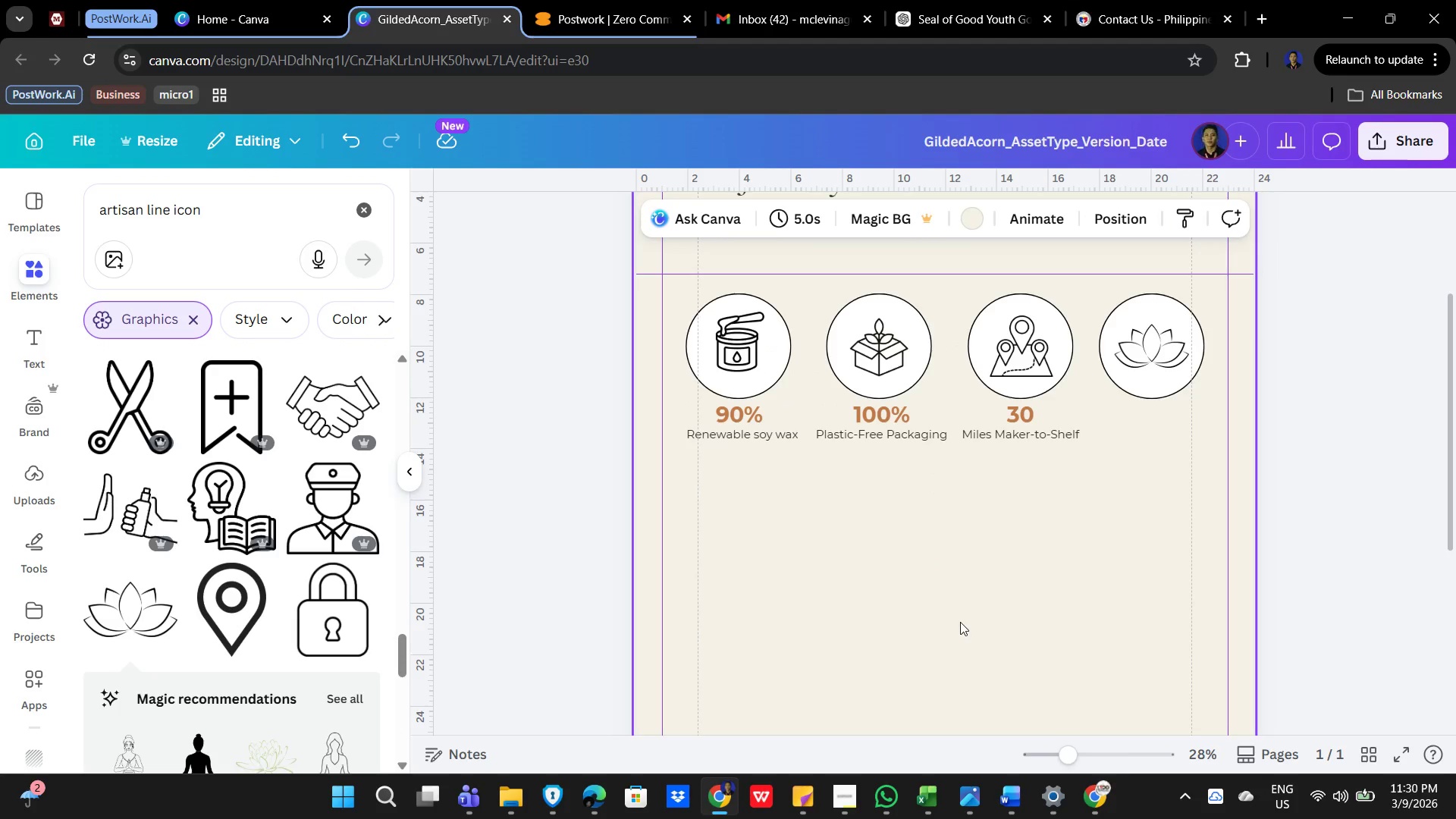 
scroll: coordinate [964, 622], scroll_direction: up, amount: 2.0
 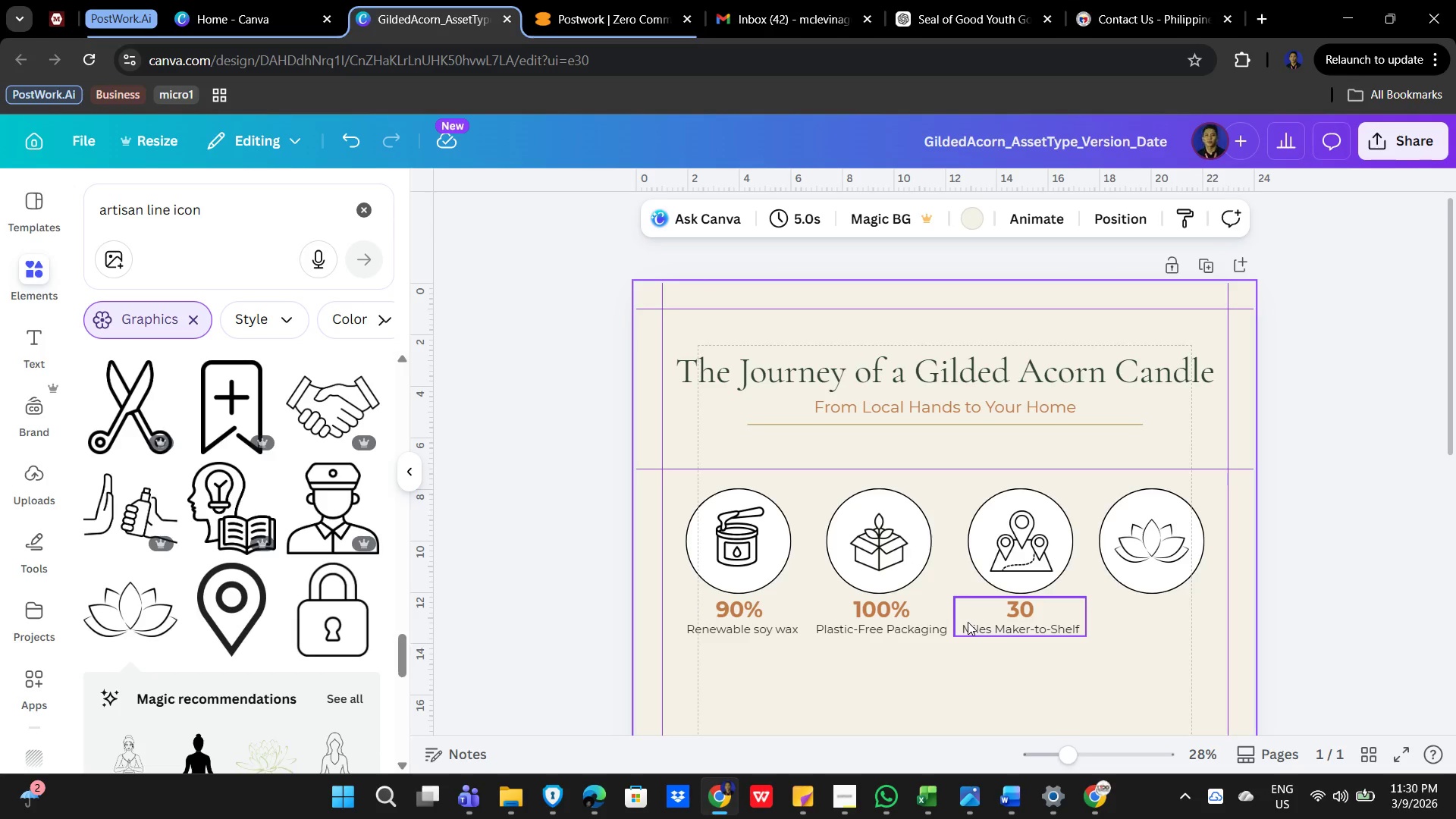 
wait(12.04)
 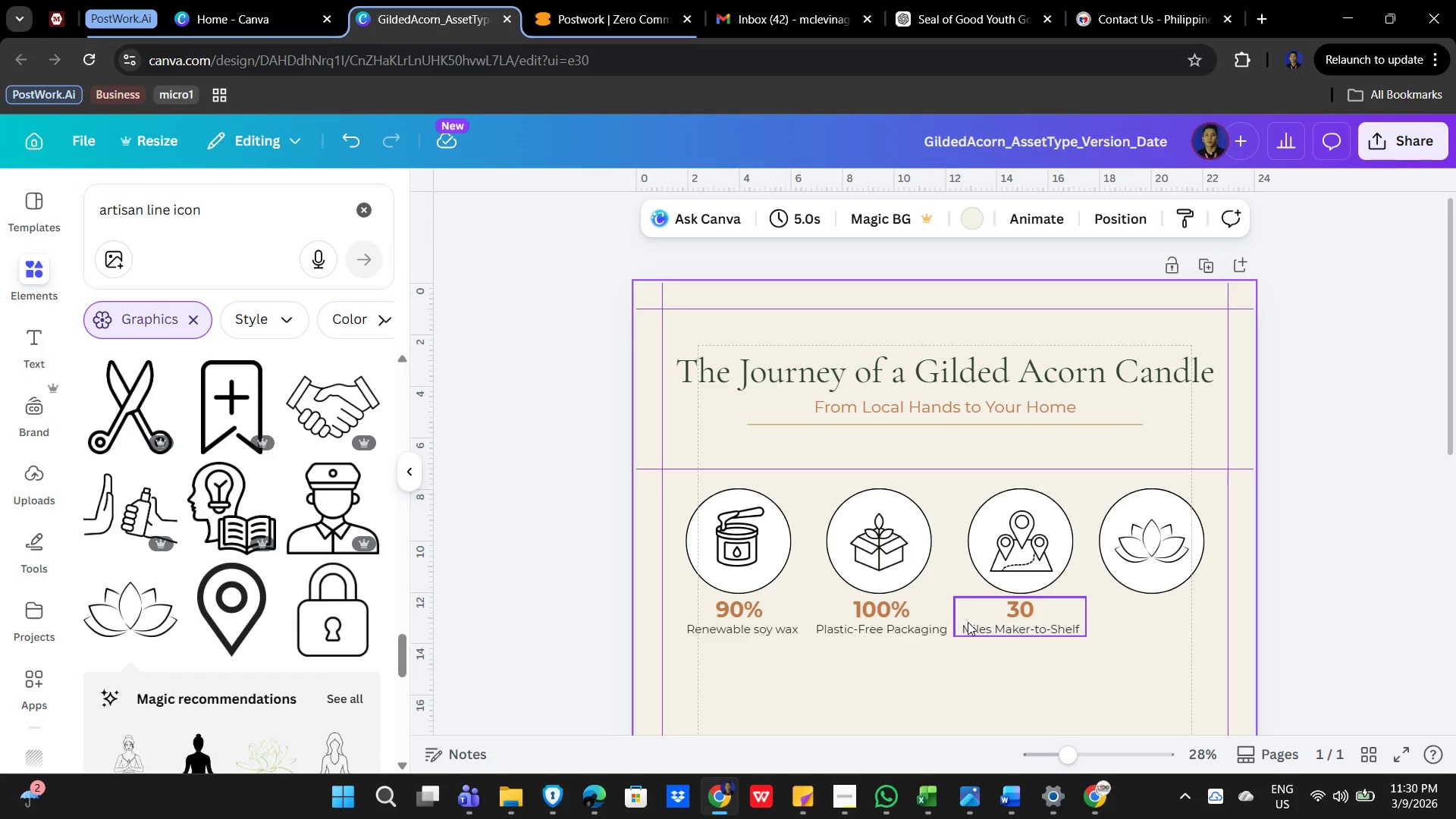 
left_click([1173, 689])
 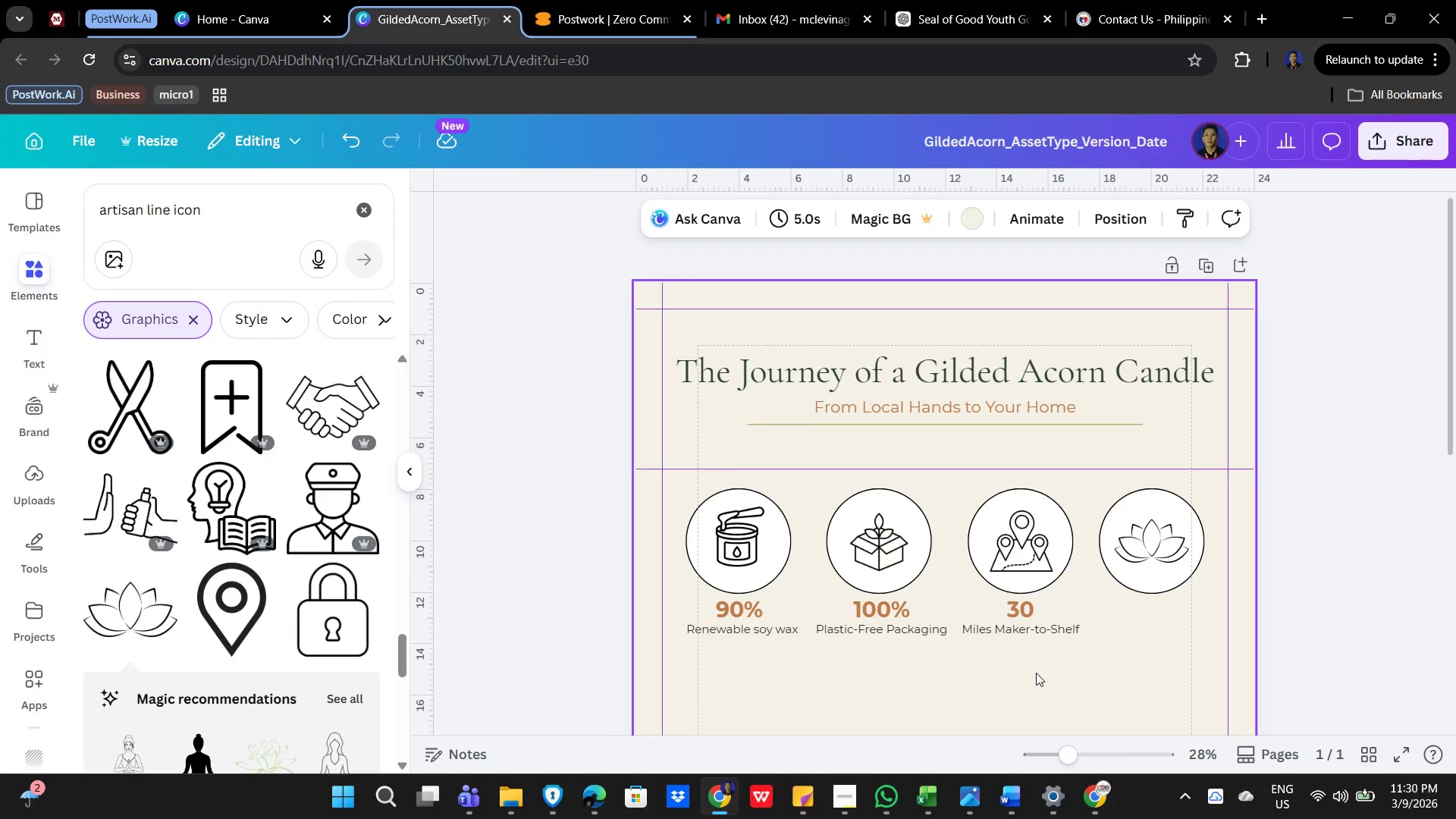 
scroll: coordinate [1041, 673], scroll_direction: down, amount: 1.0
 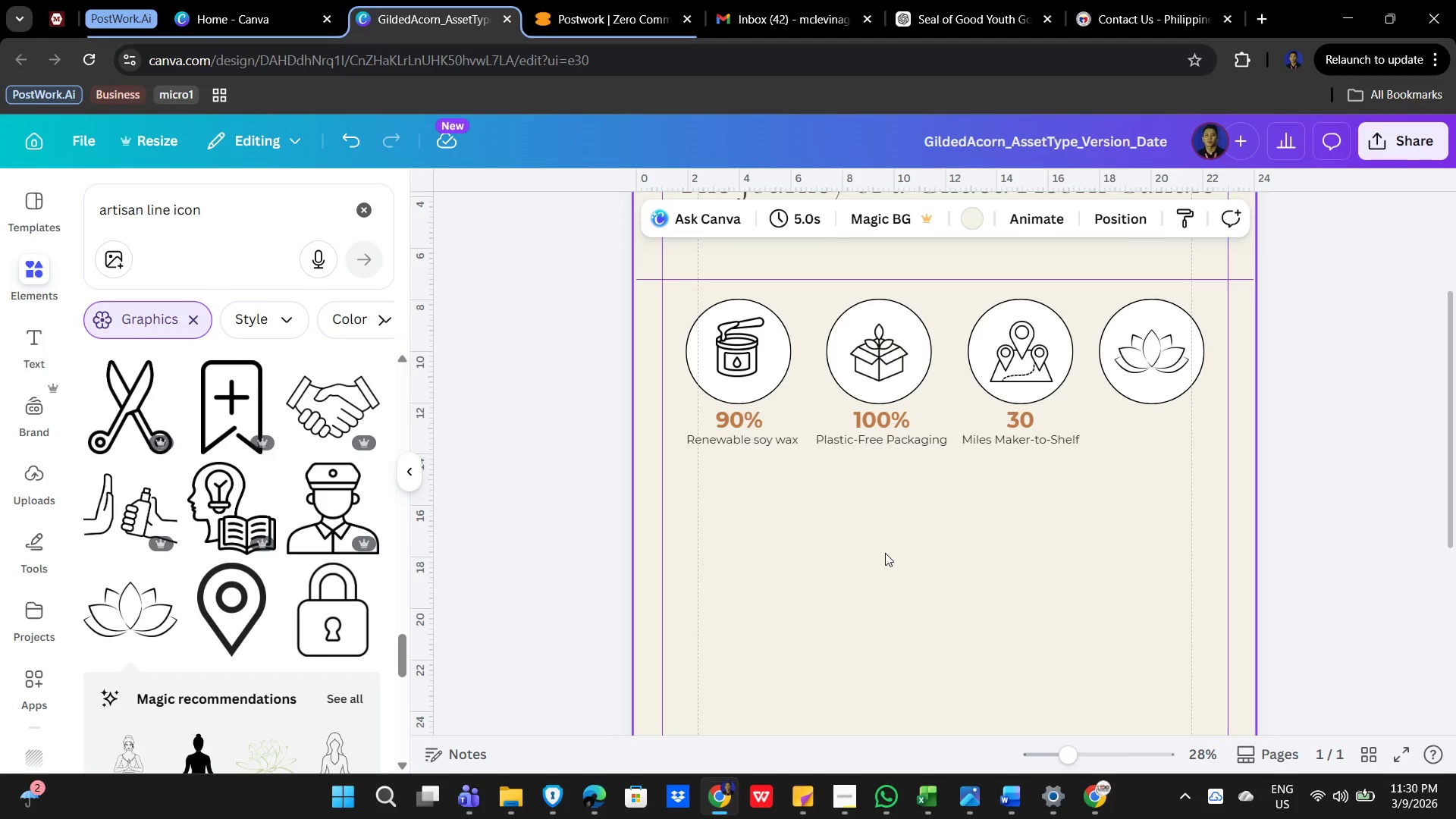 
wait(7.54)
 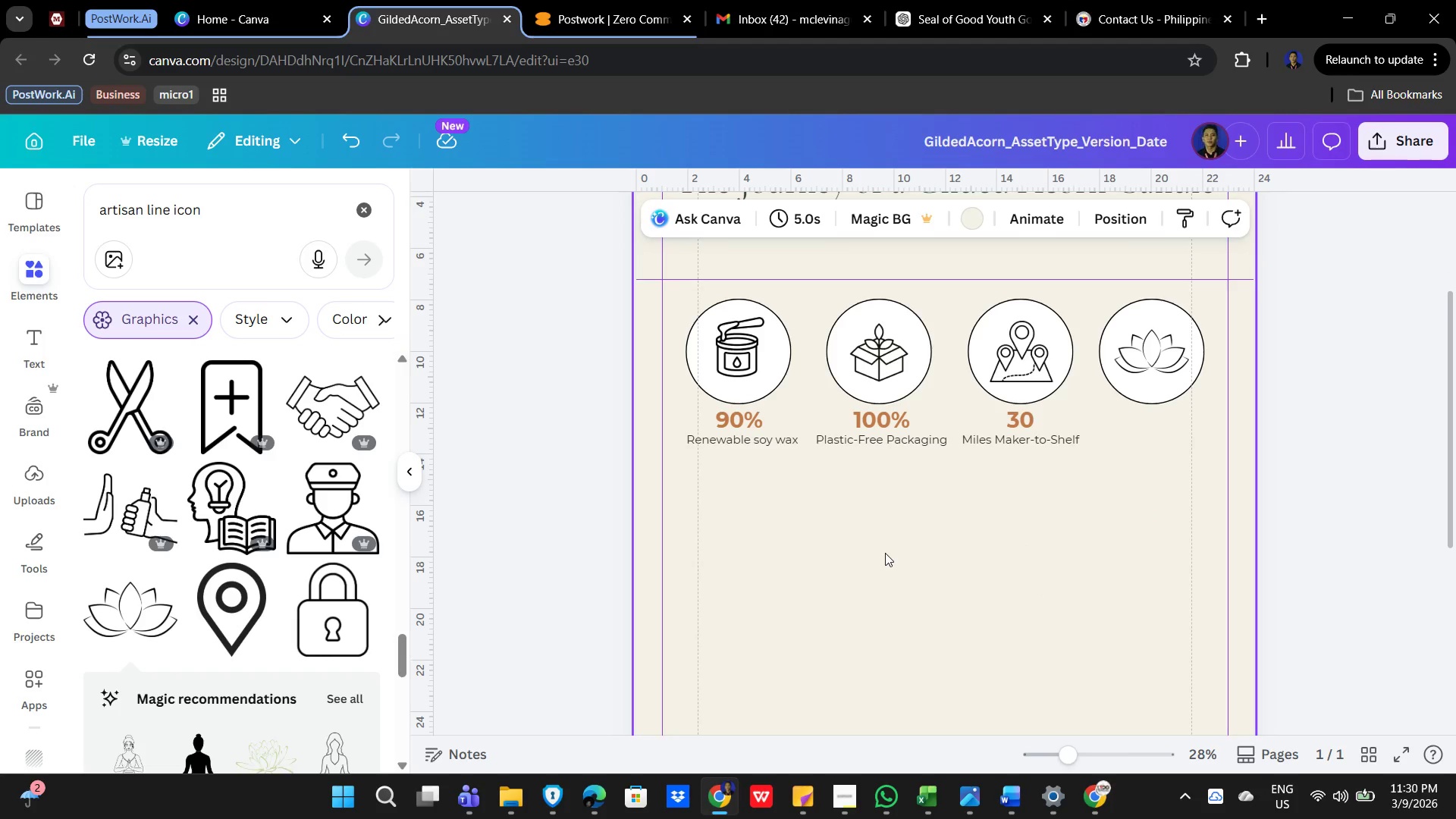 
left_click([861, 435])
 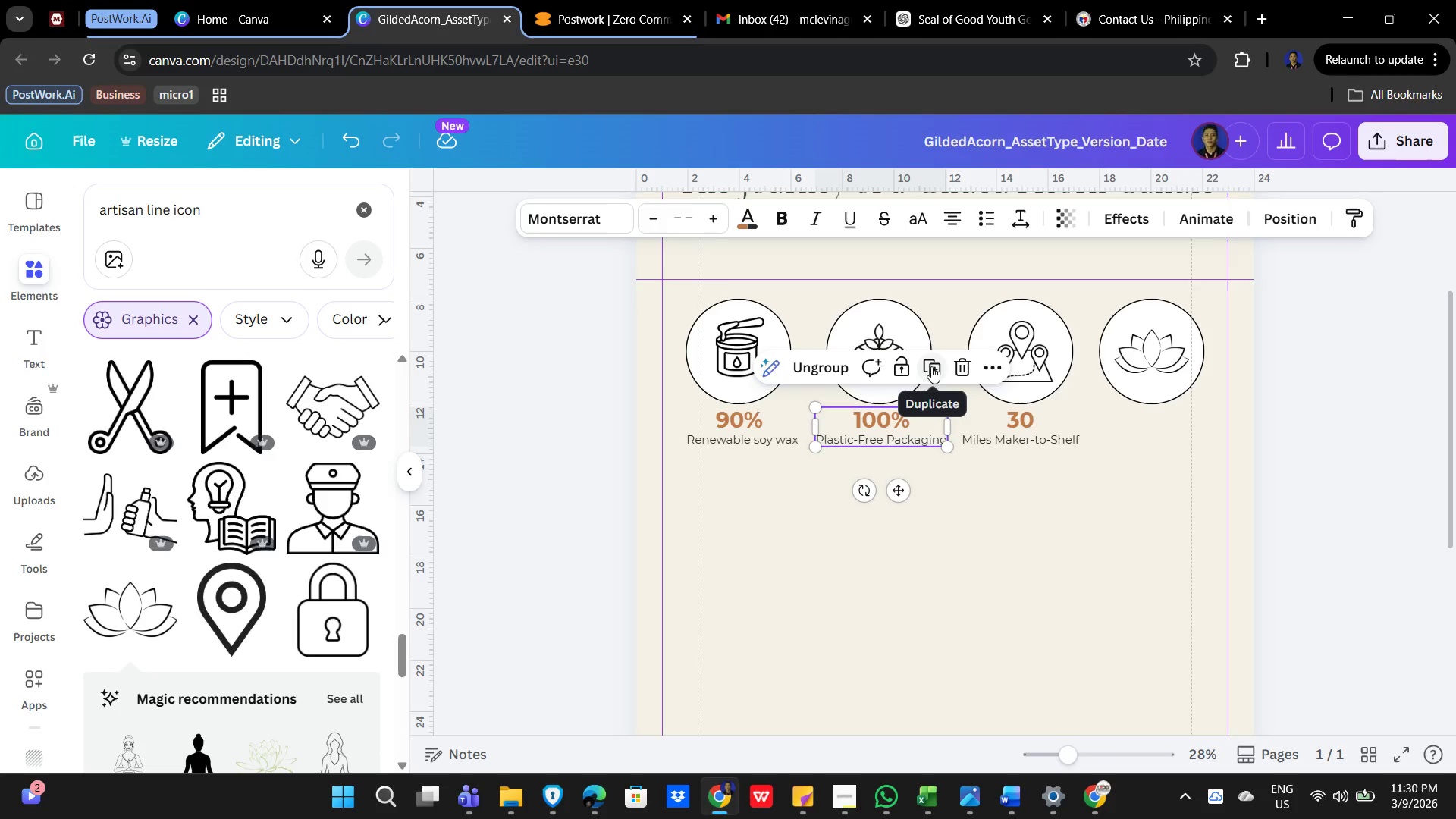 
left_click([928, 361])
 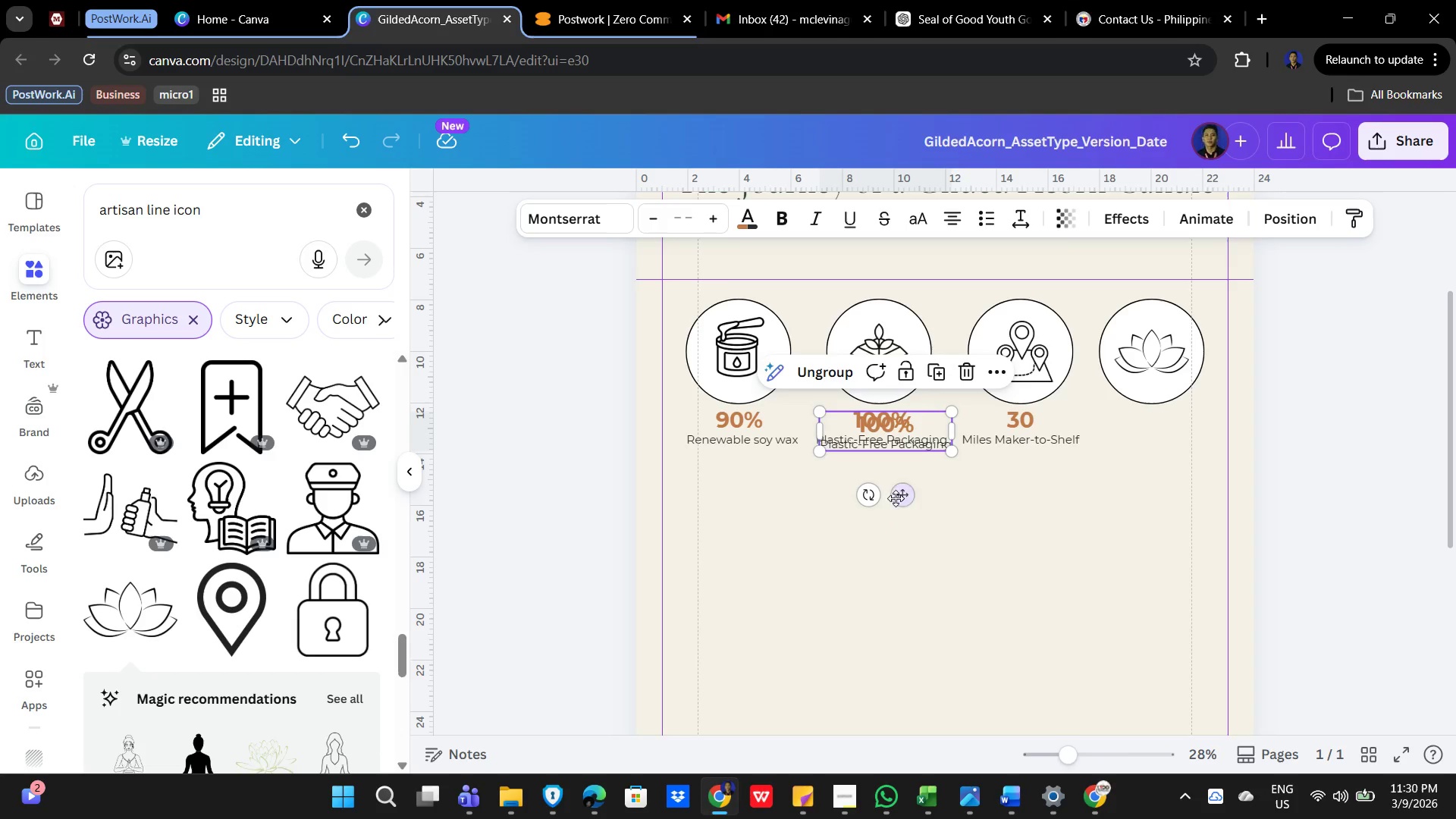 
left_click_drag(start_coordinate=[896, 494], to_coordinate=[1168, 492])
 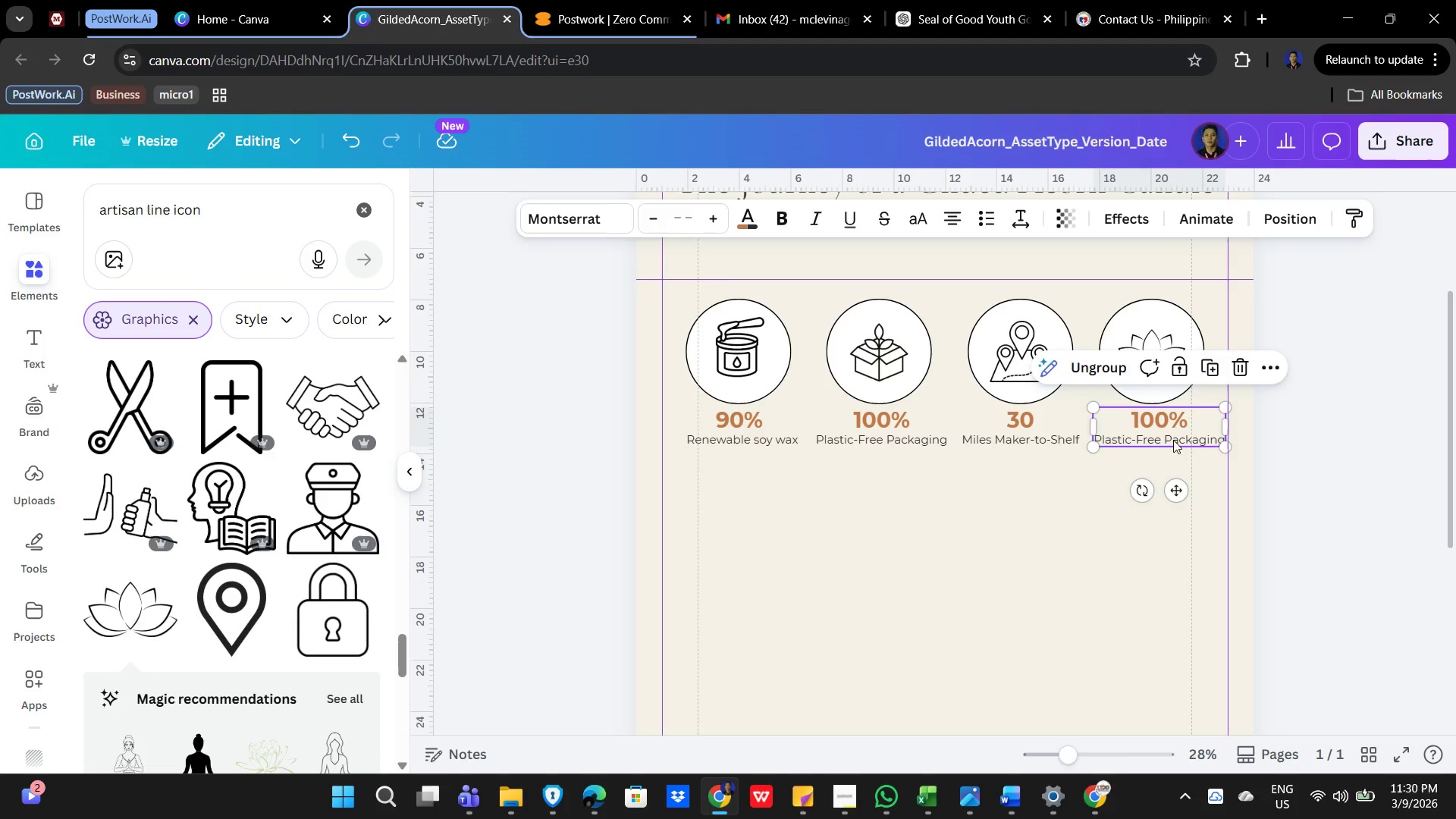 
left_click([1161, 422])
 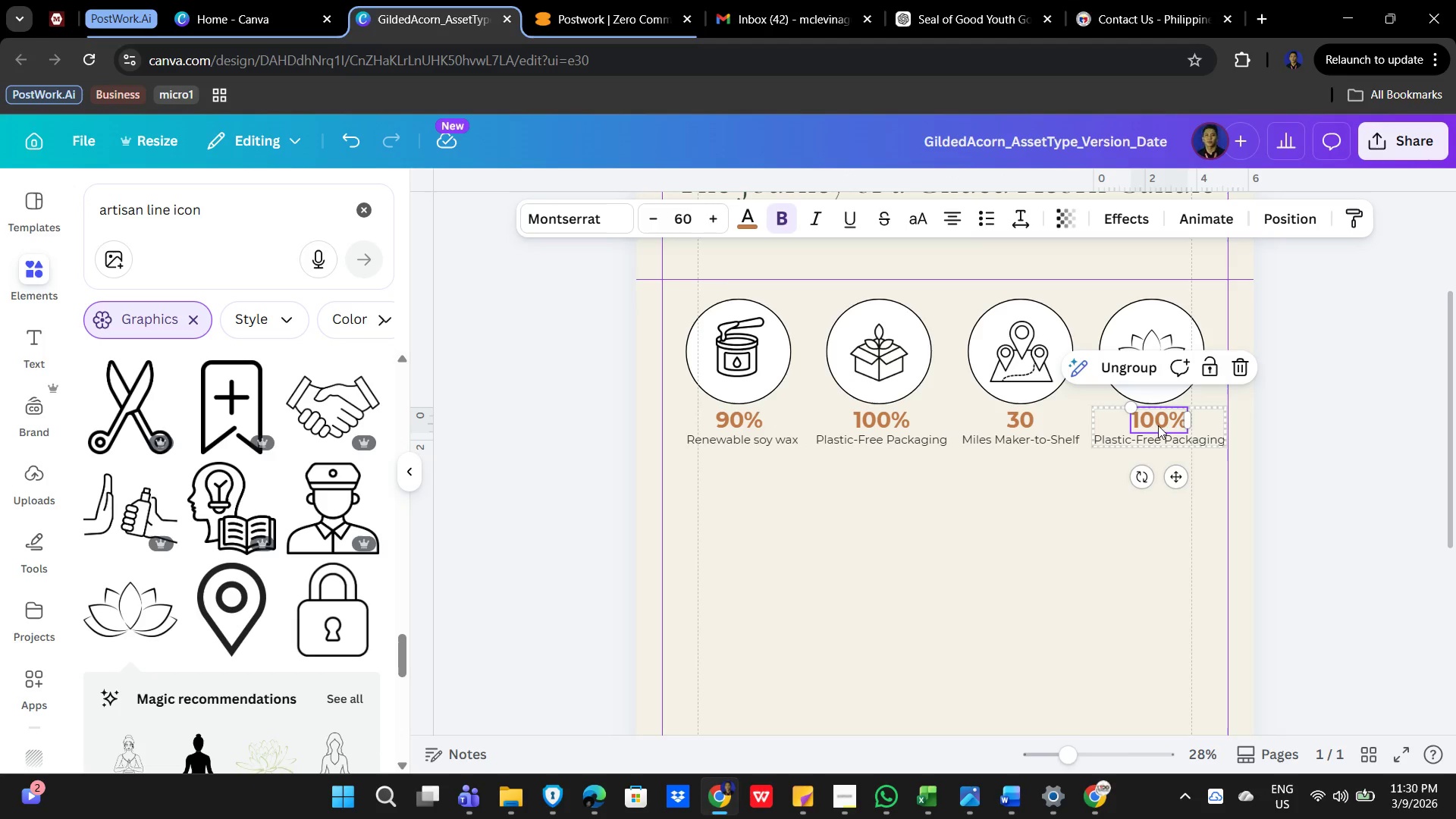 
left_click([1154, 422])
 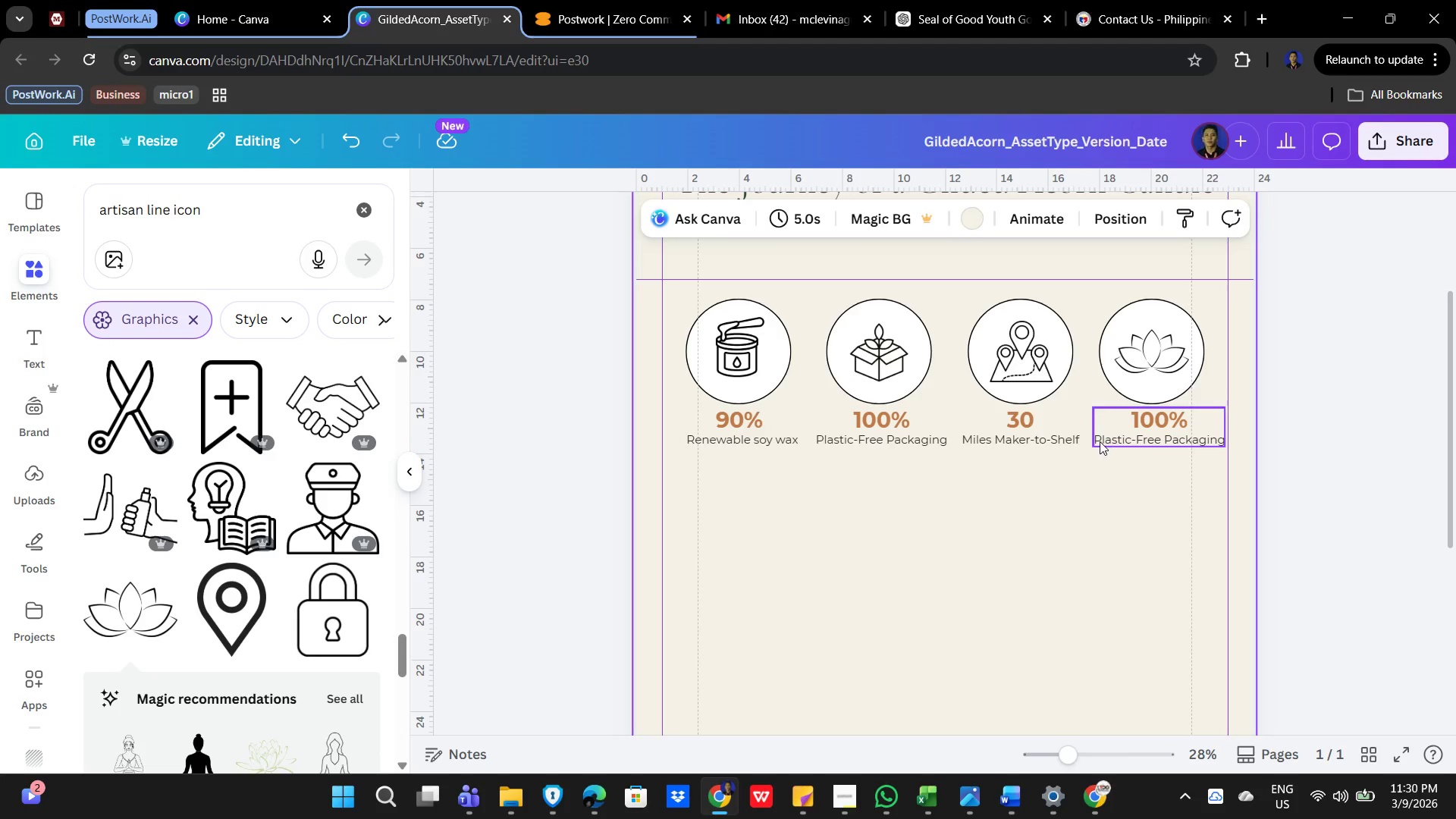 
left_click([1100, 369])
 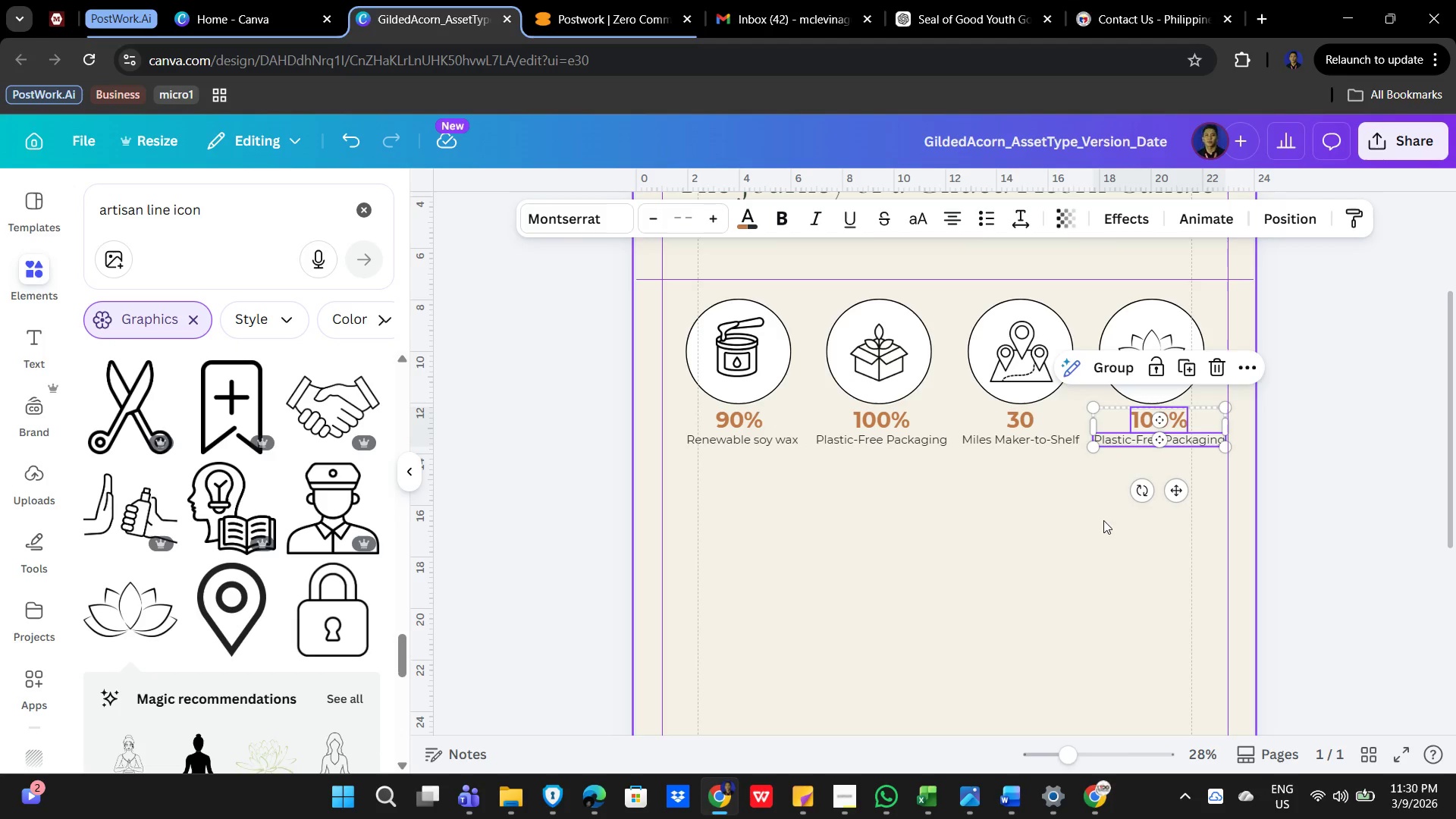 
left_click([1095, 522])
 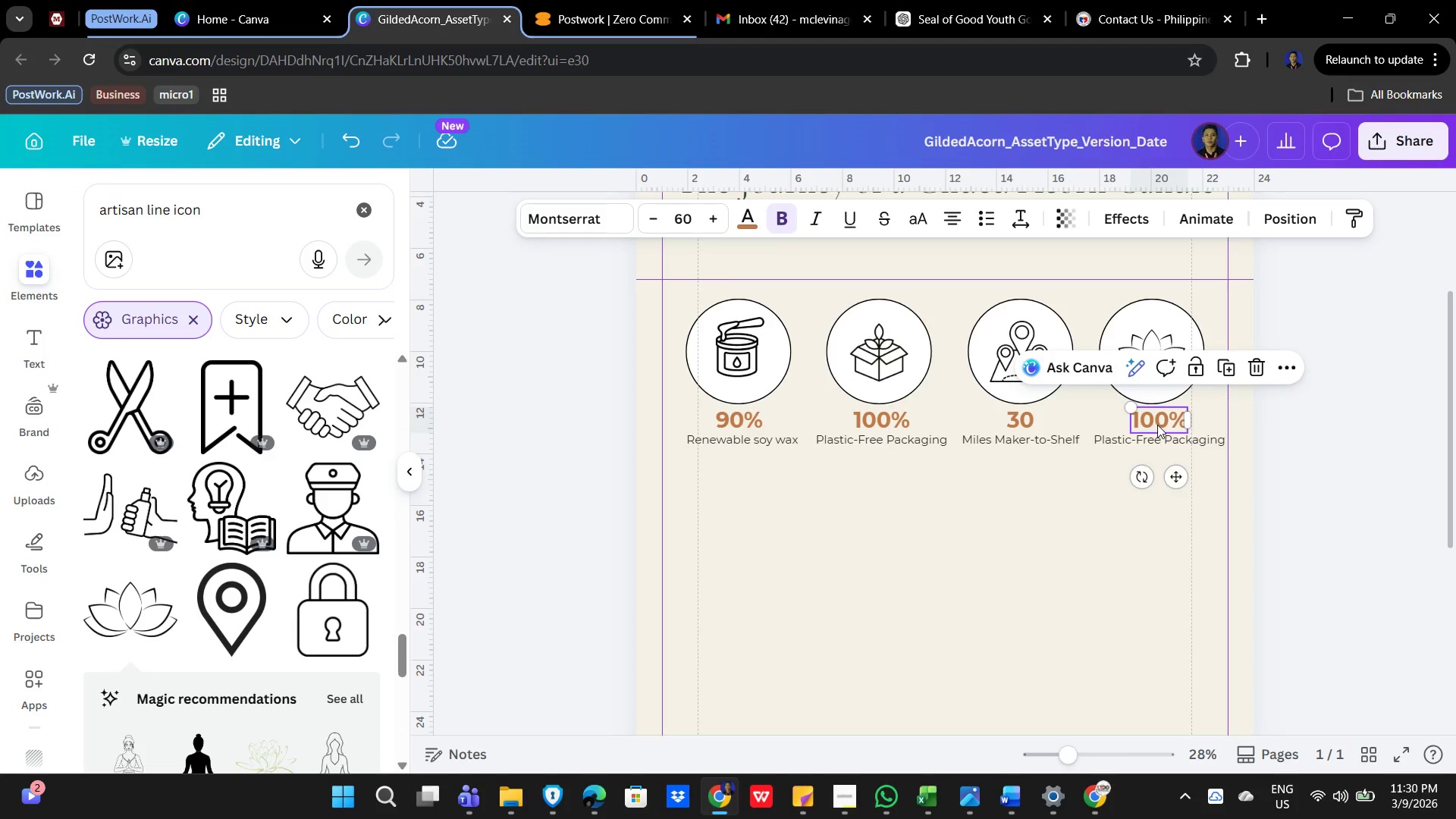 
double_click([1165, 421])
 